 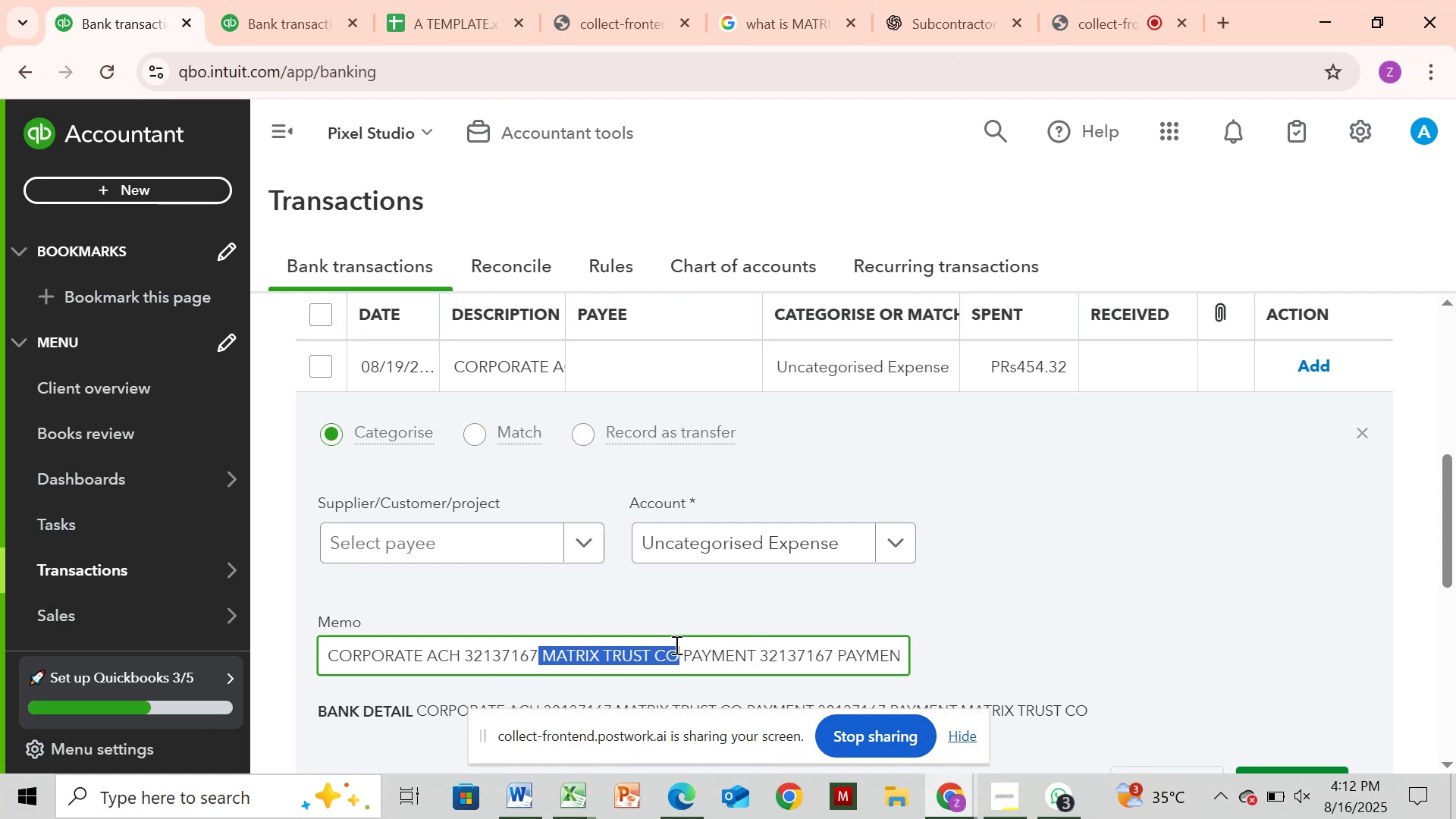 
key(Control+C)
 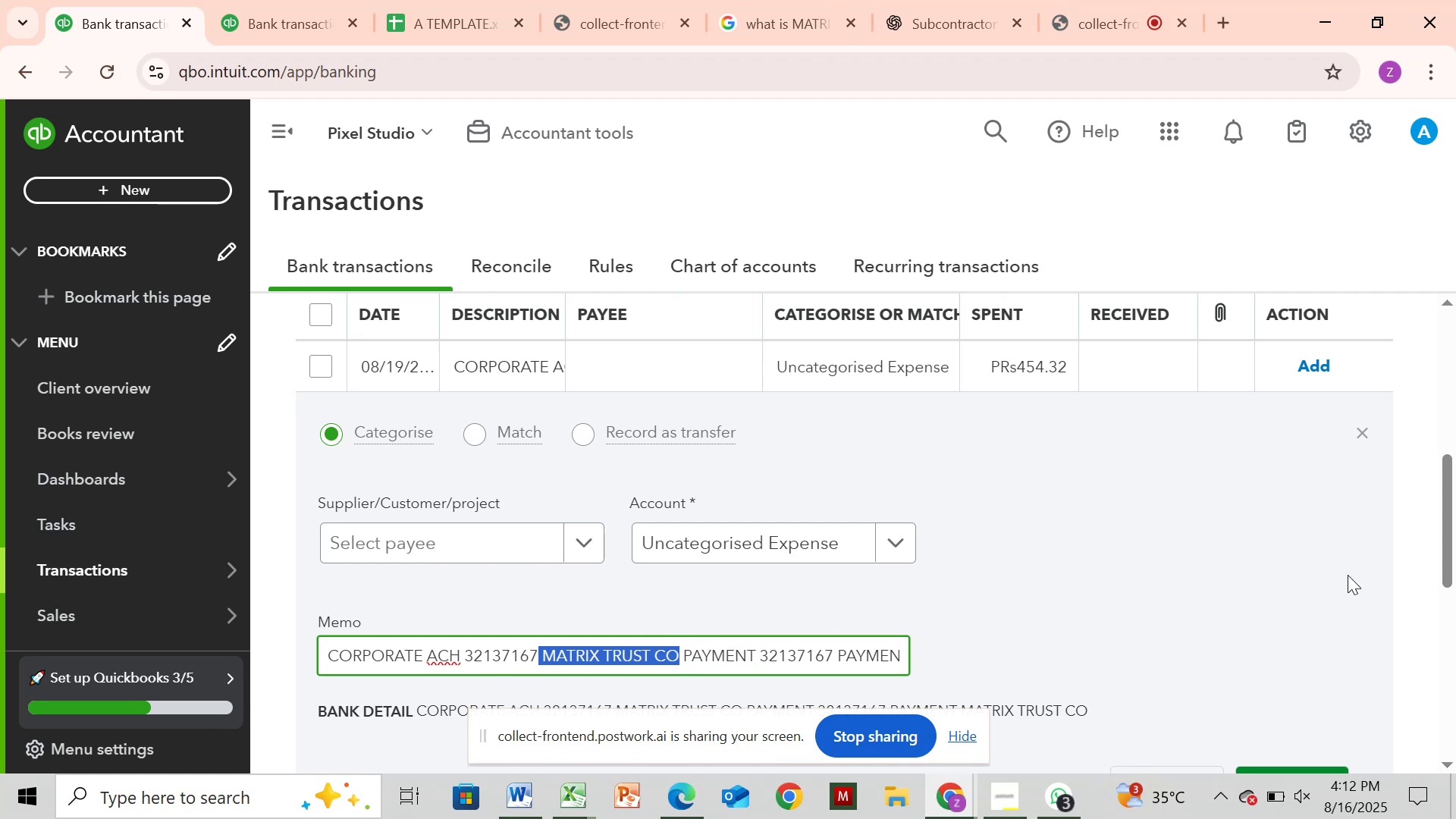 
left_click_drag(start_coordinate=[1445, 527], to_coordinate=[1445, 376])
 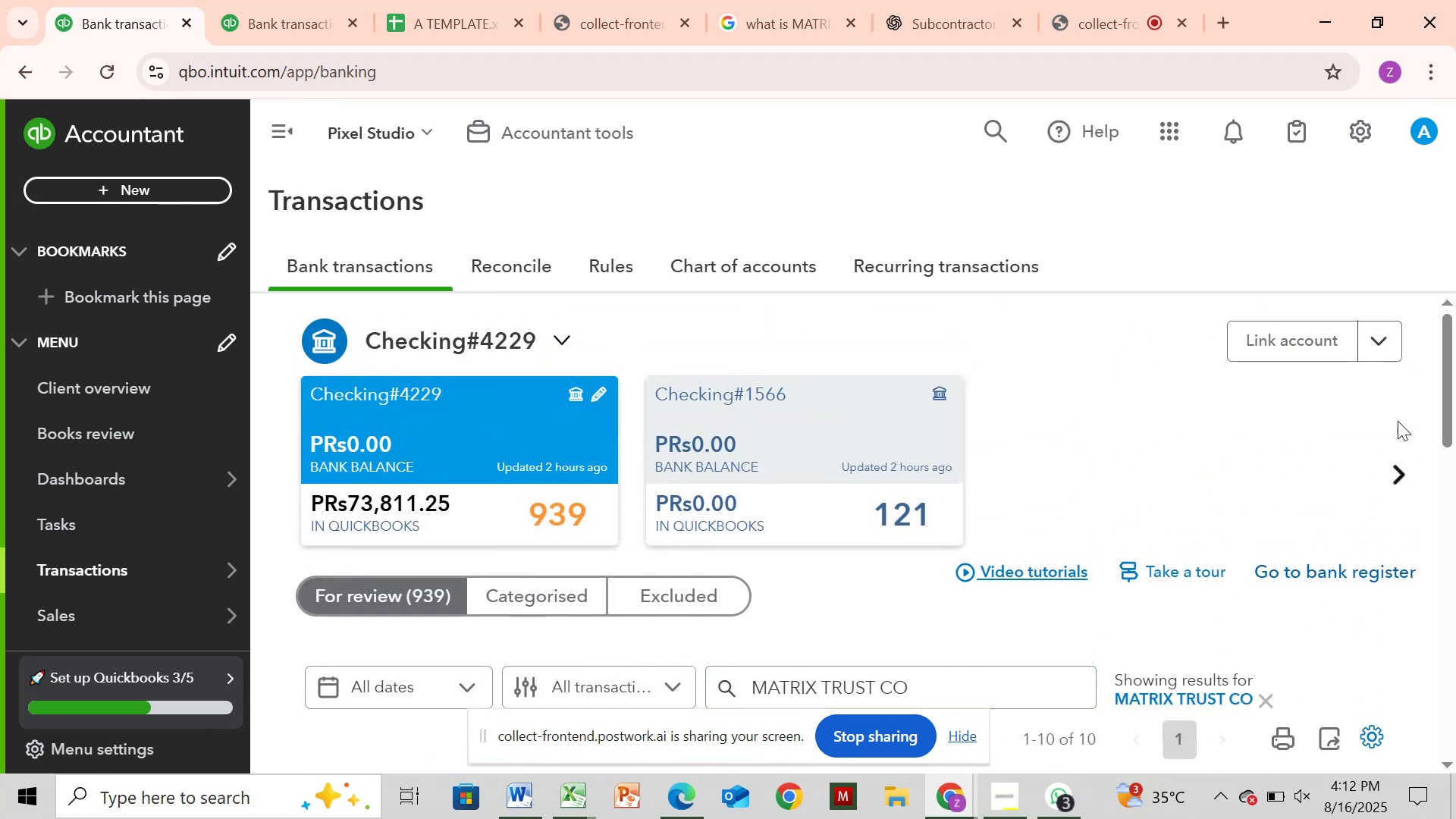 
left_click_drag(start_coordinate=[1445, 387], to_coordinate=[1448, 450])
 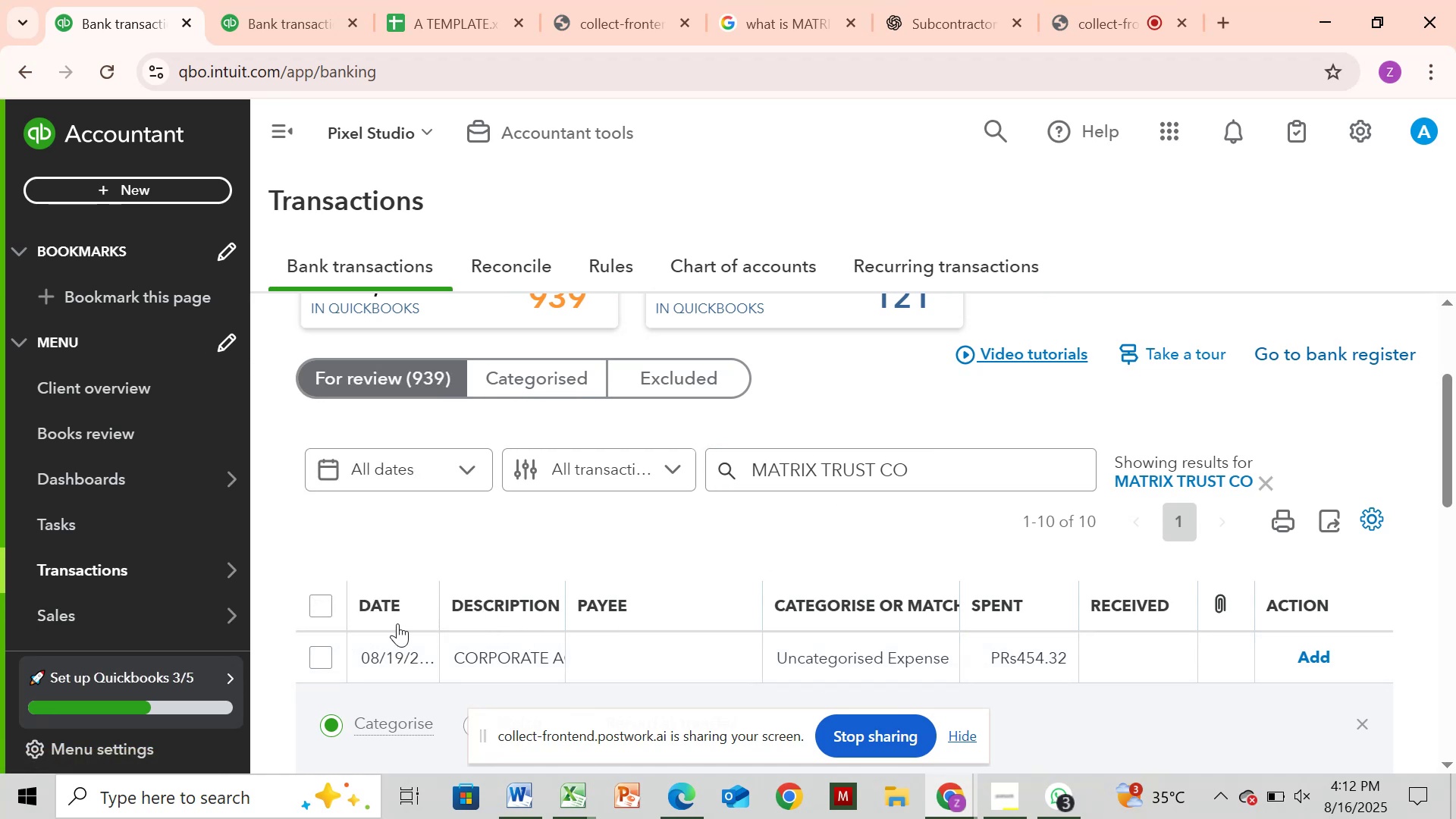 
left_click([320, 598])
 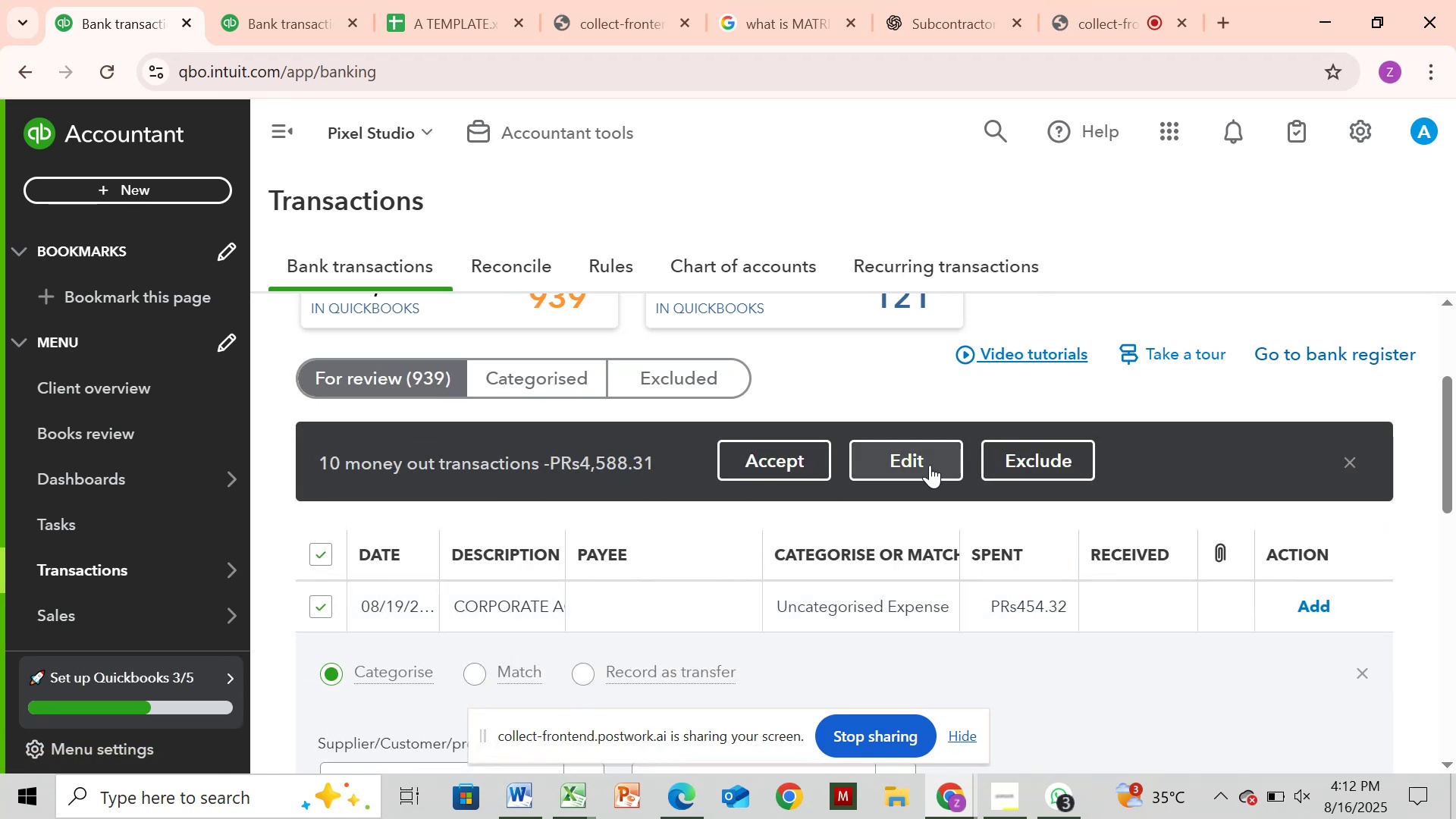 
left_click([930, 465])
 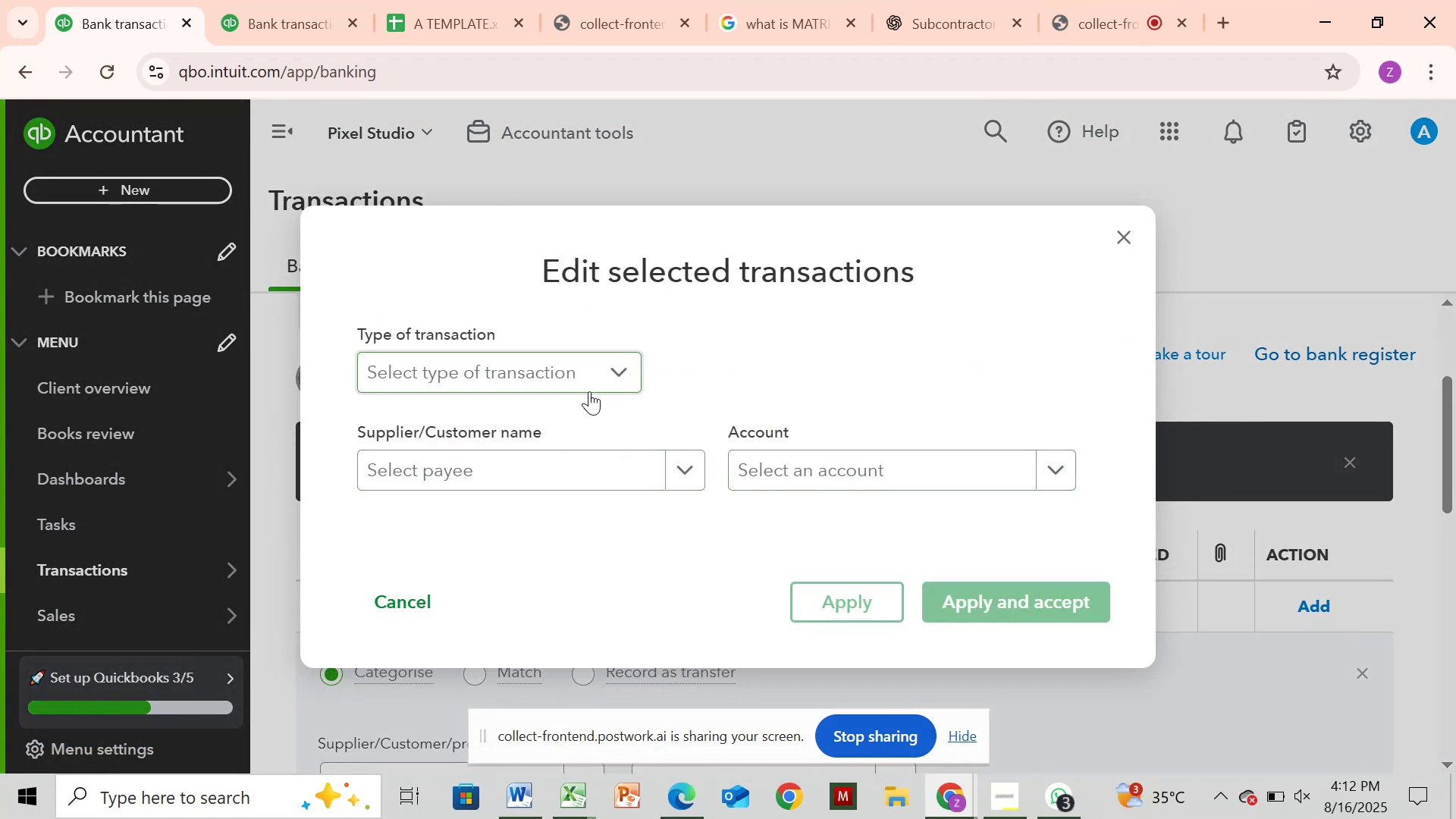 
left_click([594, 362])
 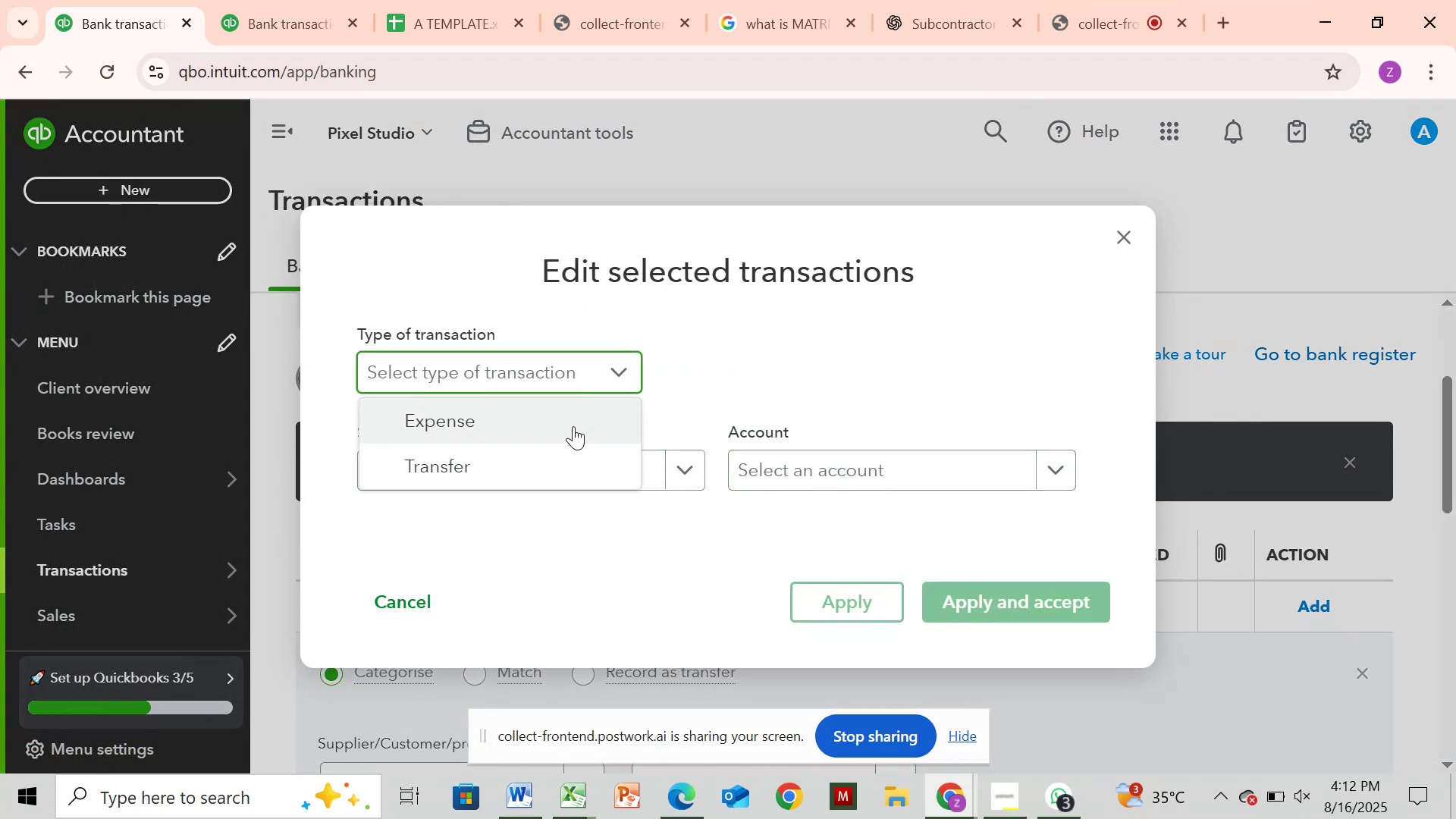 
left_click([573, 426])
 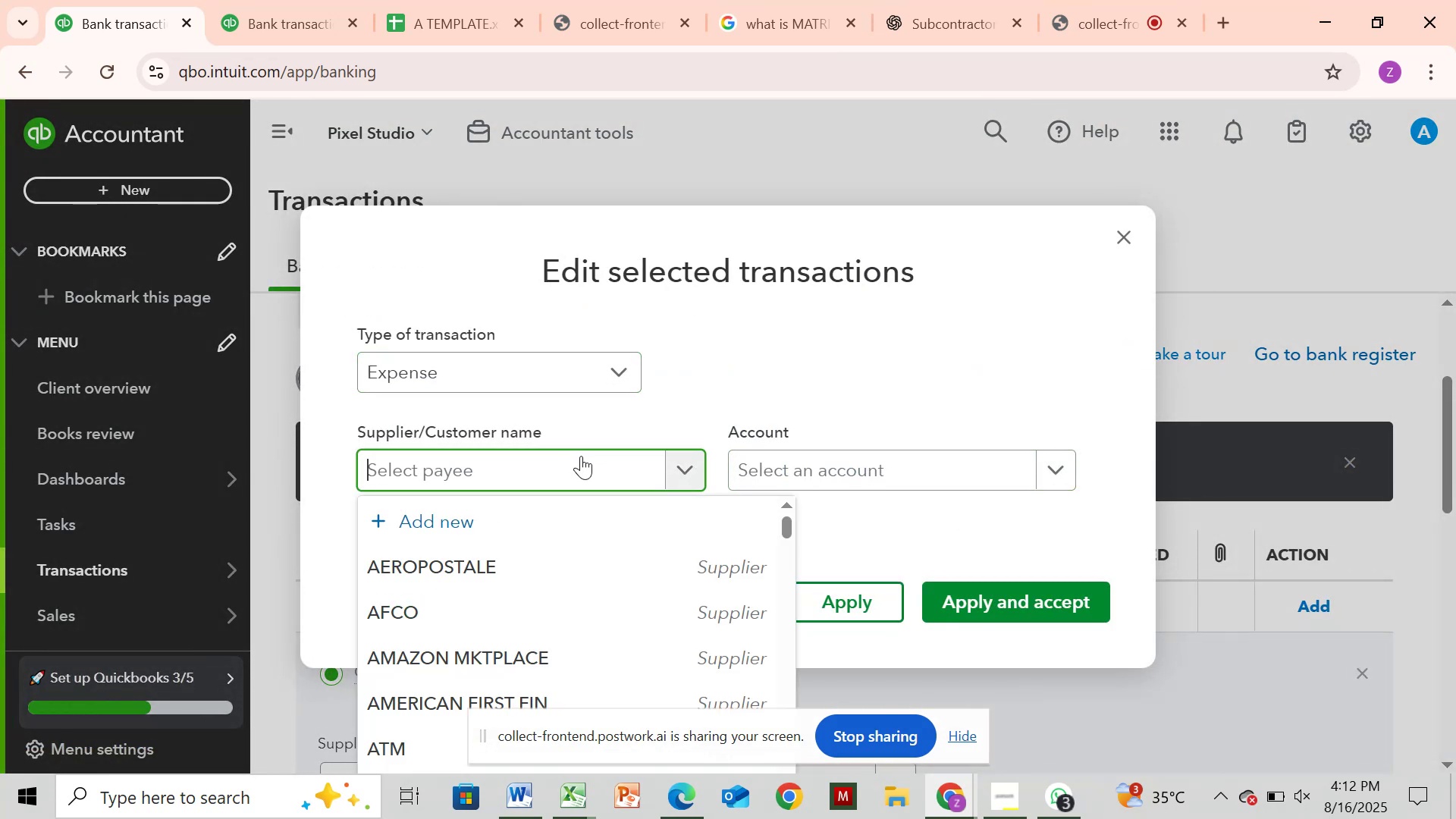 
key(Control+V)
 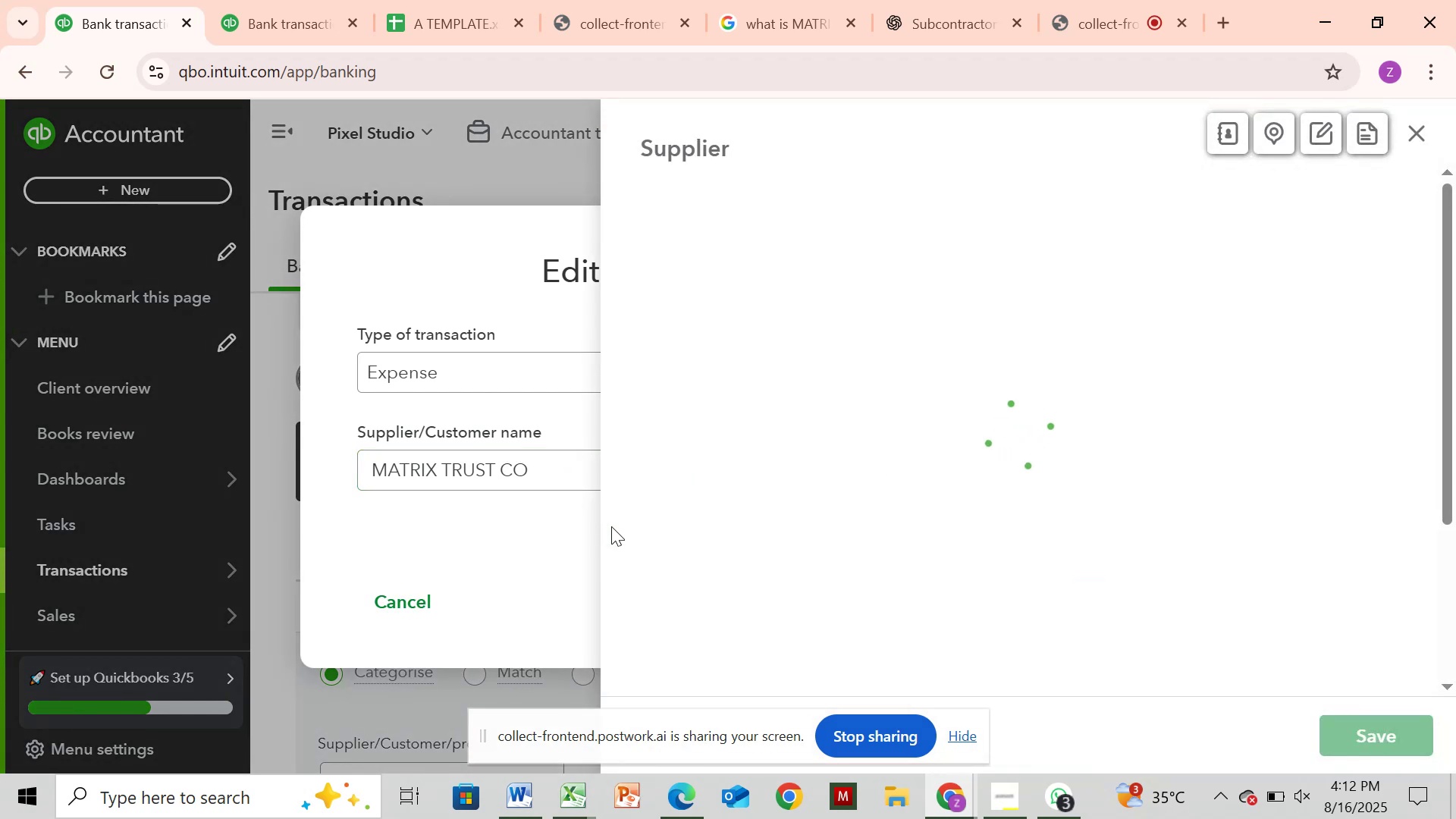 
wait(8.25)
 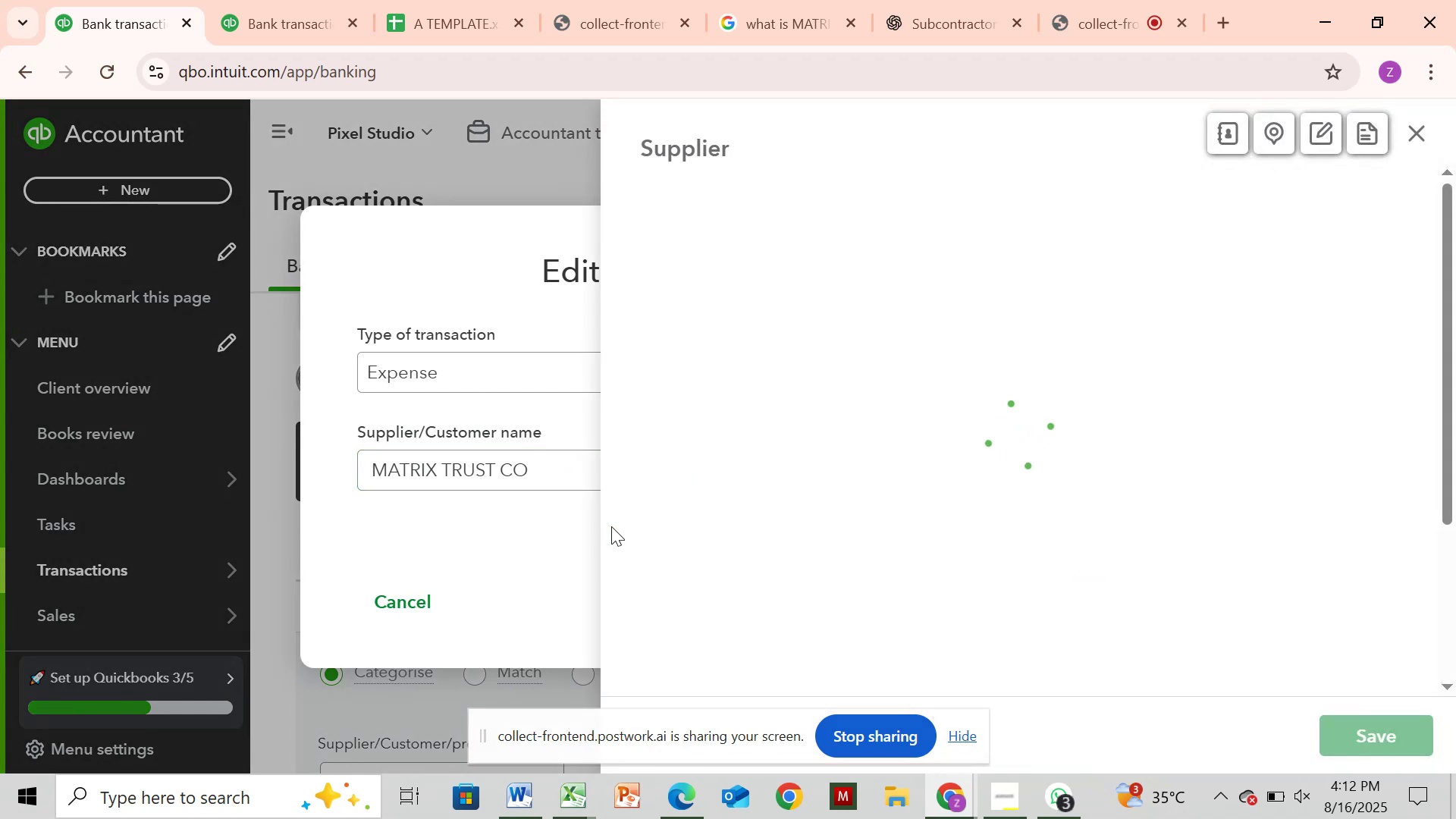 
left_click([1365, 745])
 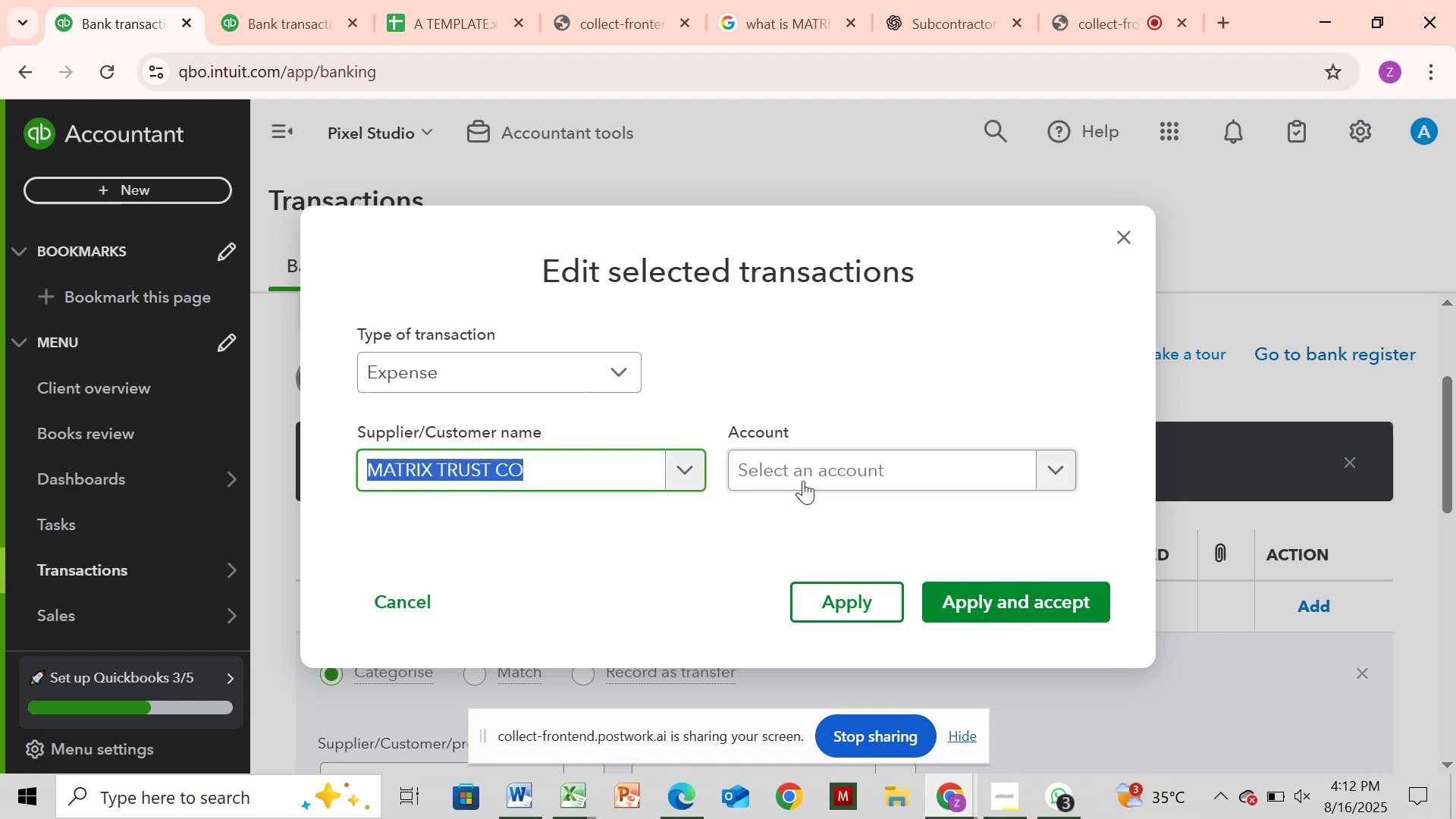 
type(em)
 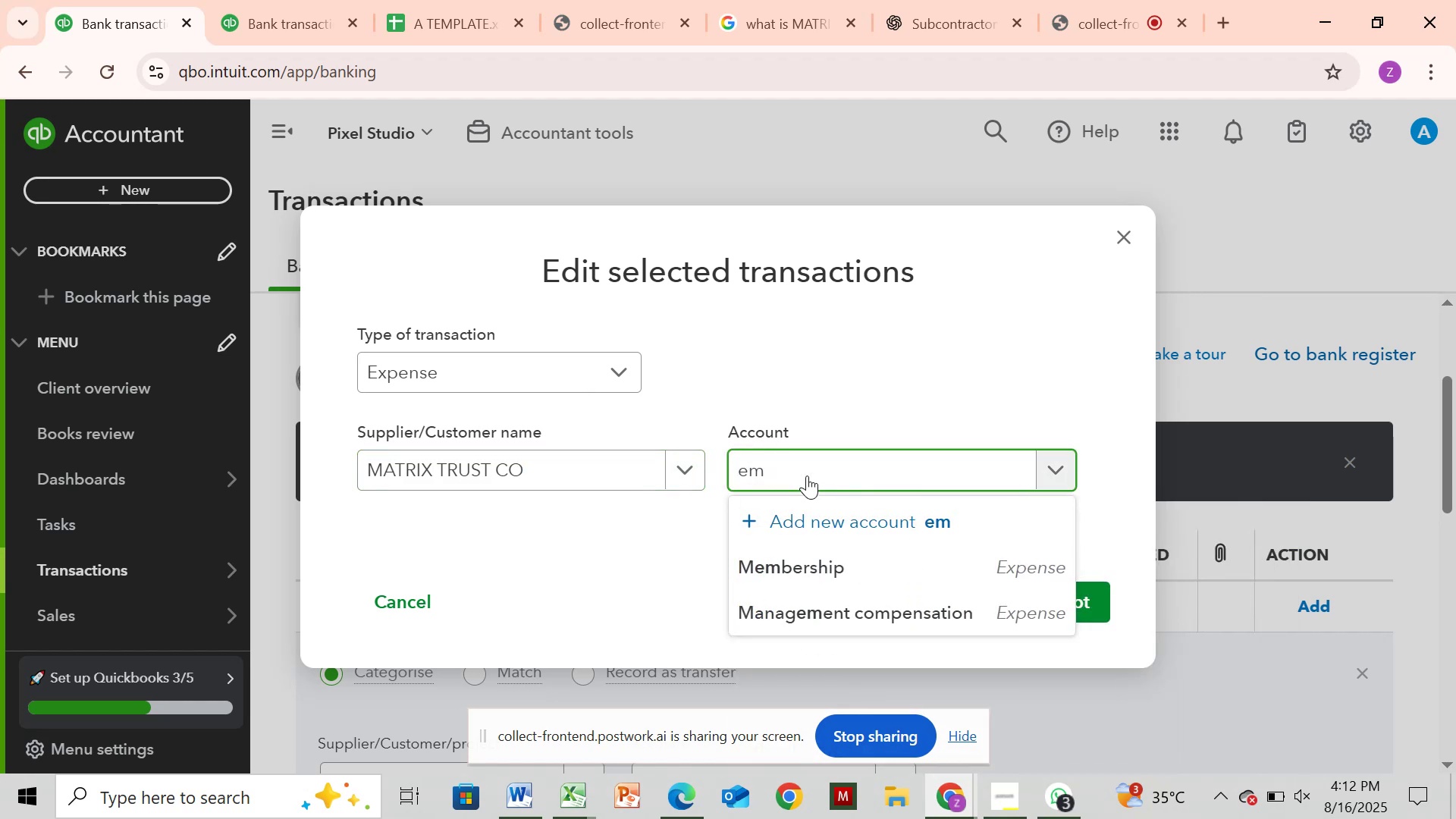 
key(Backspace)
key(Backspace)
key(Backspace)
type(ben)
key(Backspace)
key(Backspace)
key(Backspace)
 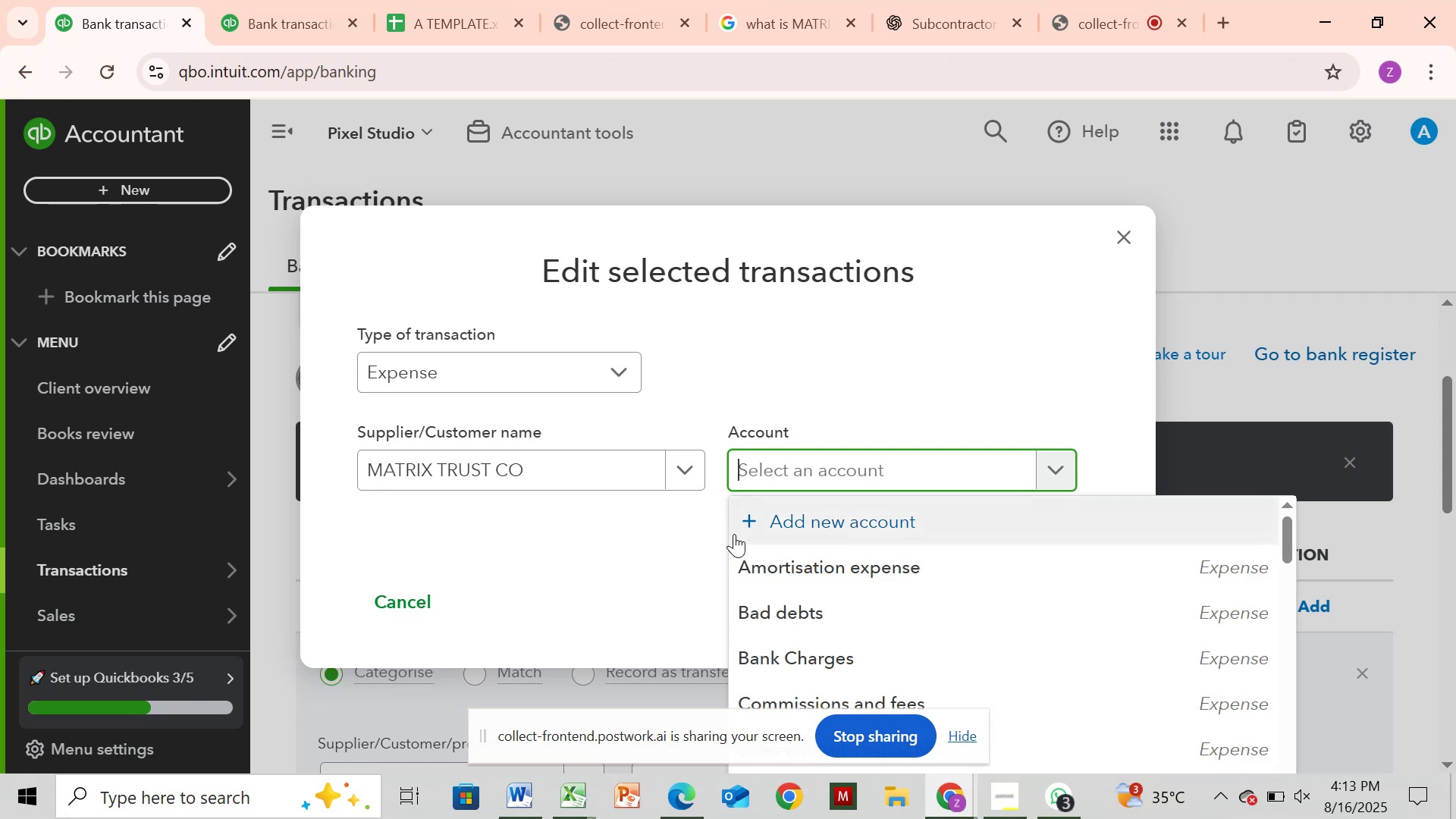 
left_click([746, 522])
 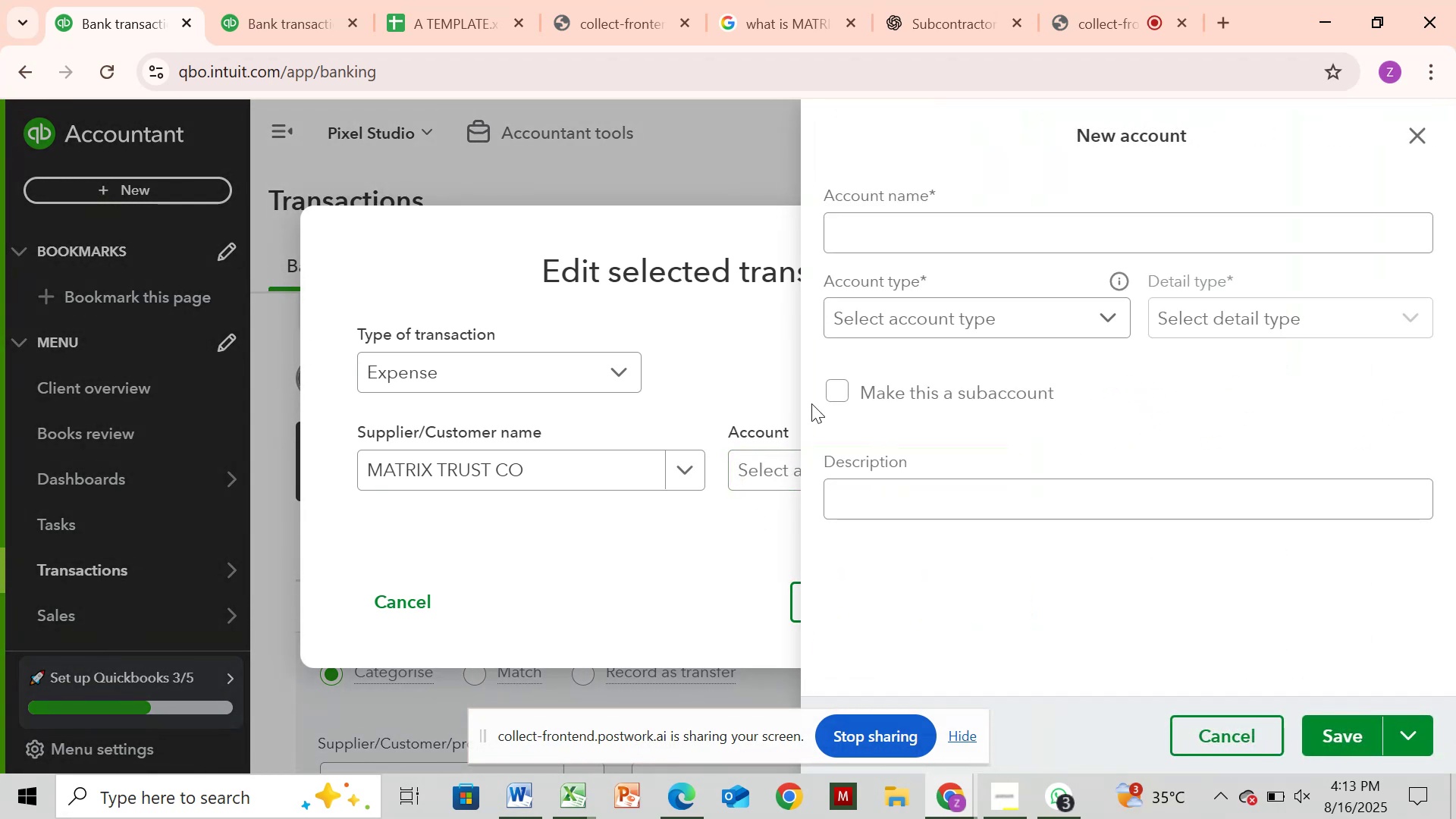 
left_click([864, 248])
 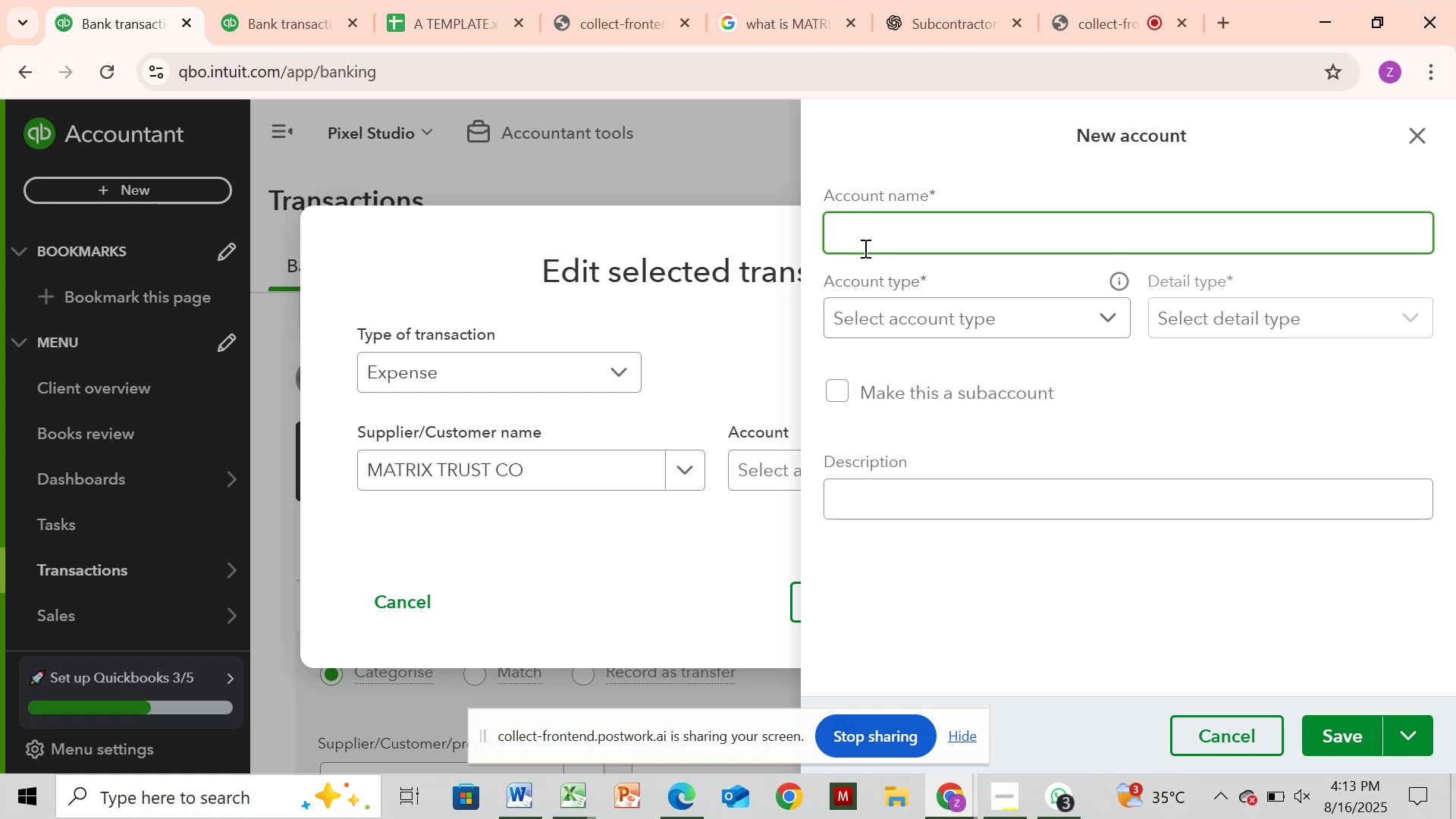 
type(Empl)
 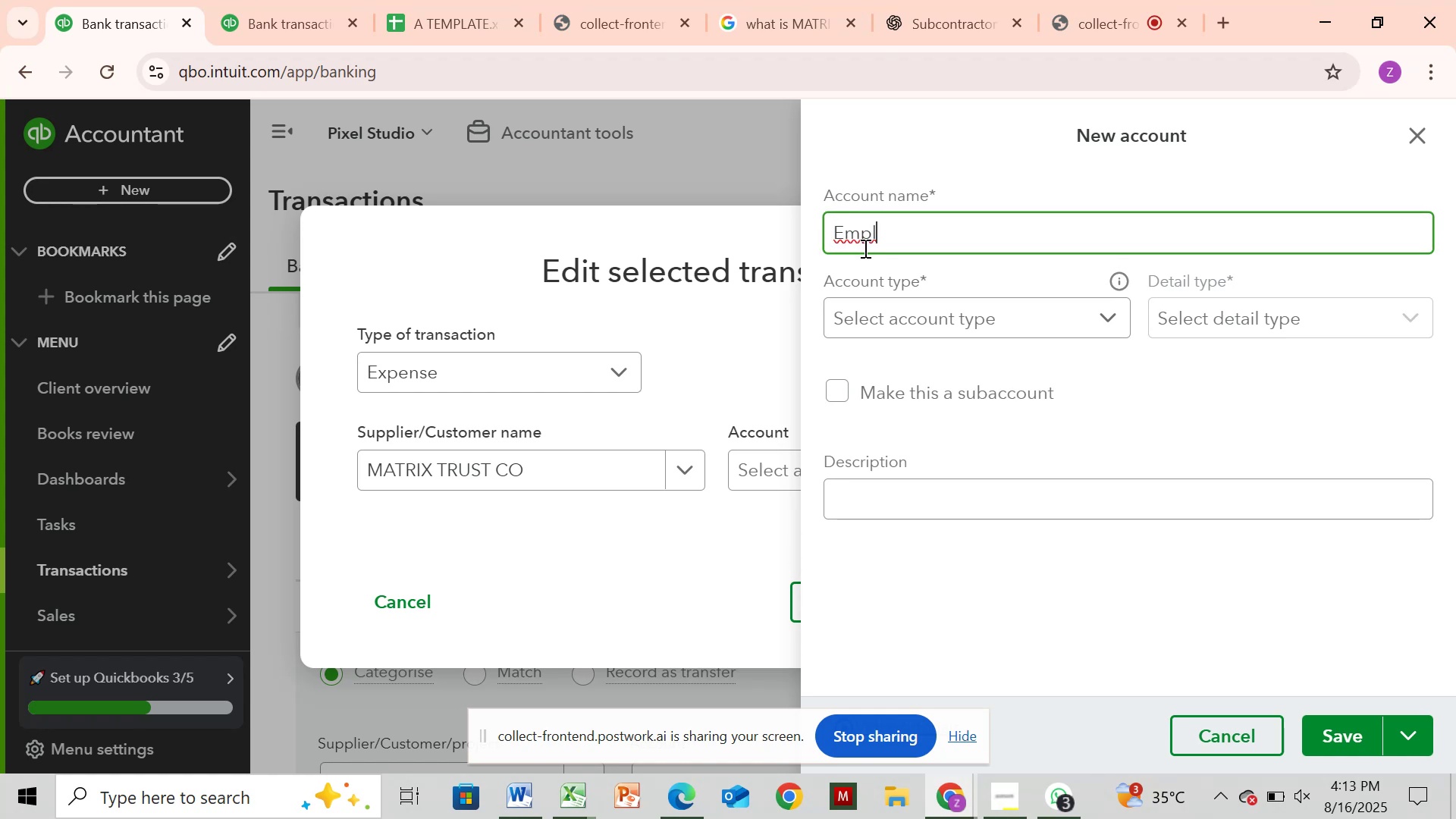 
wait(6.04)
 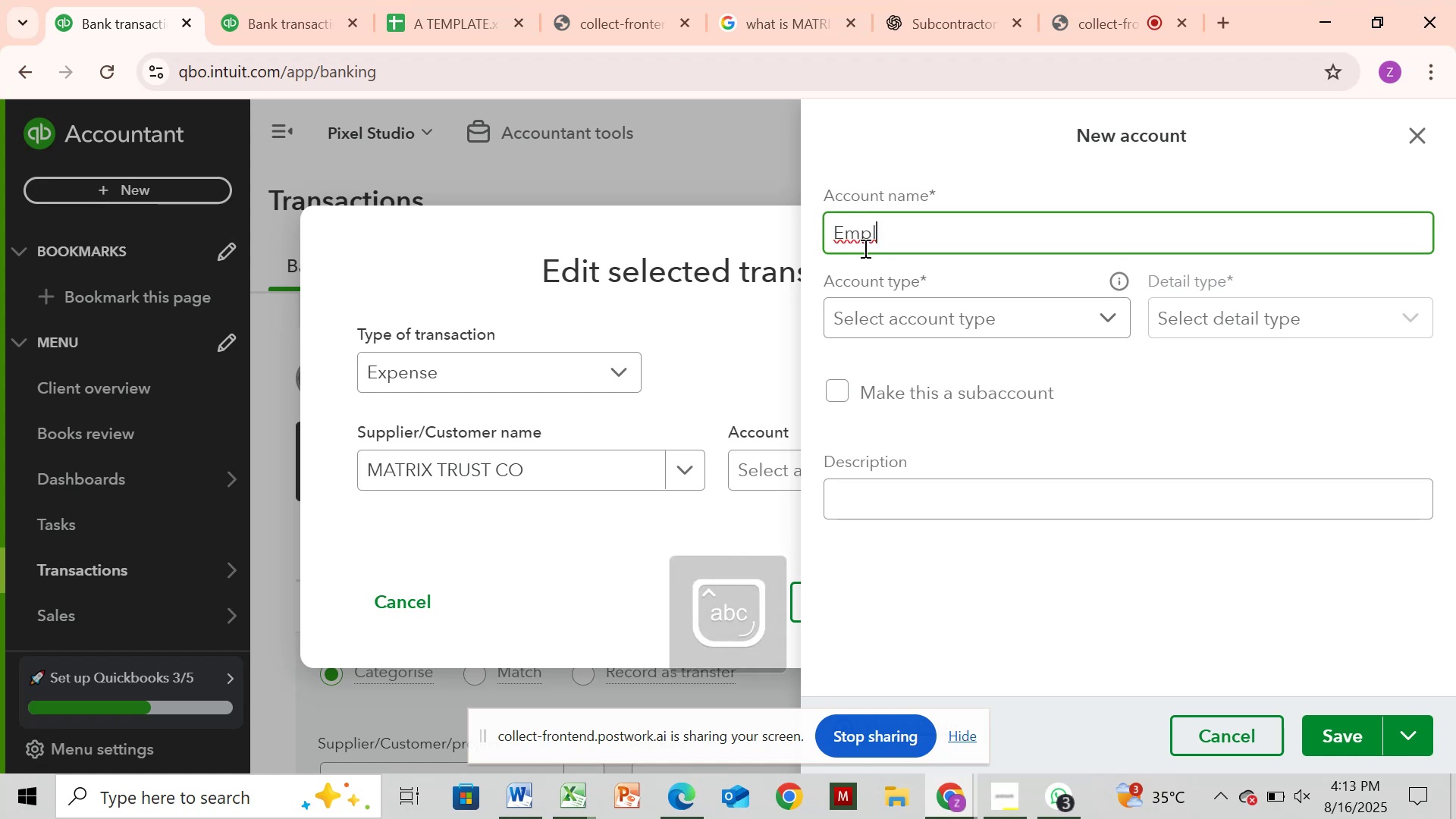 
type(oyee)
 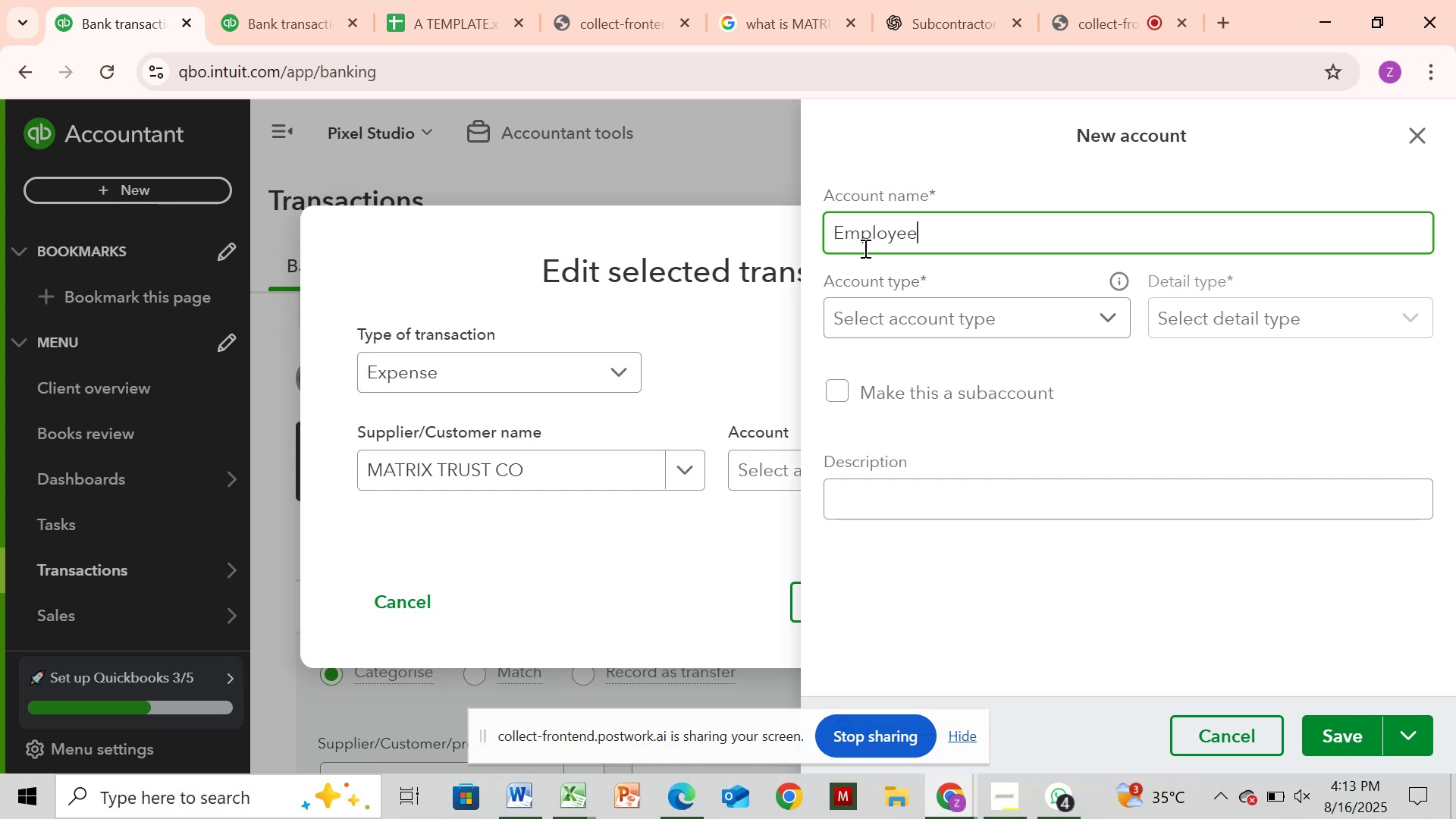 
type( Benifits)
key(Backspace)
key(Backspace)
key(Backspace)
key(Backspace)
key(Backspace)
 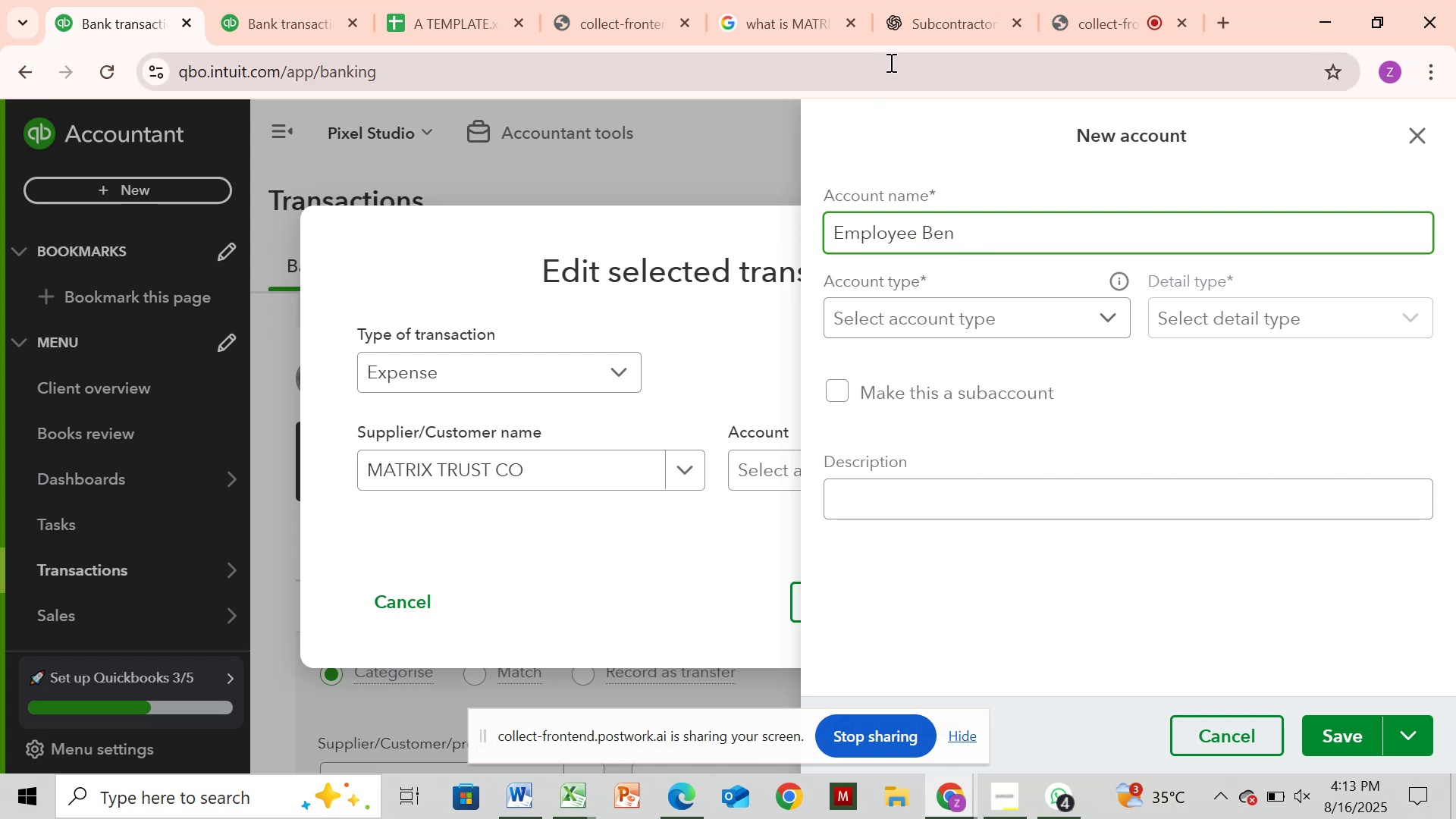 
left_click([943, 11])
 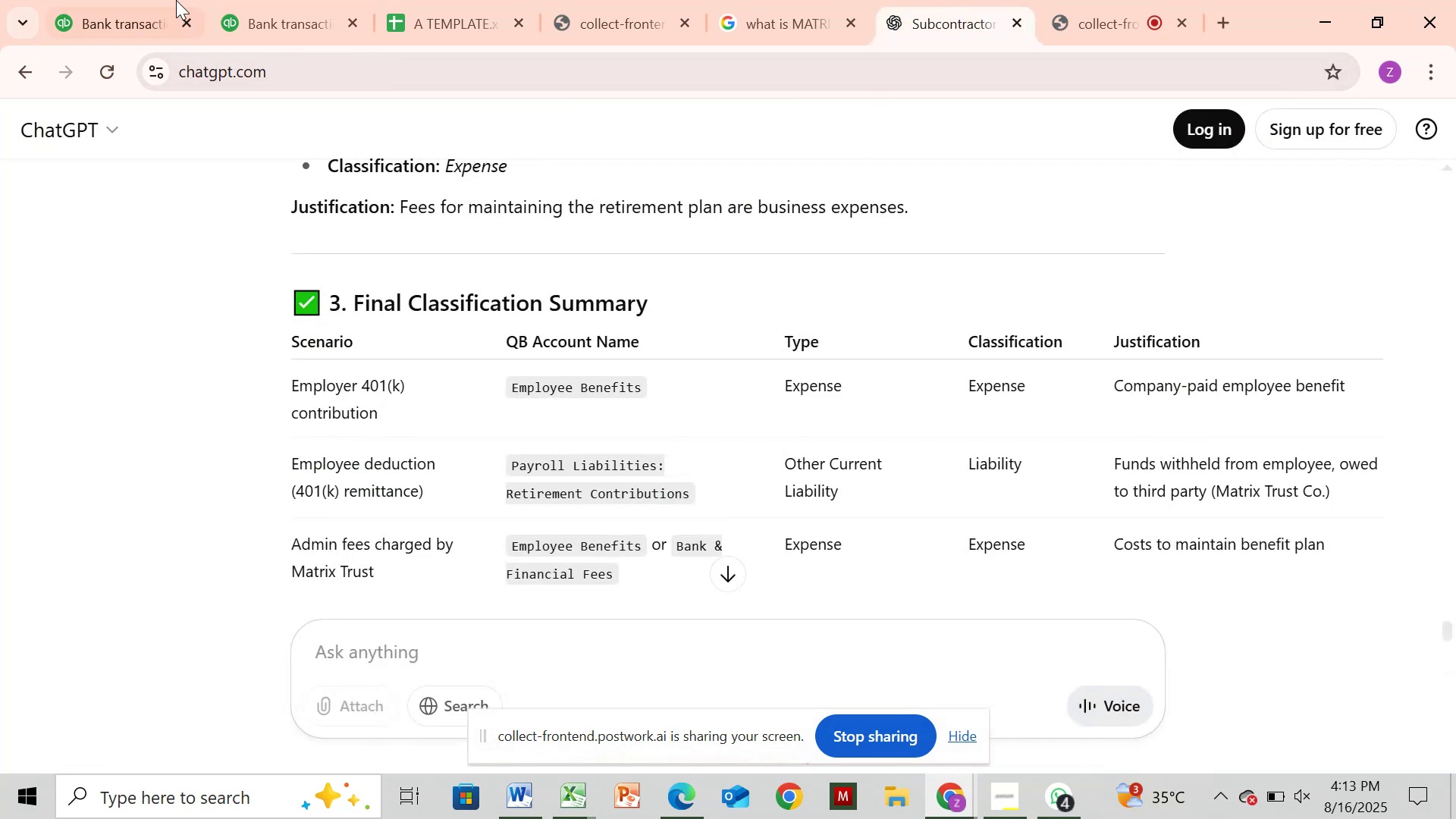 
left_click([143, 27])
 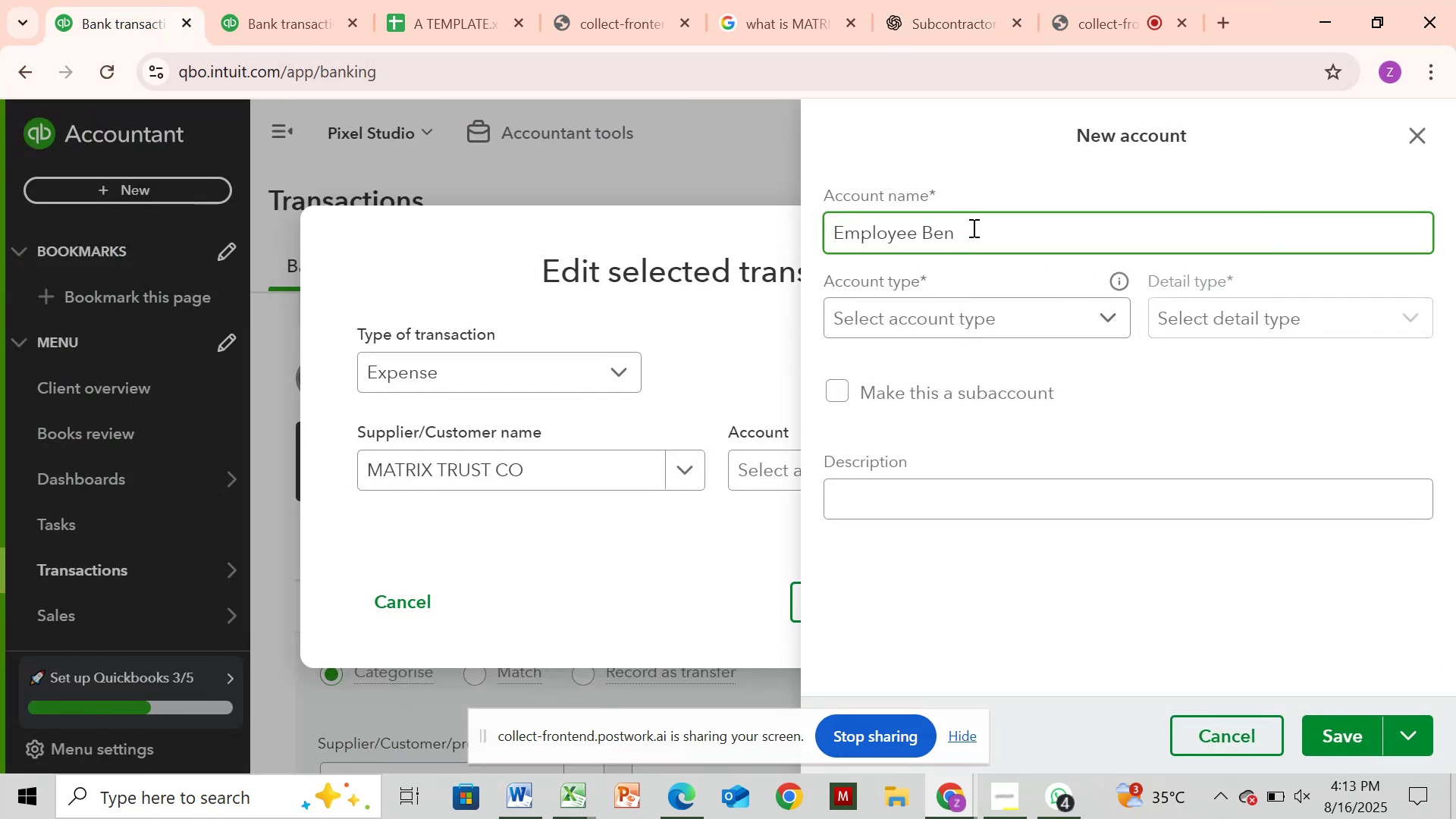 
type(efits)
 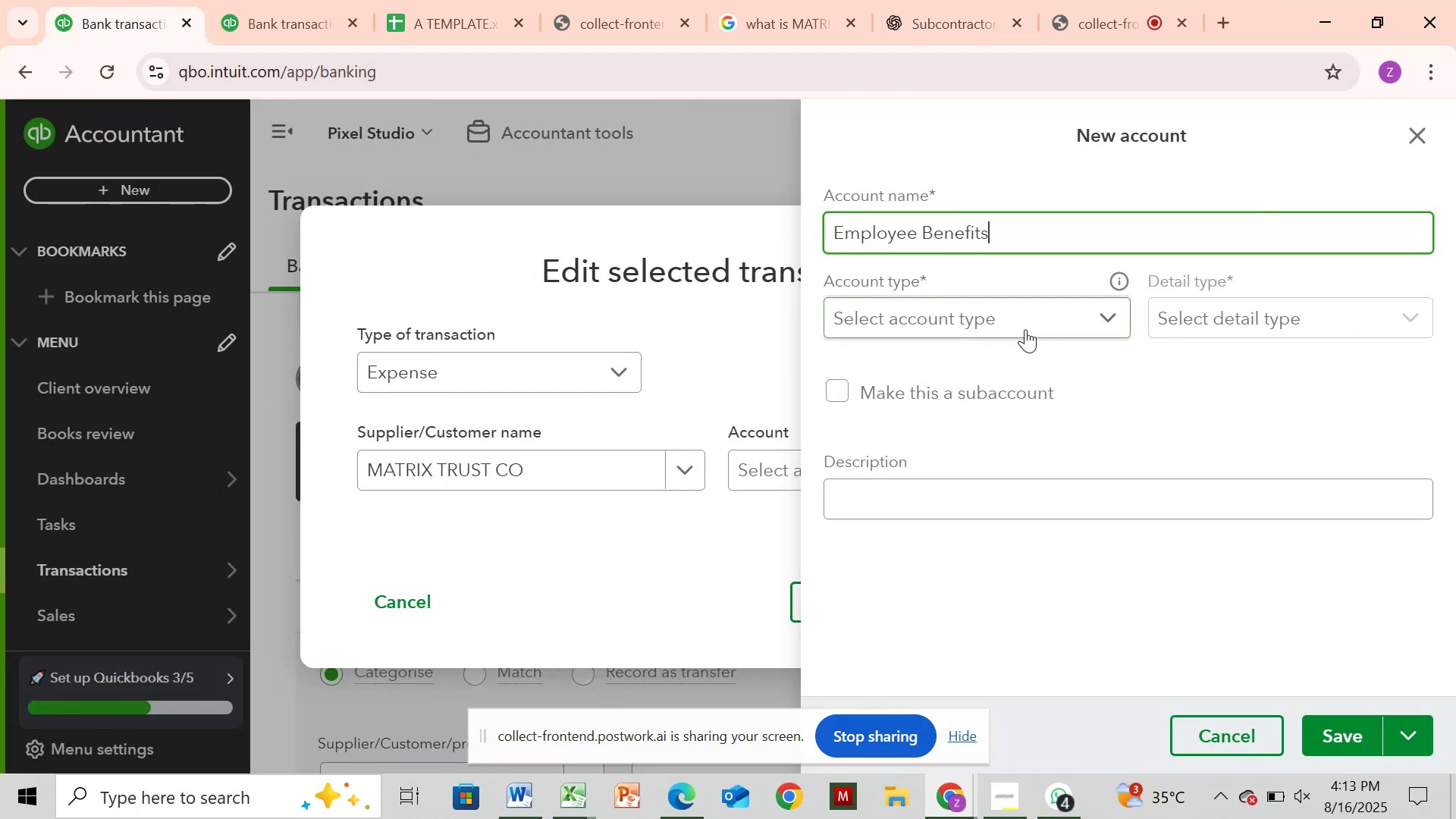 
left_click([988, 318])
 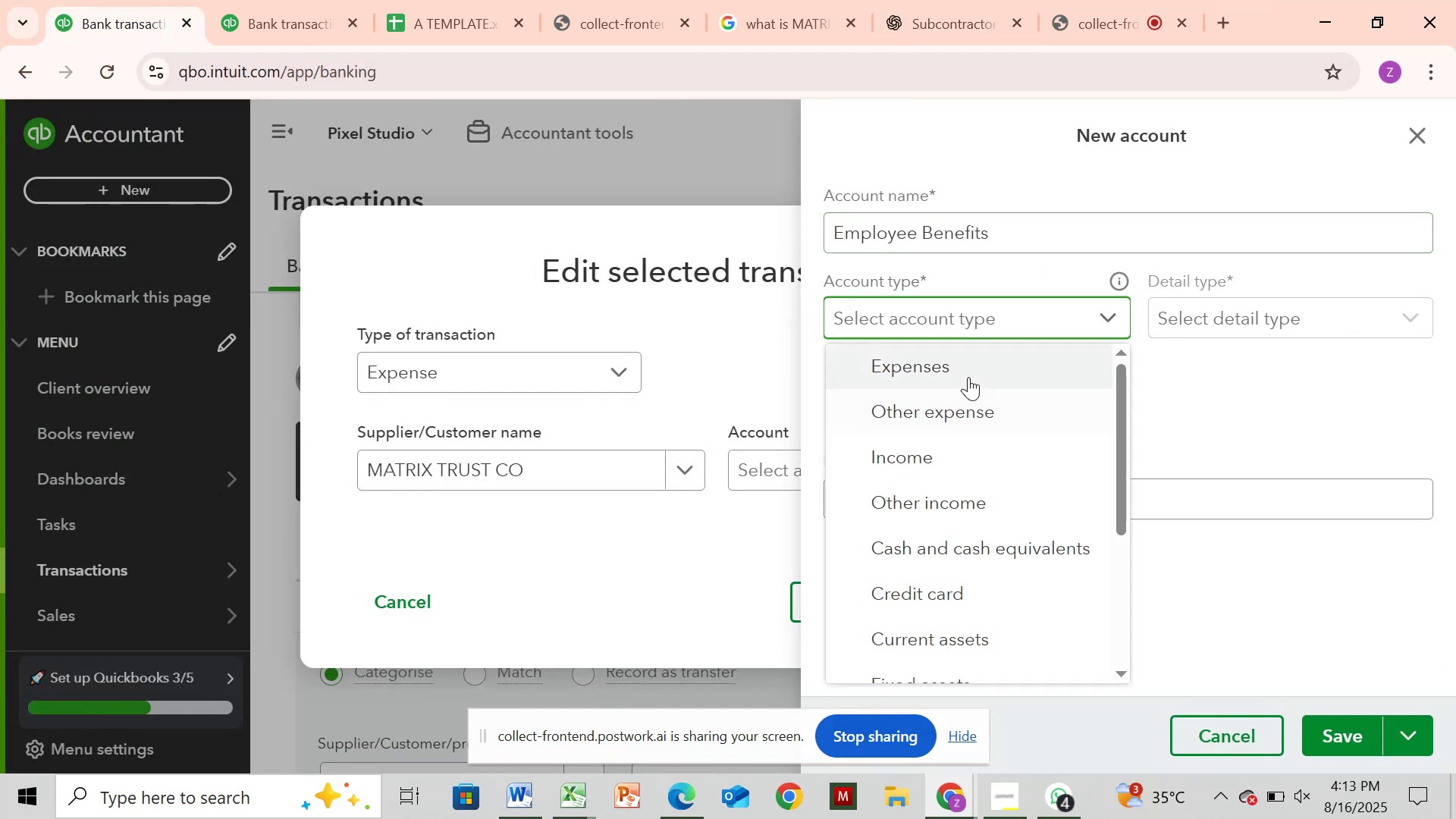 
left_click([965, 370])
 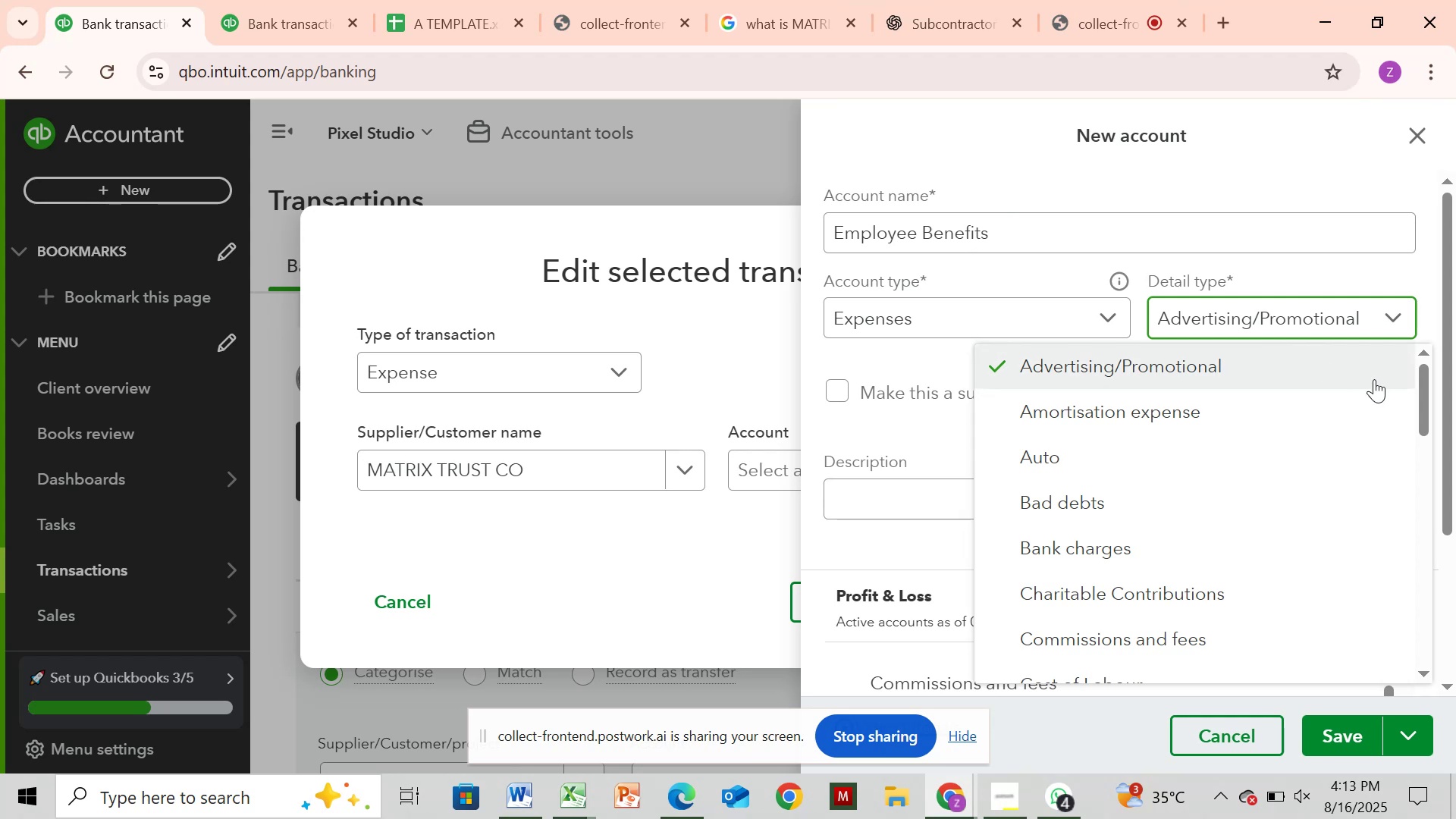 
left_click_drag(start_coordinate=[1426, 394], to_coordinate=[1443, 546])
 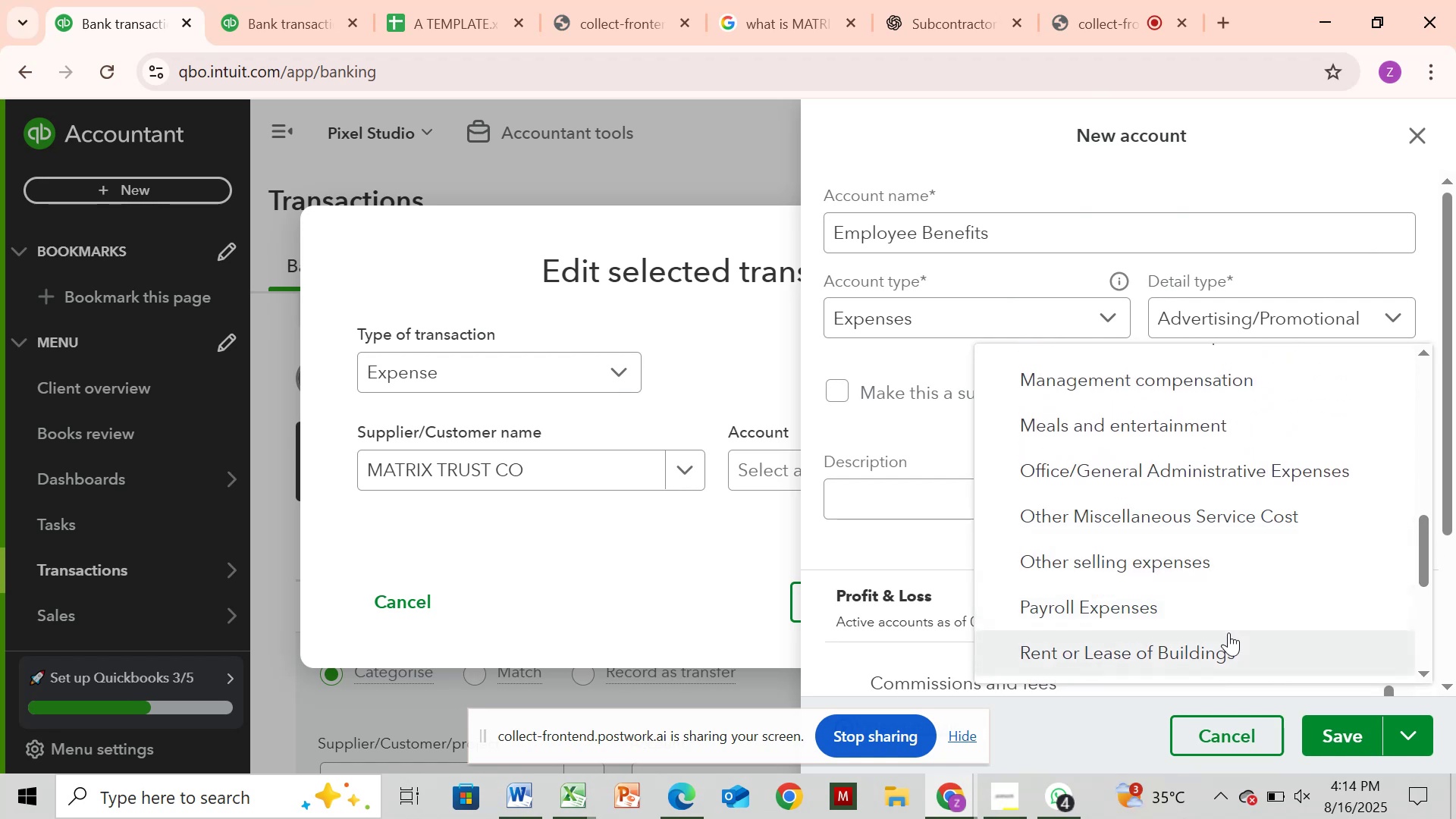 
left_click_drag(start_coordinate=[1423, 540], to_coordinate=[1445, 528])
 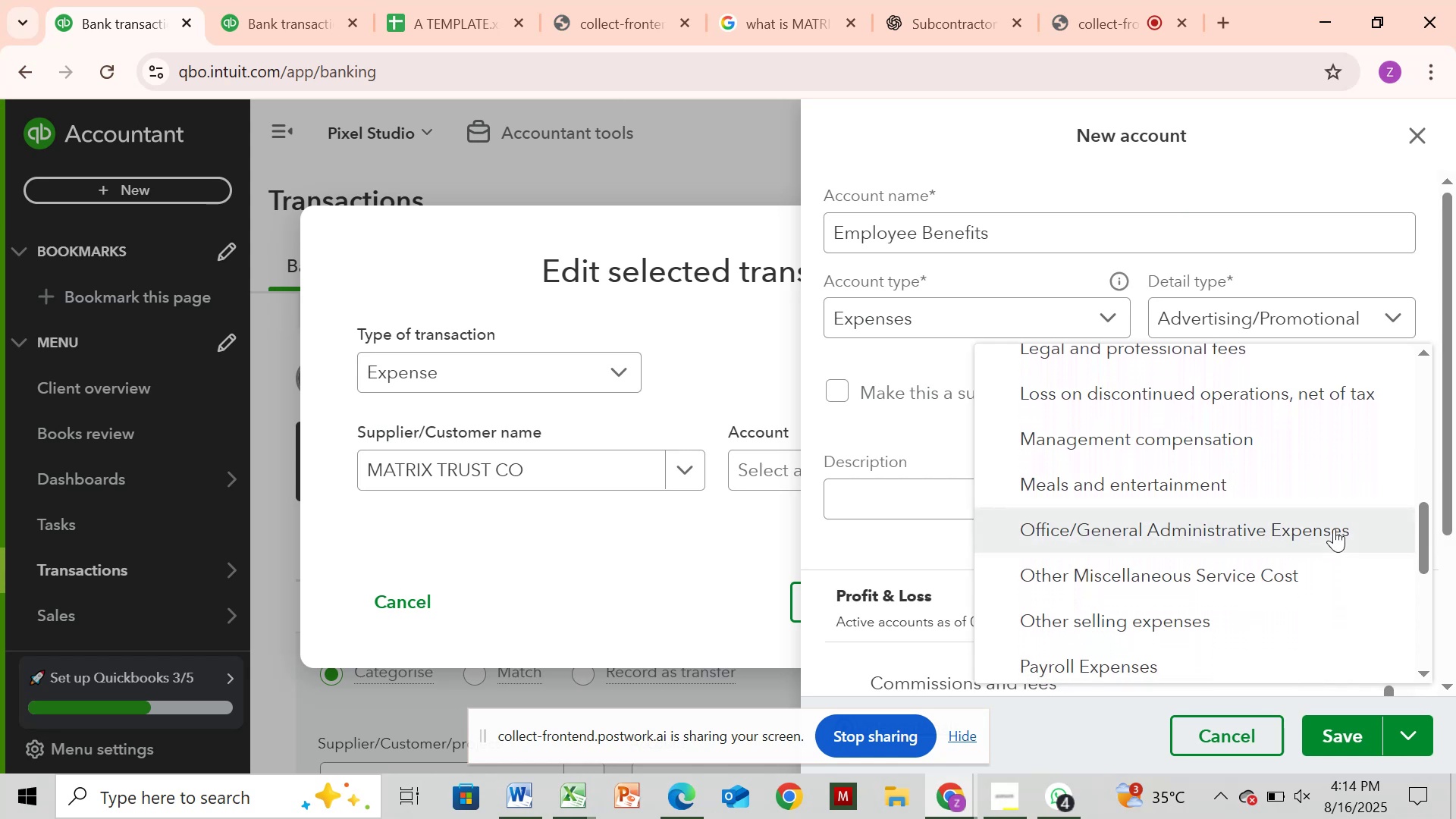 
left_click([1334, 529])
 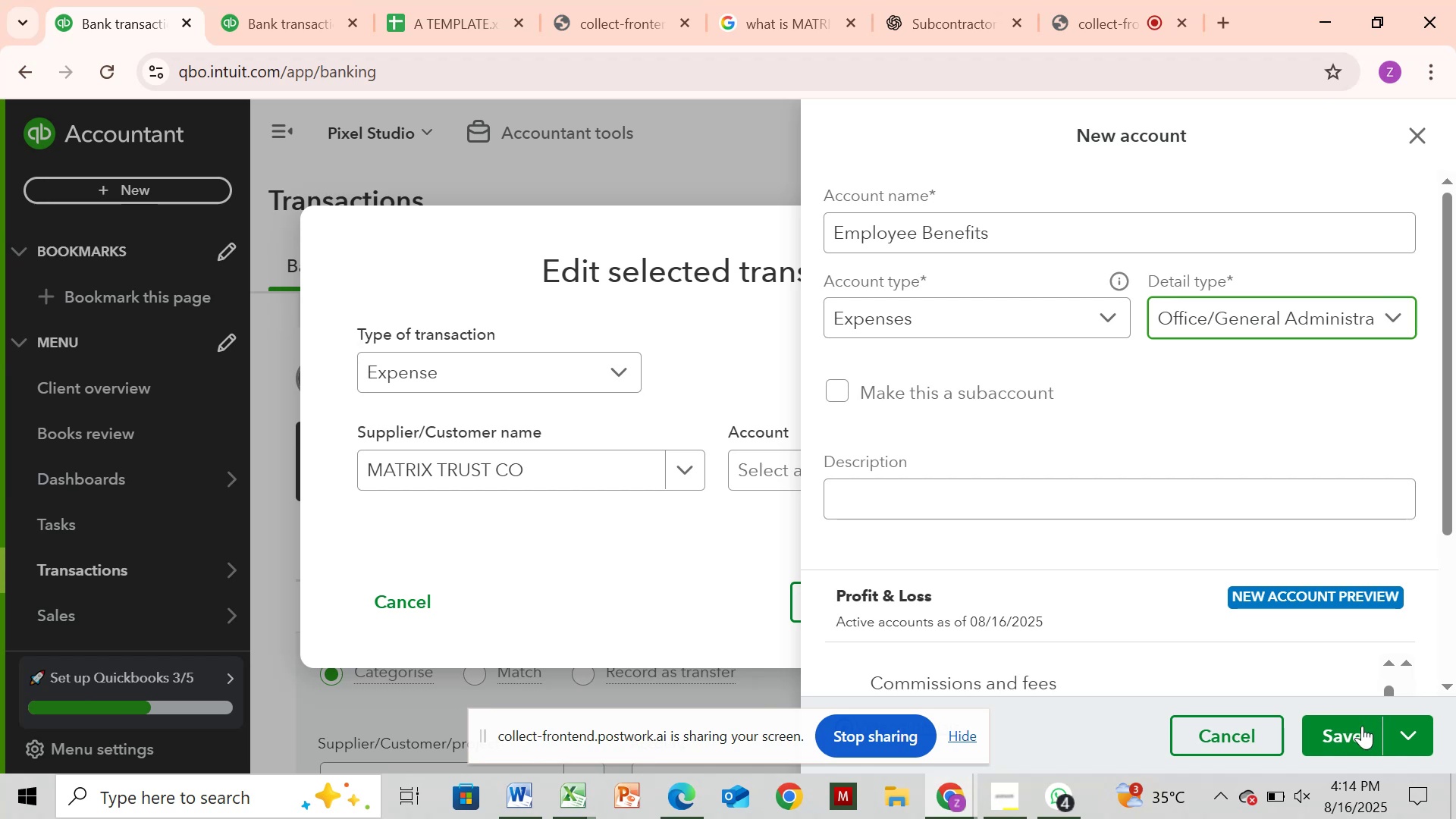 
left_click([1363, 727])
 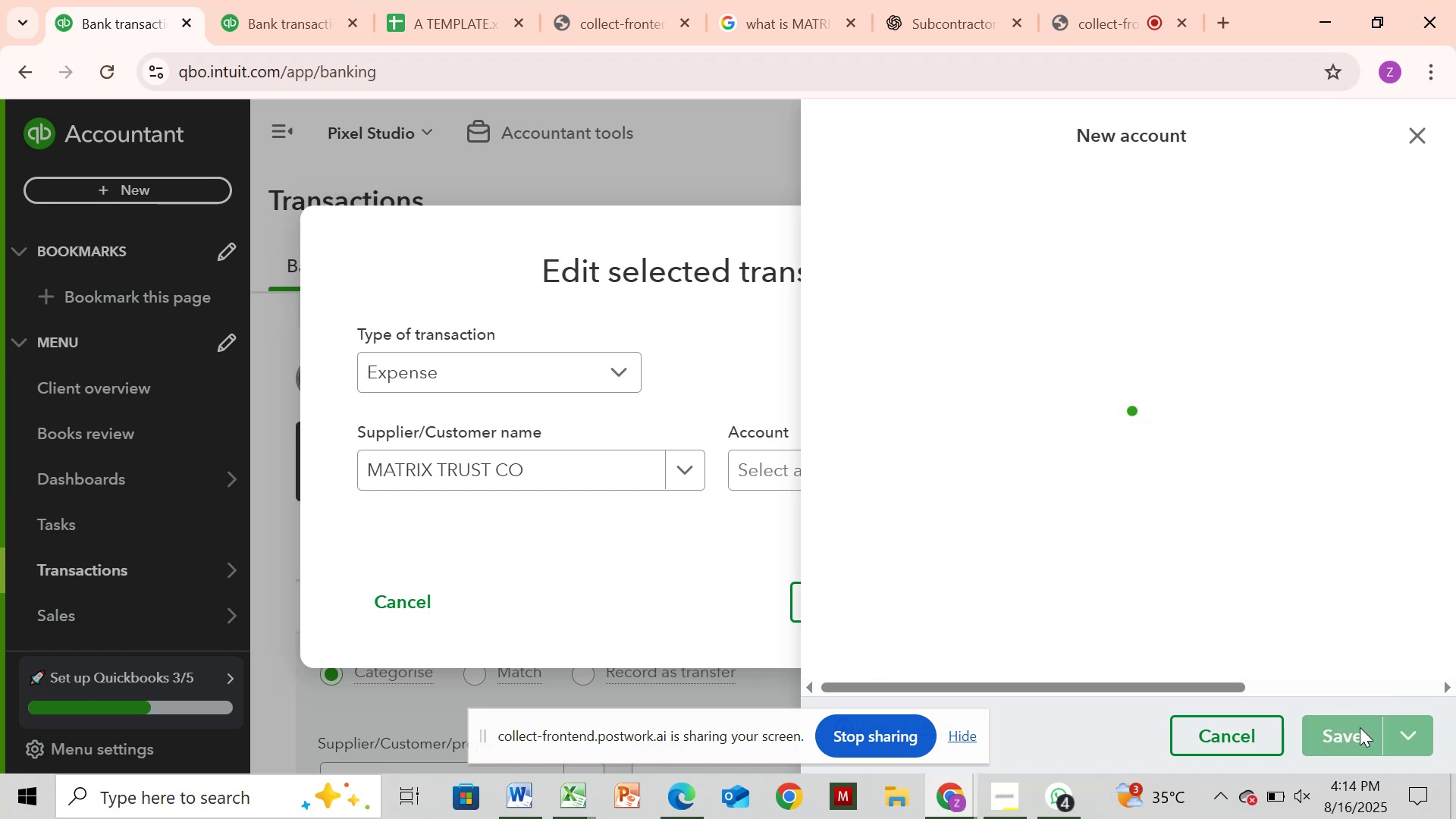 
left_click([1360, 727])
 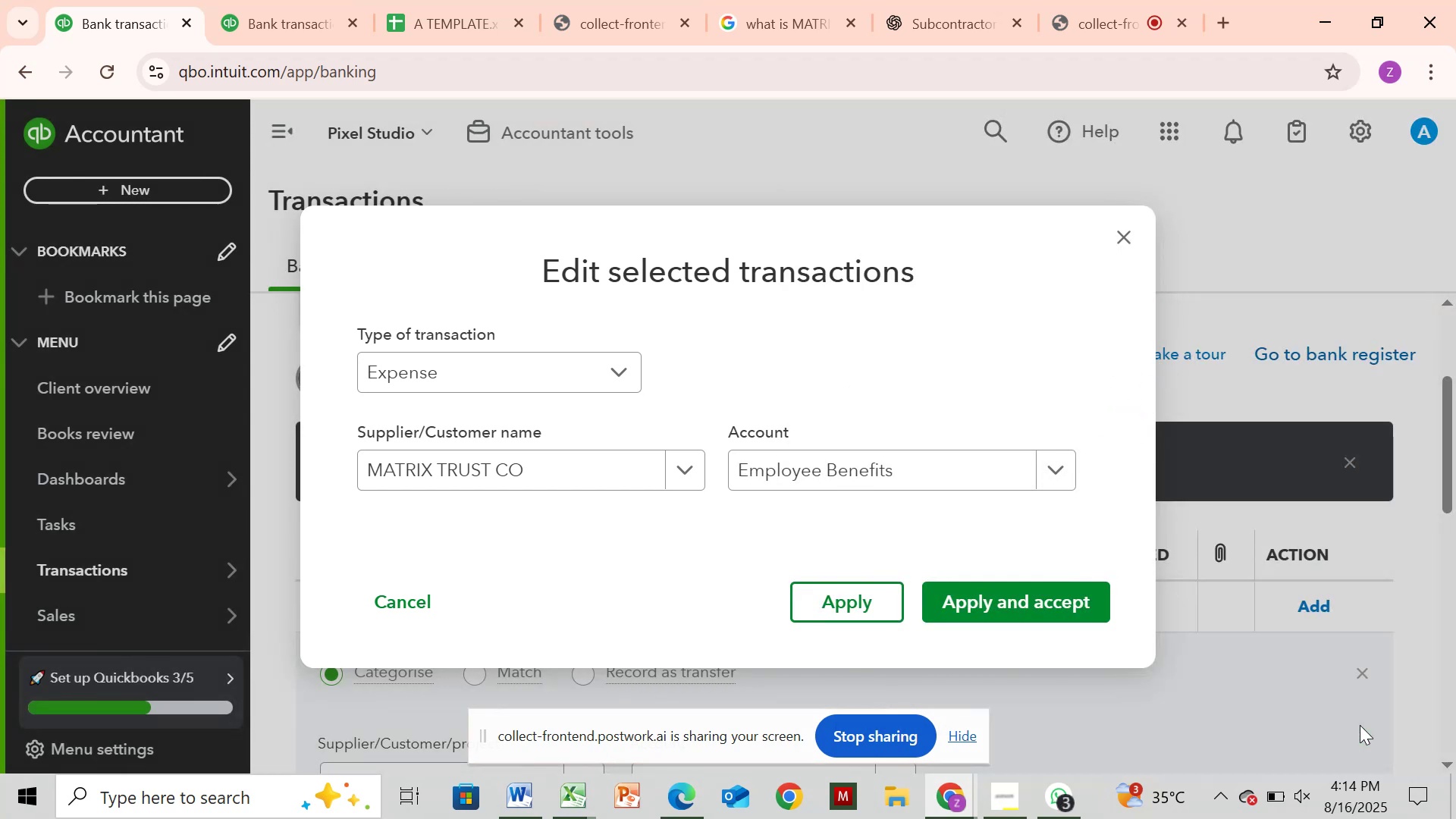 
wait(12.69)
 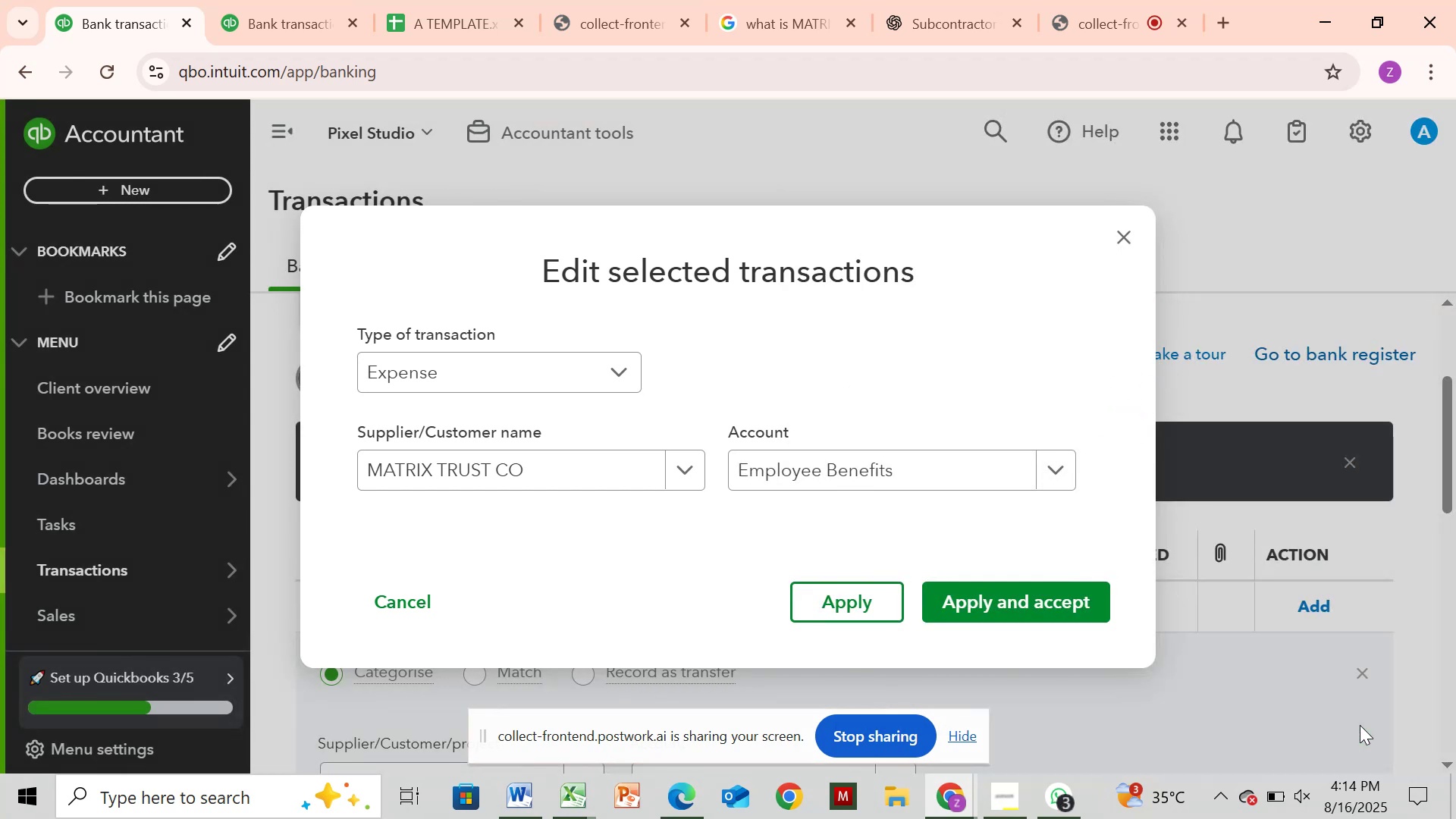 
left_click([1034, 602])
 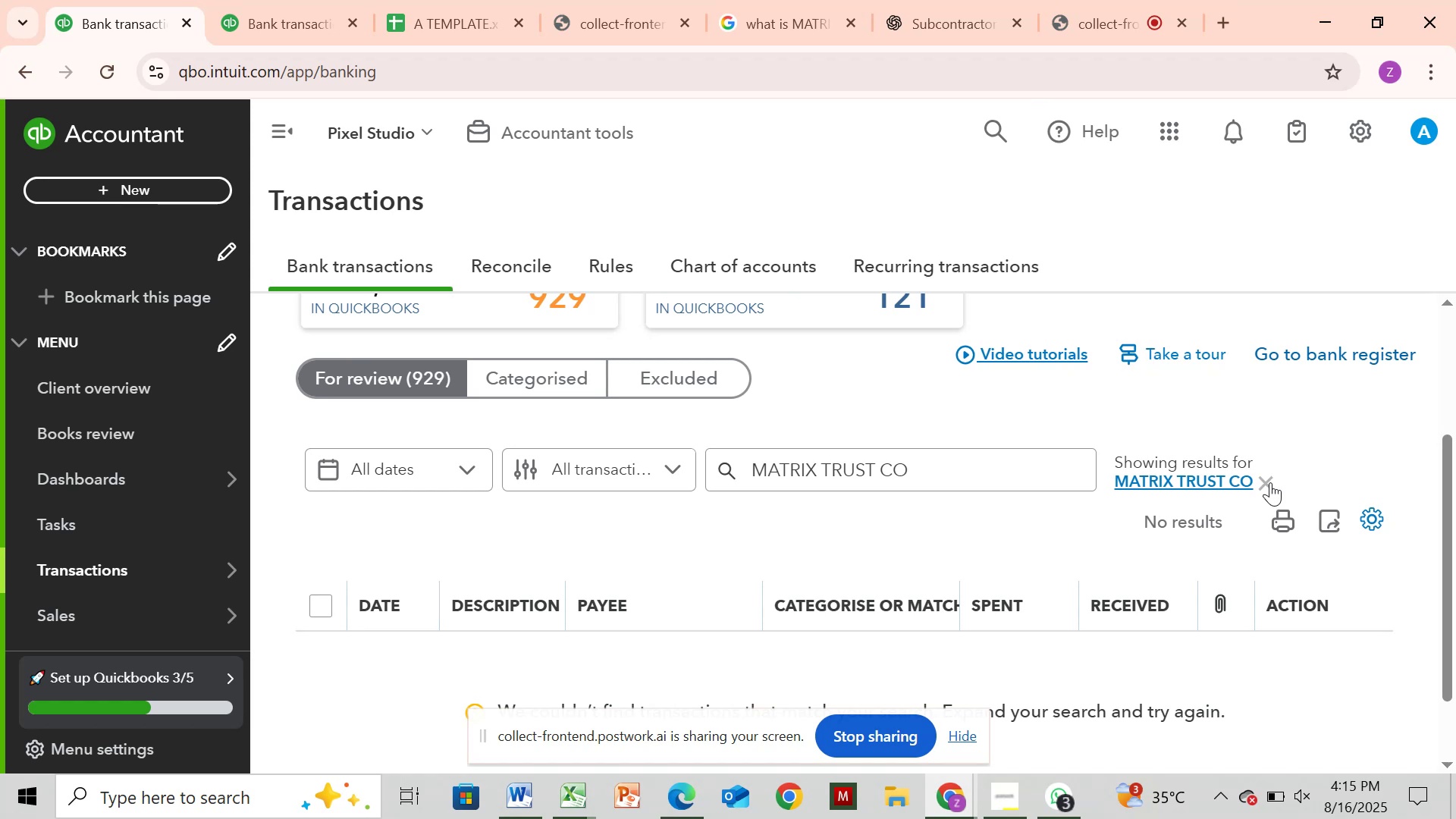 
wait(26.54)
 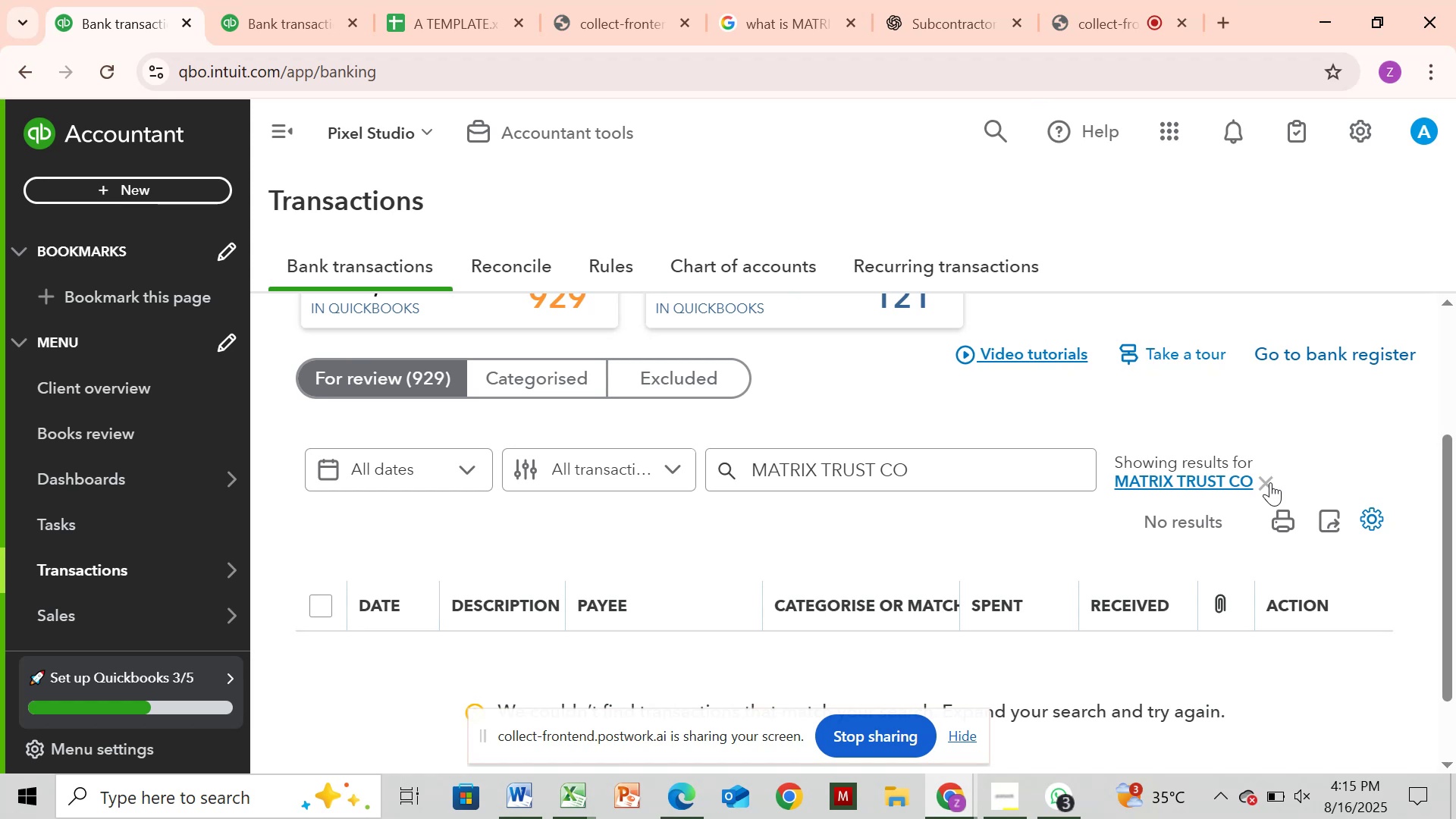 
left_click([1270, 482])
 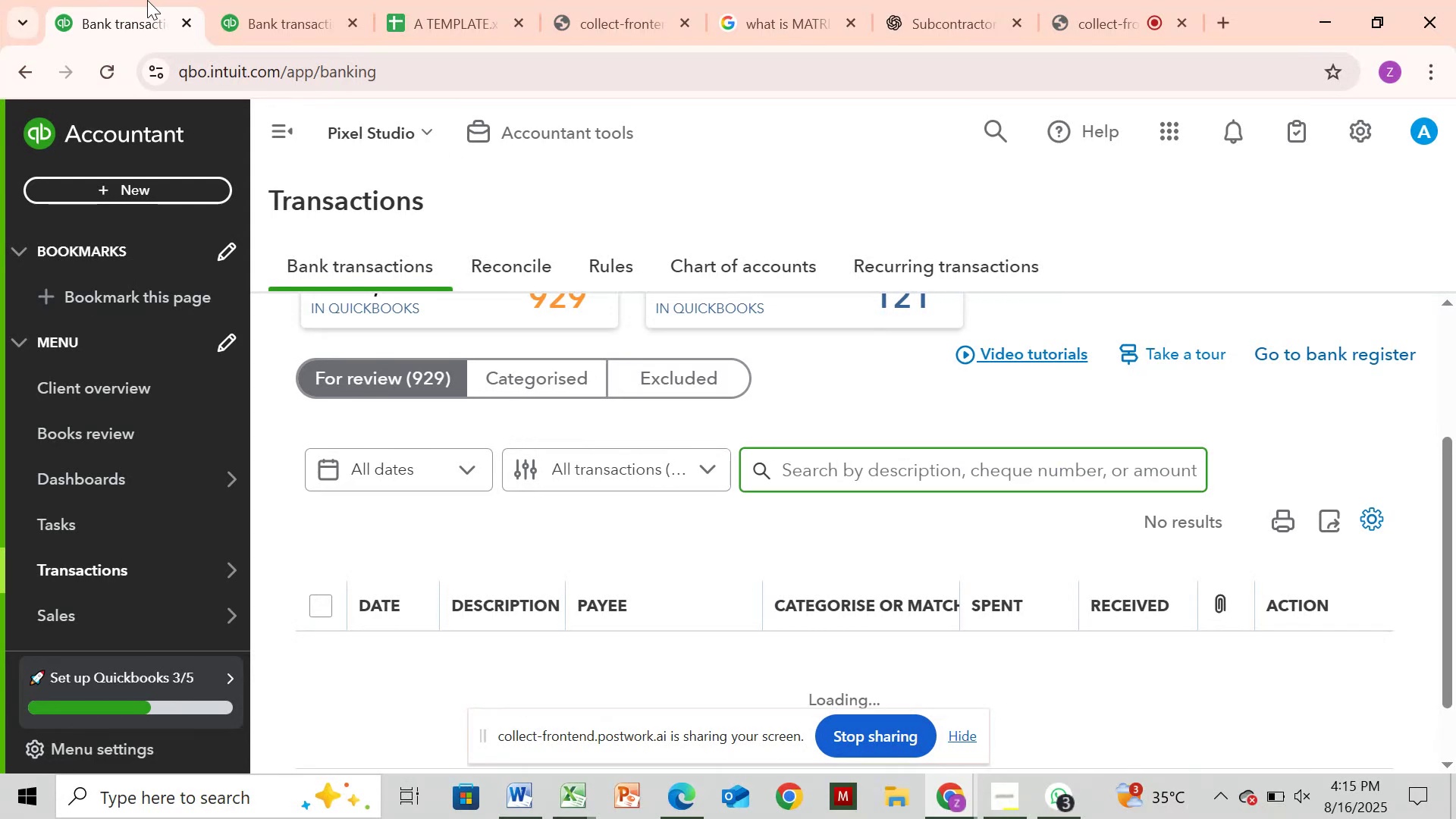 
mouse_move([578, -2])
 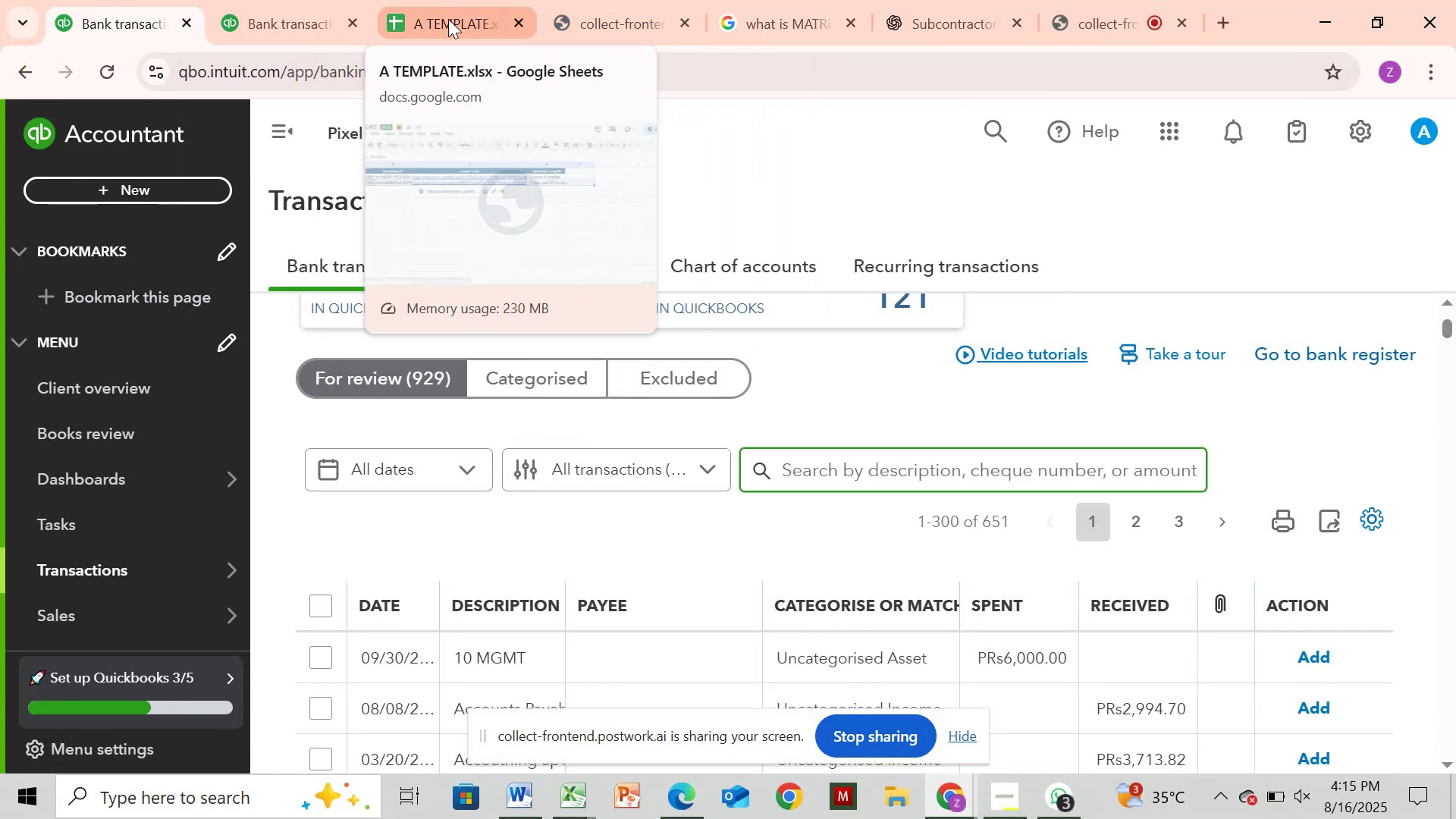 
left_click([448, 19])
 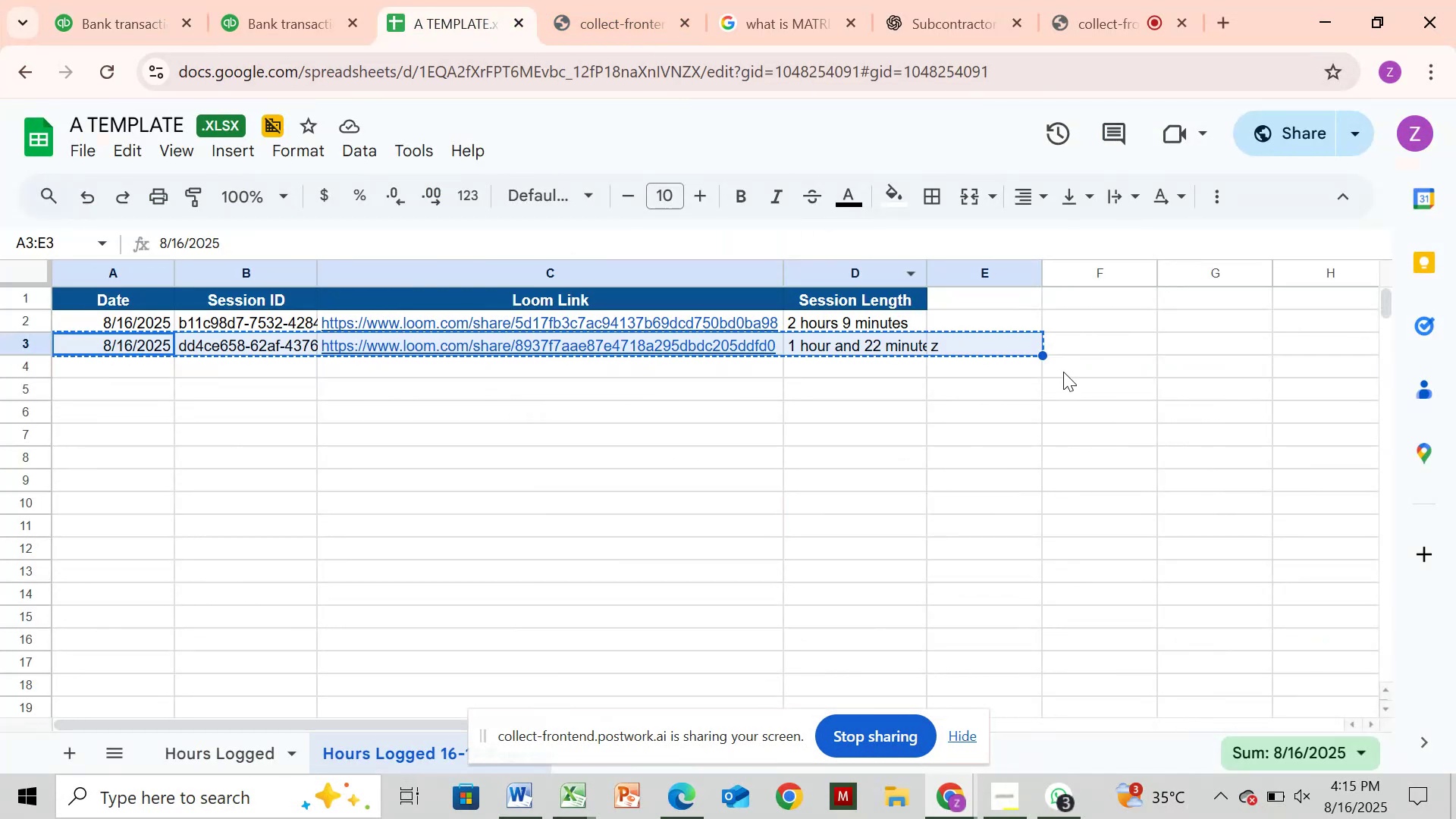 
left_click([976, 353])
 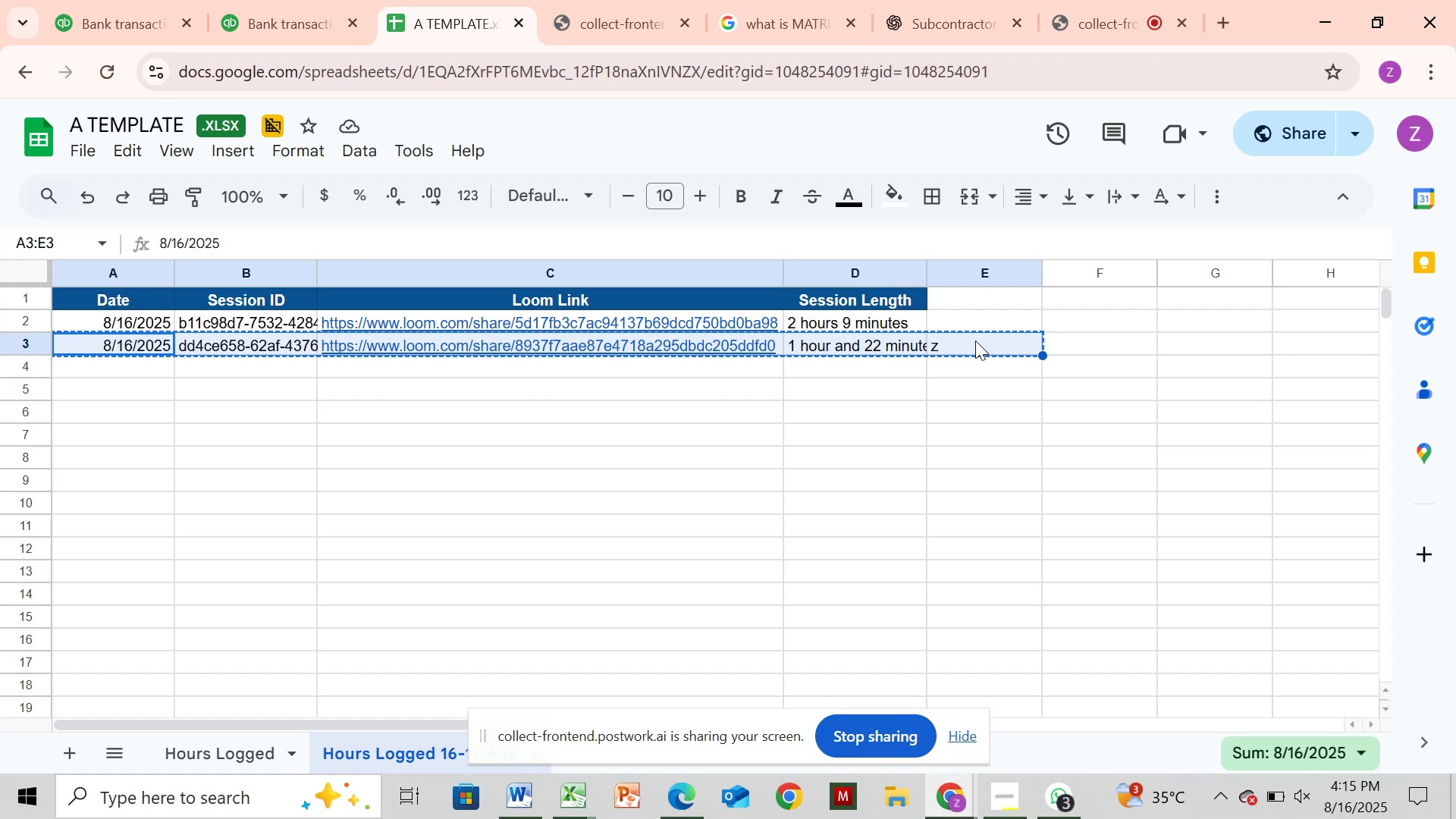 
left_click([975, 340])
 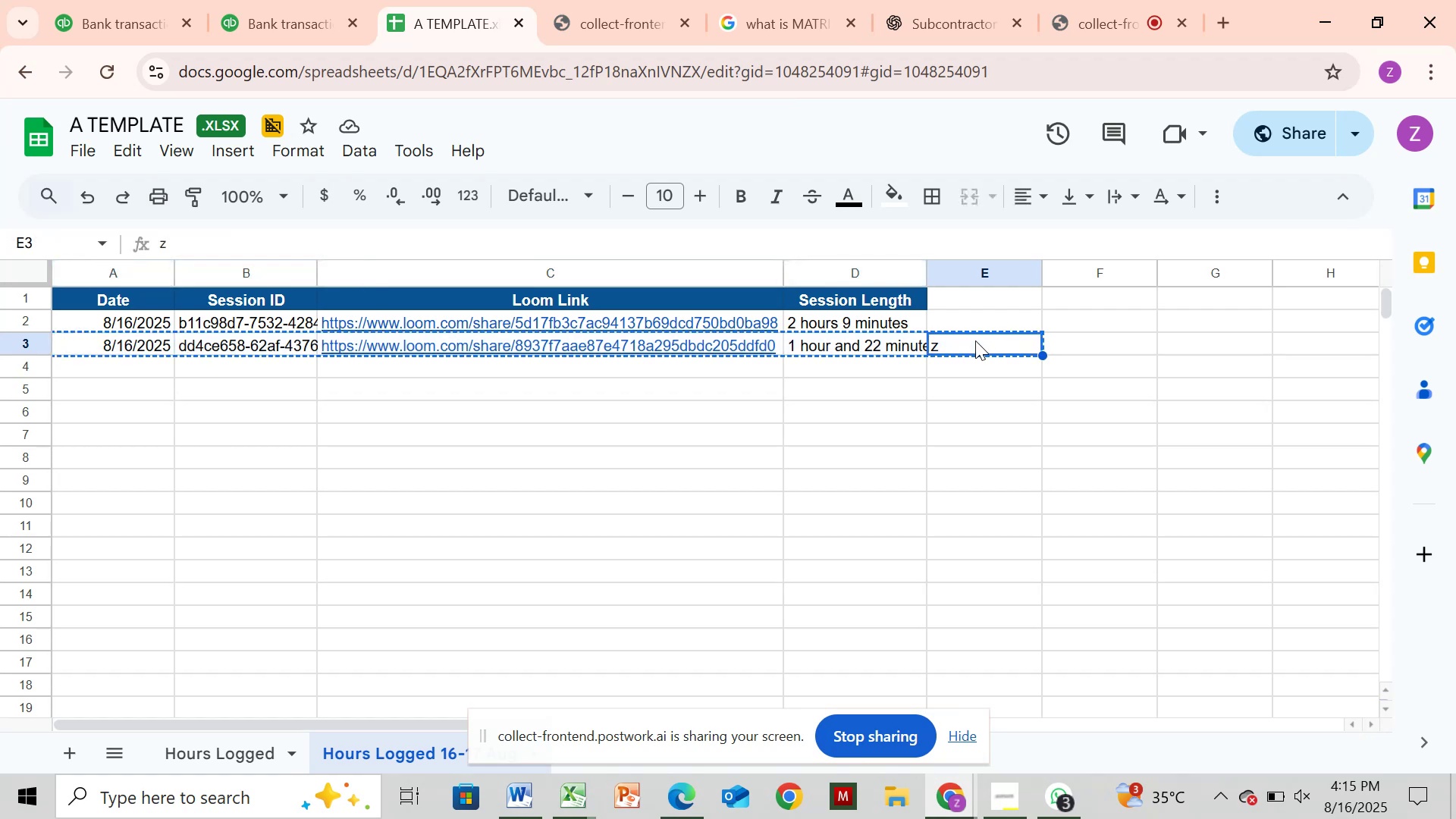 
key(Backspace)
type(ZA)
 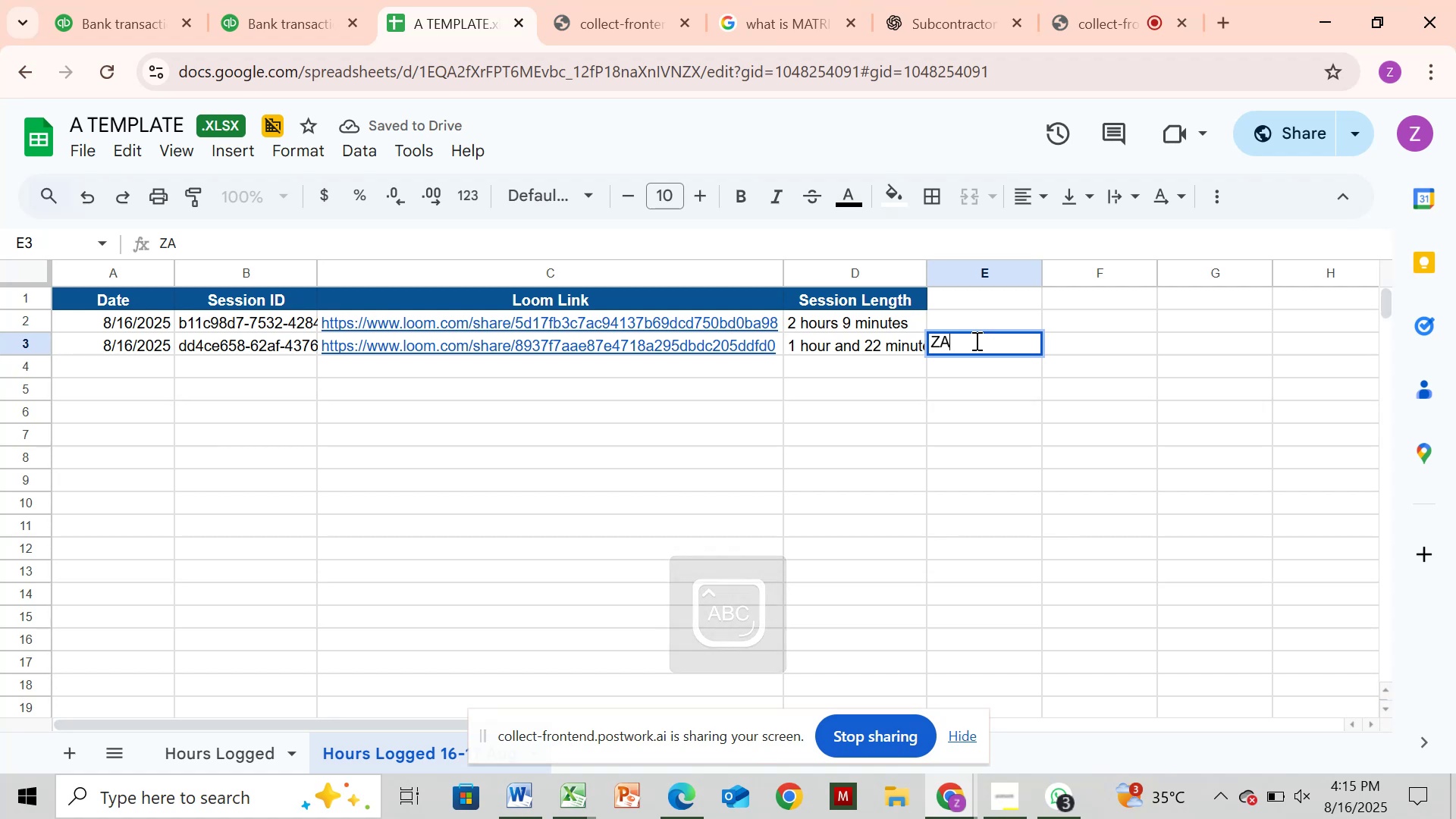 
key(I)
 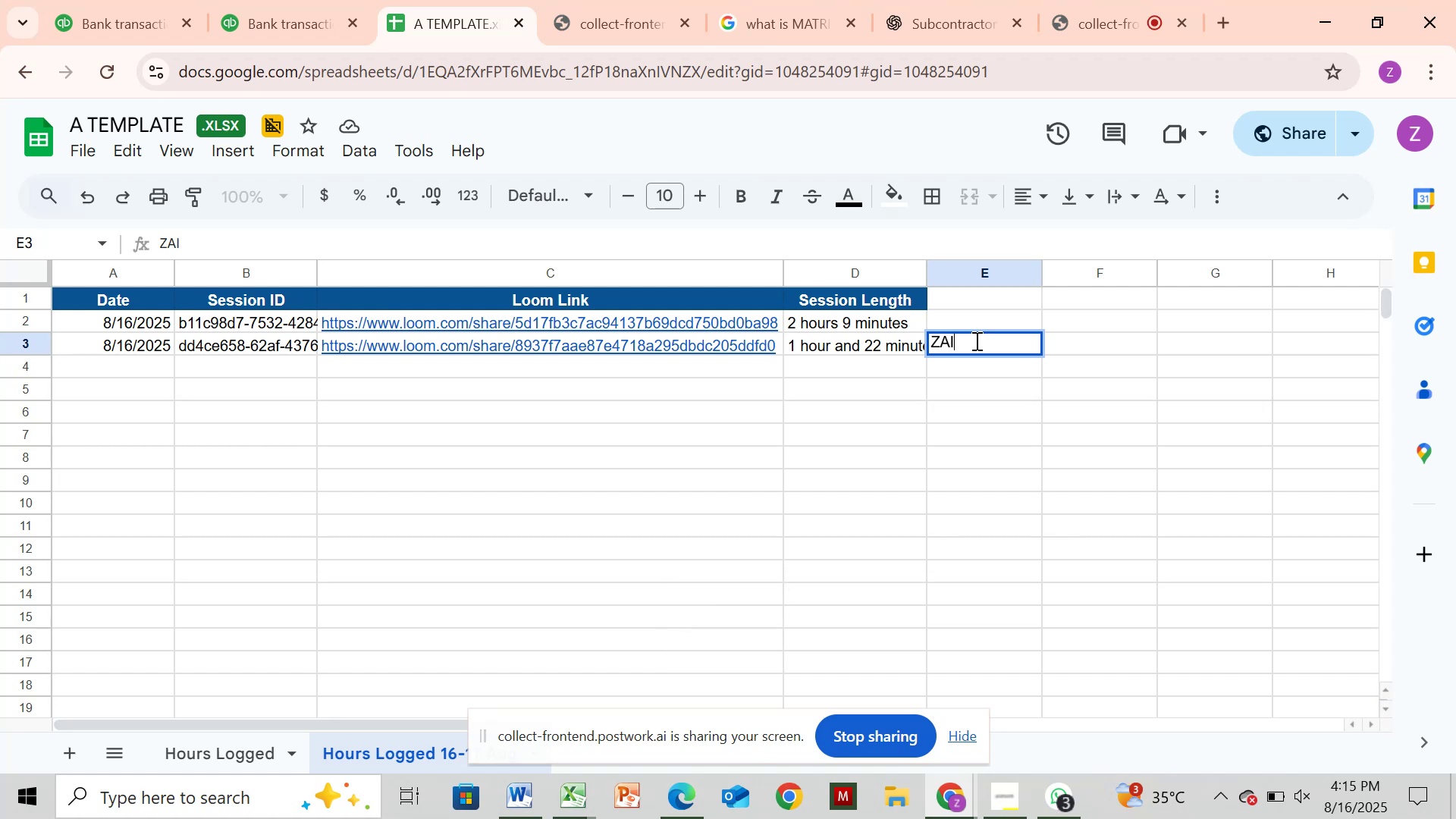 
type(D AZAM)
 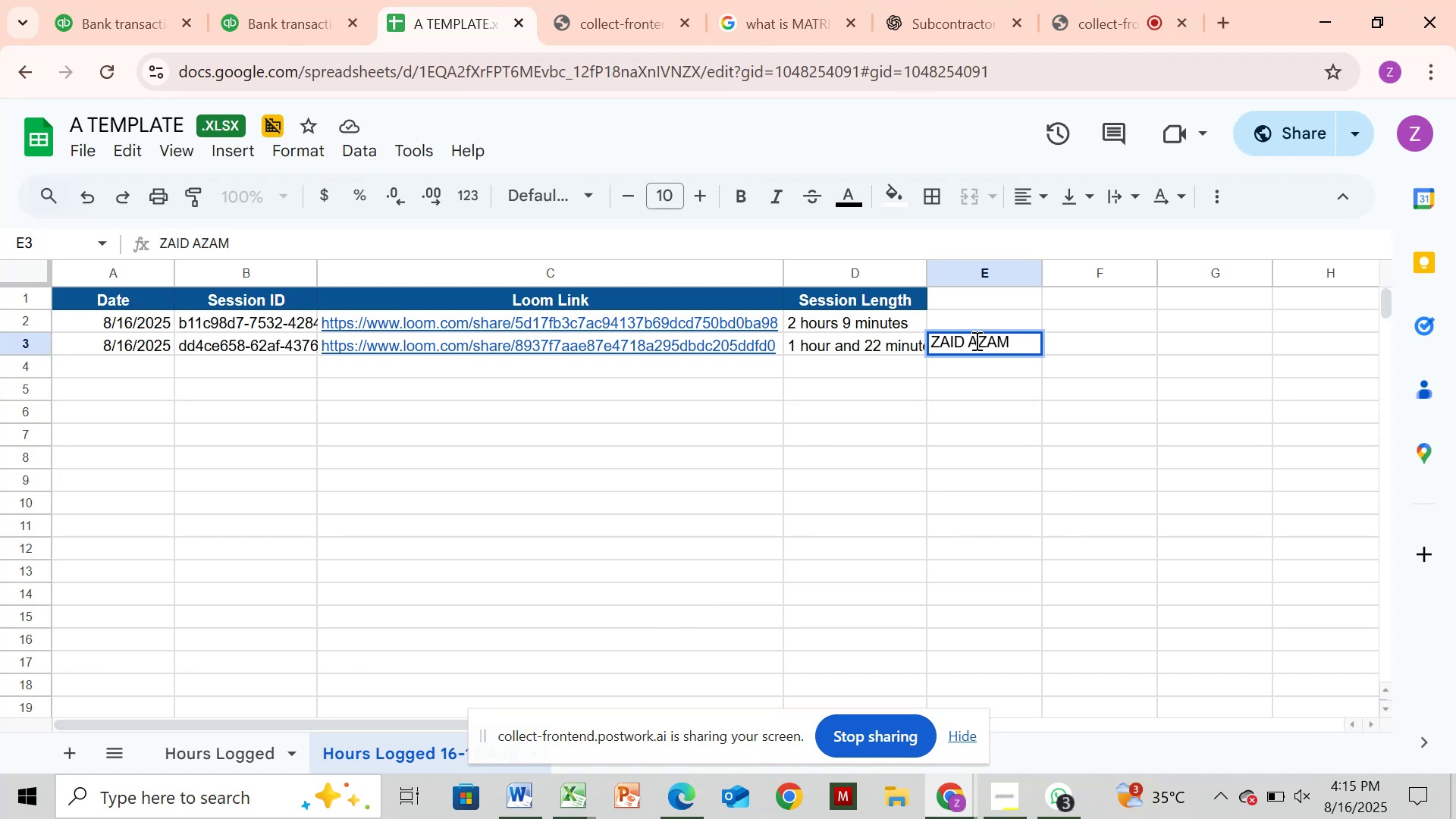 
key(Enter)
 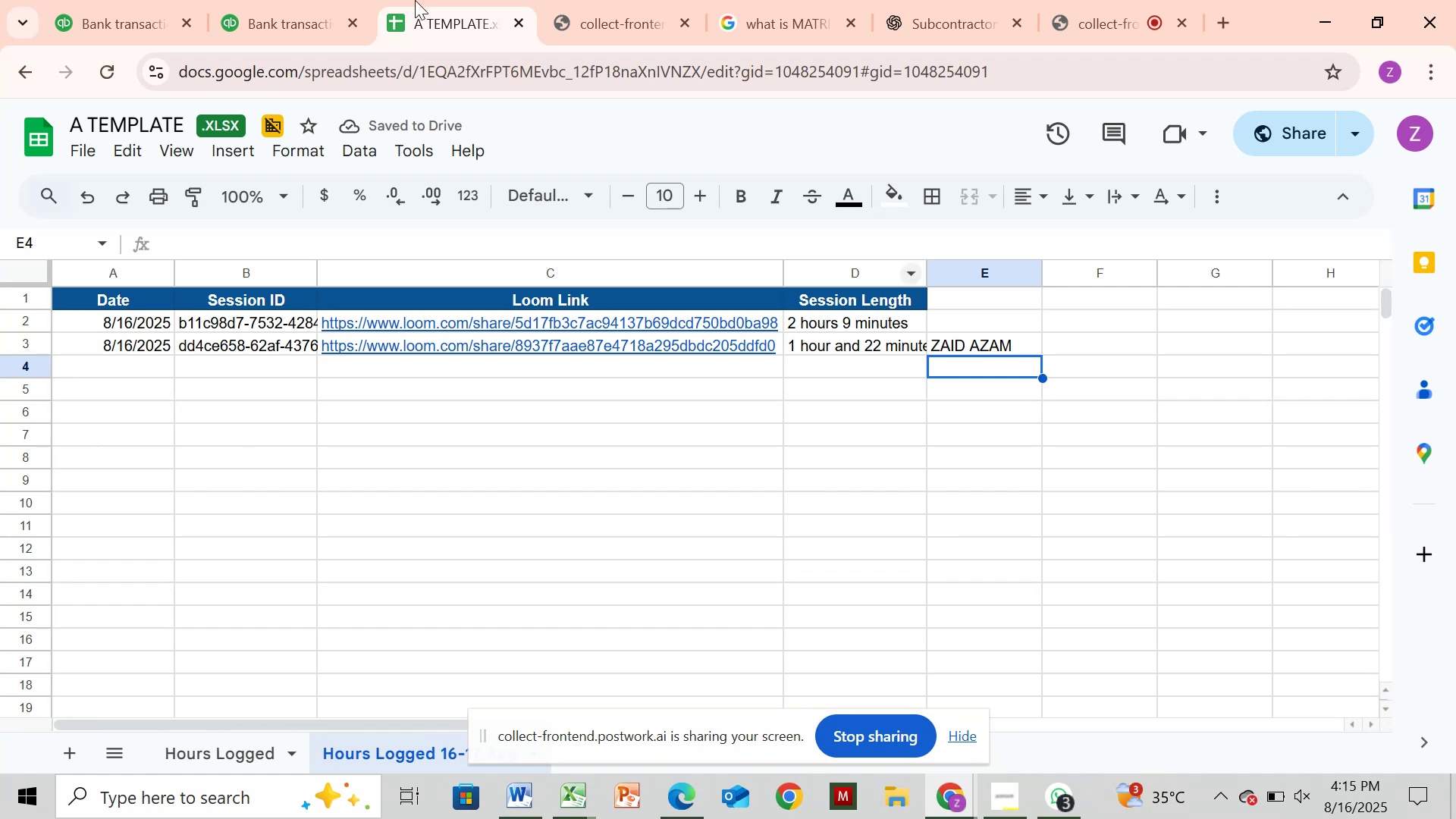 
left_click([257, 8])
 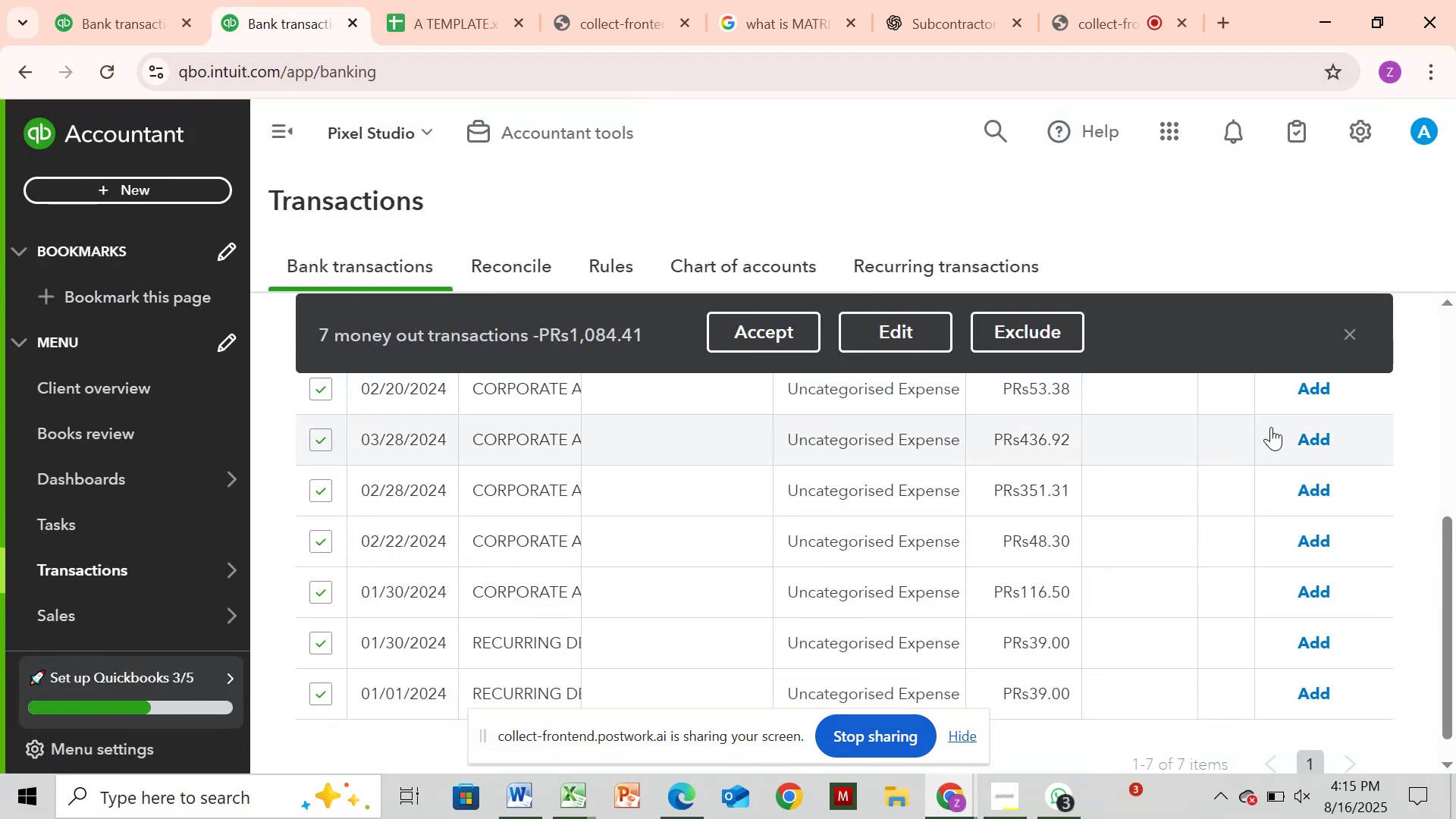 
wait(7.07)
 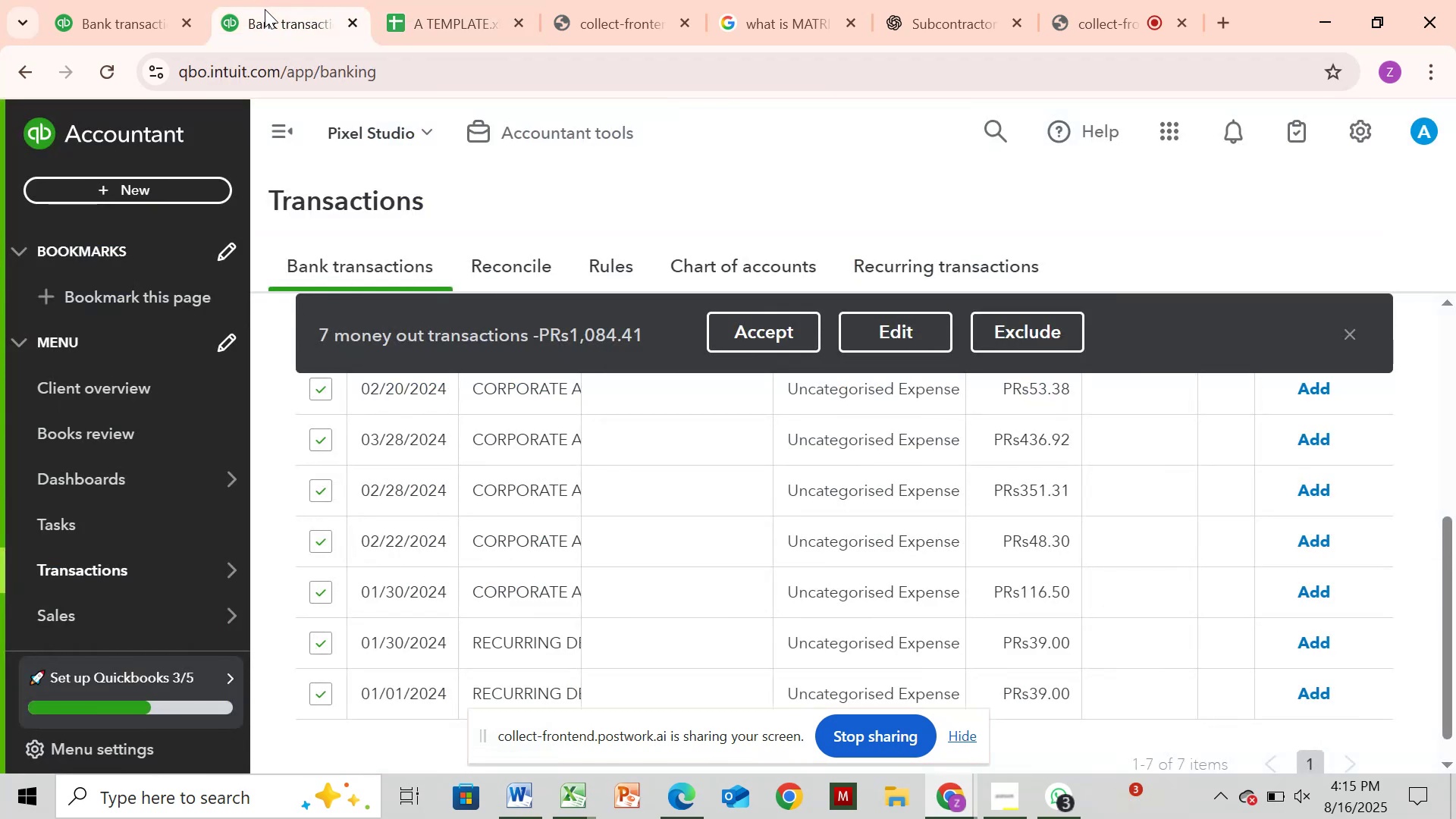 
left_click([143, 30])
 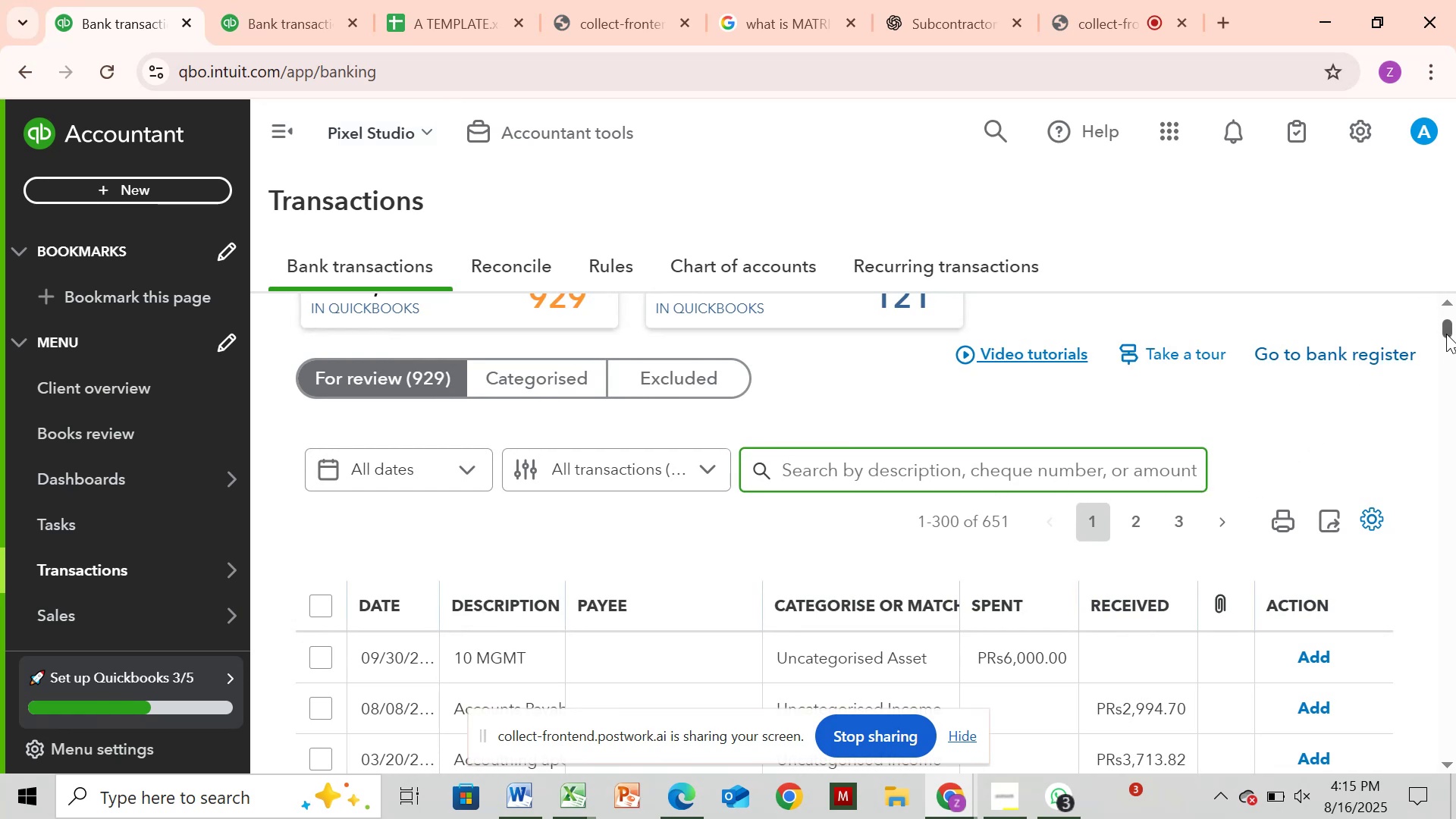 
wait(6.84)
 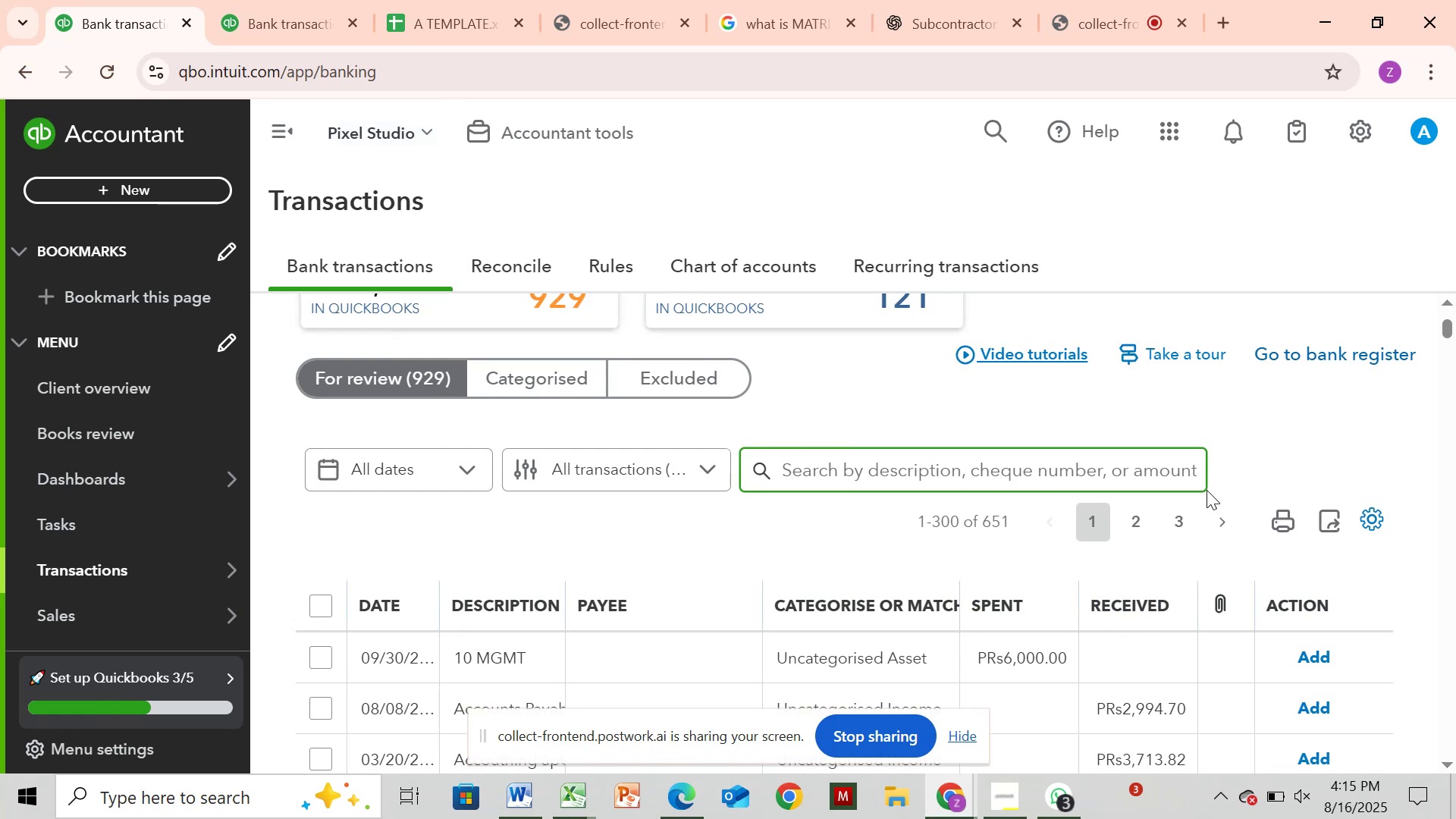 
left_click([1007, 458])
 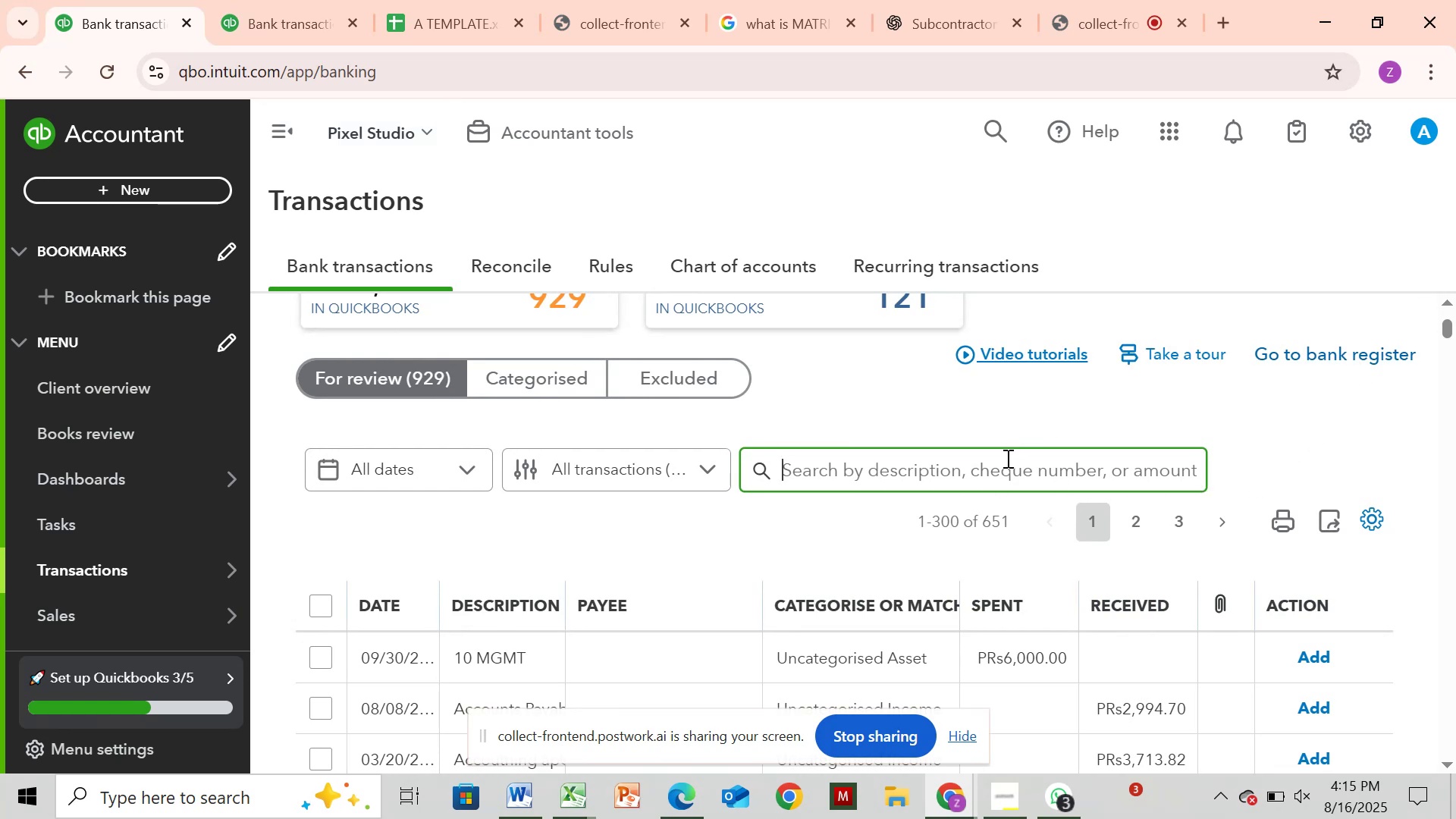 
key(Control+ControlLeft)
 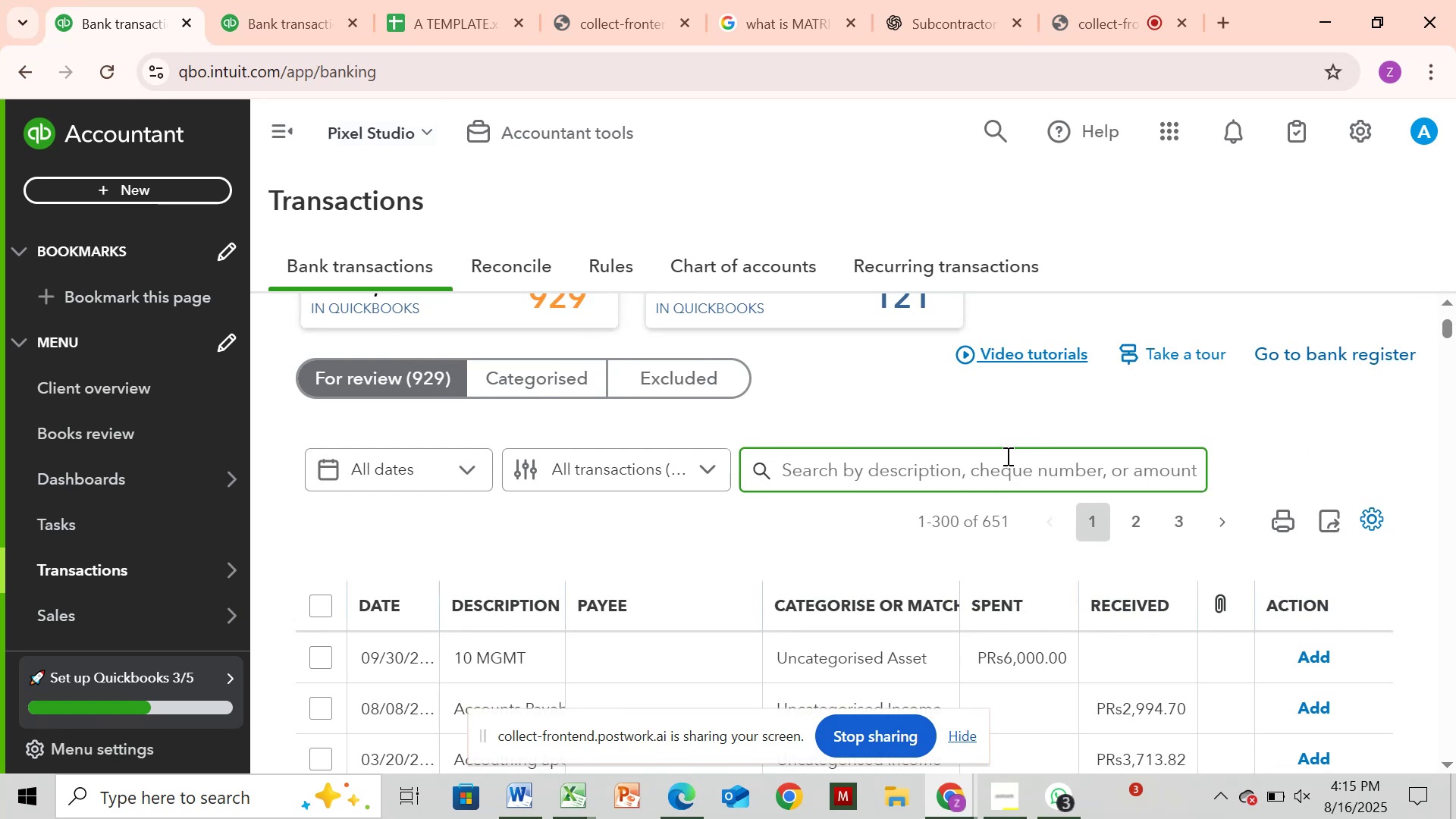 
key(Control+V)
 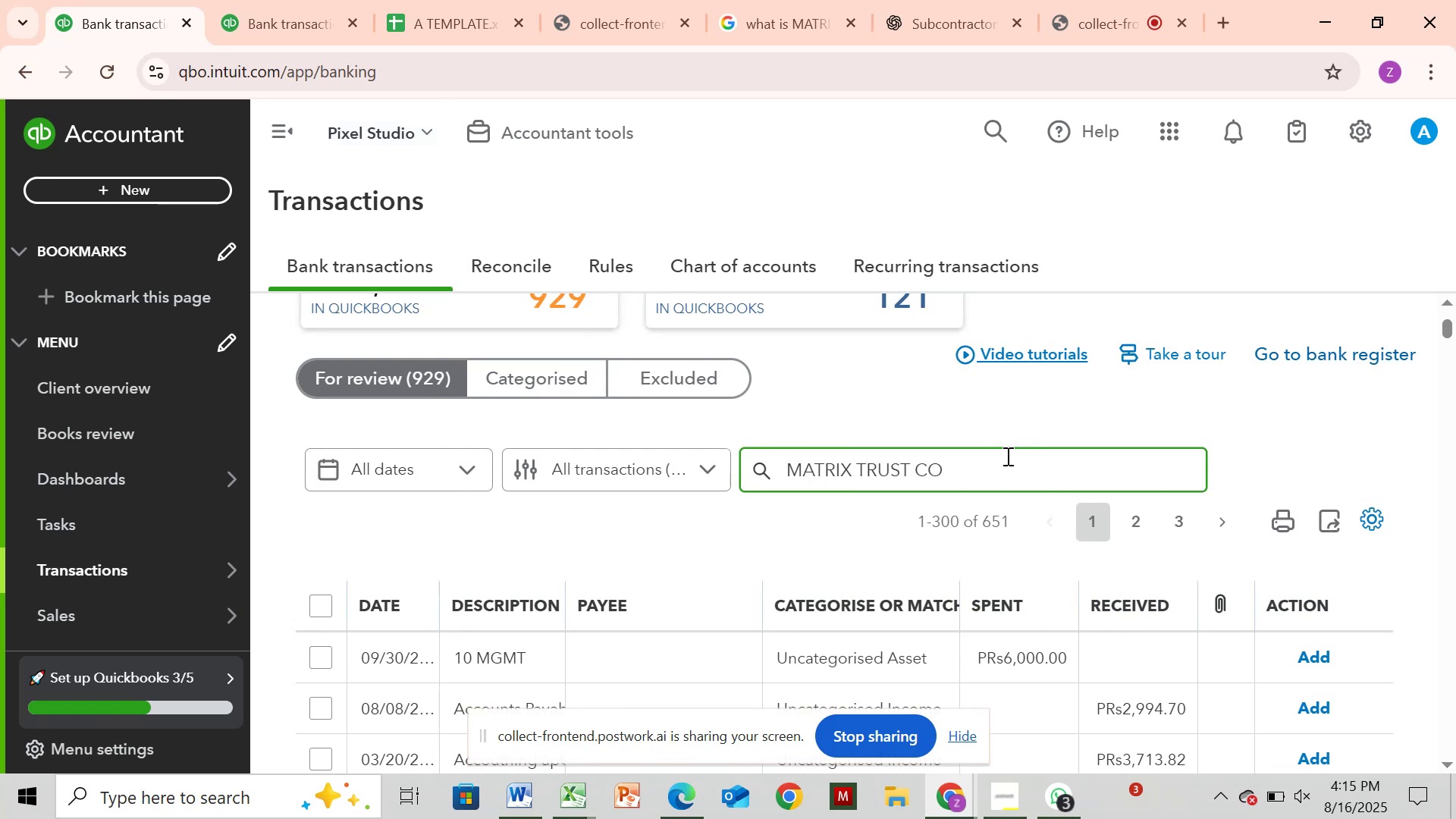 
key(Enter)
 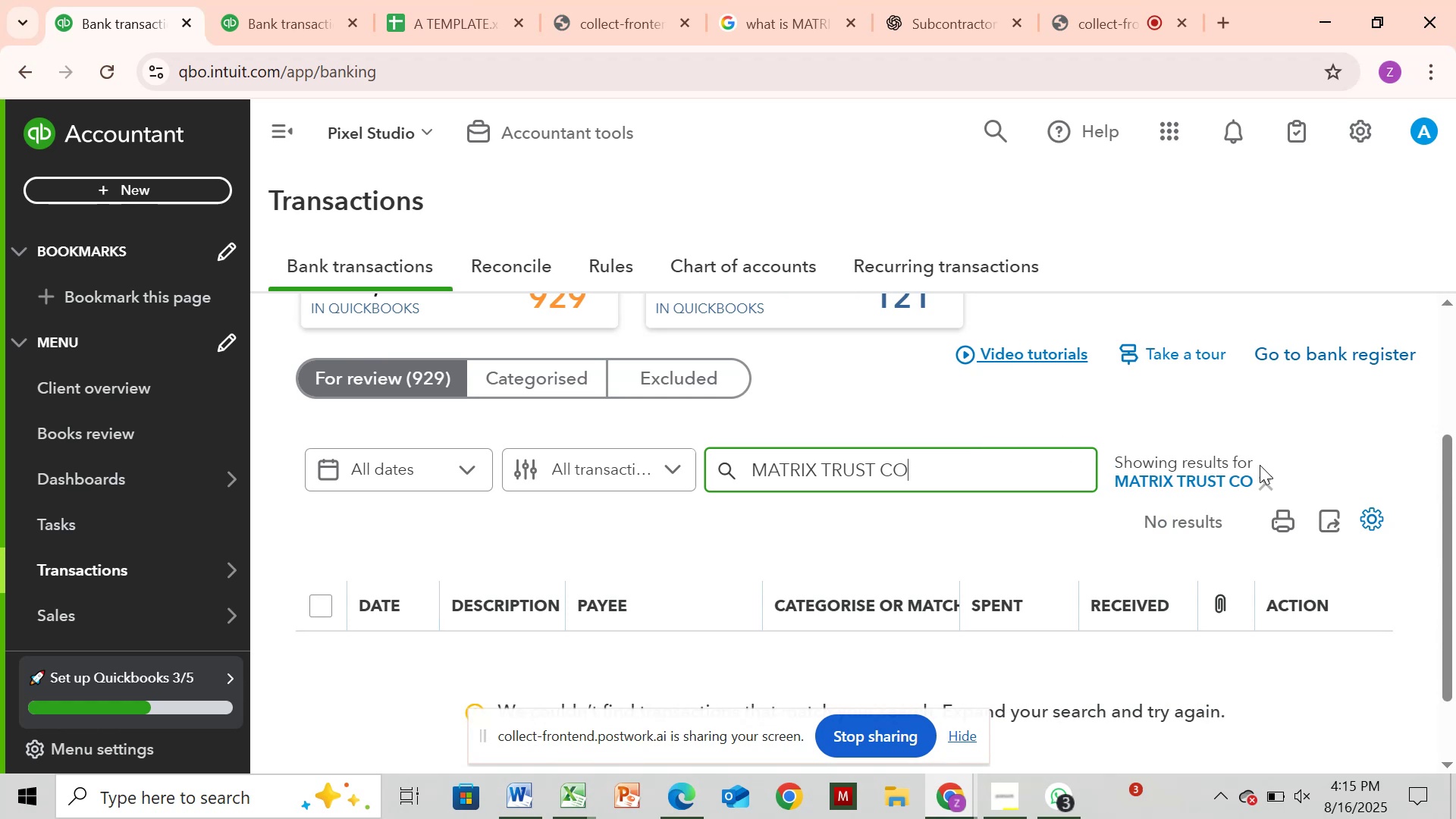 
left_click([1263, 475])
 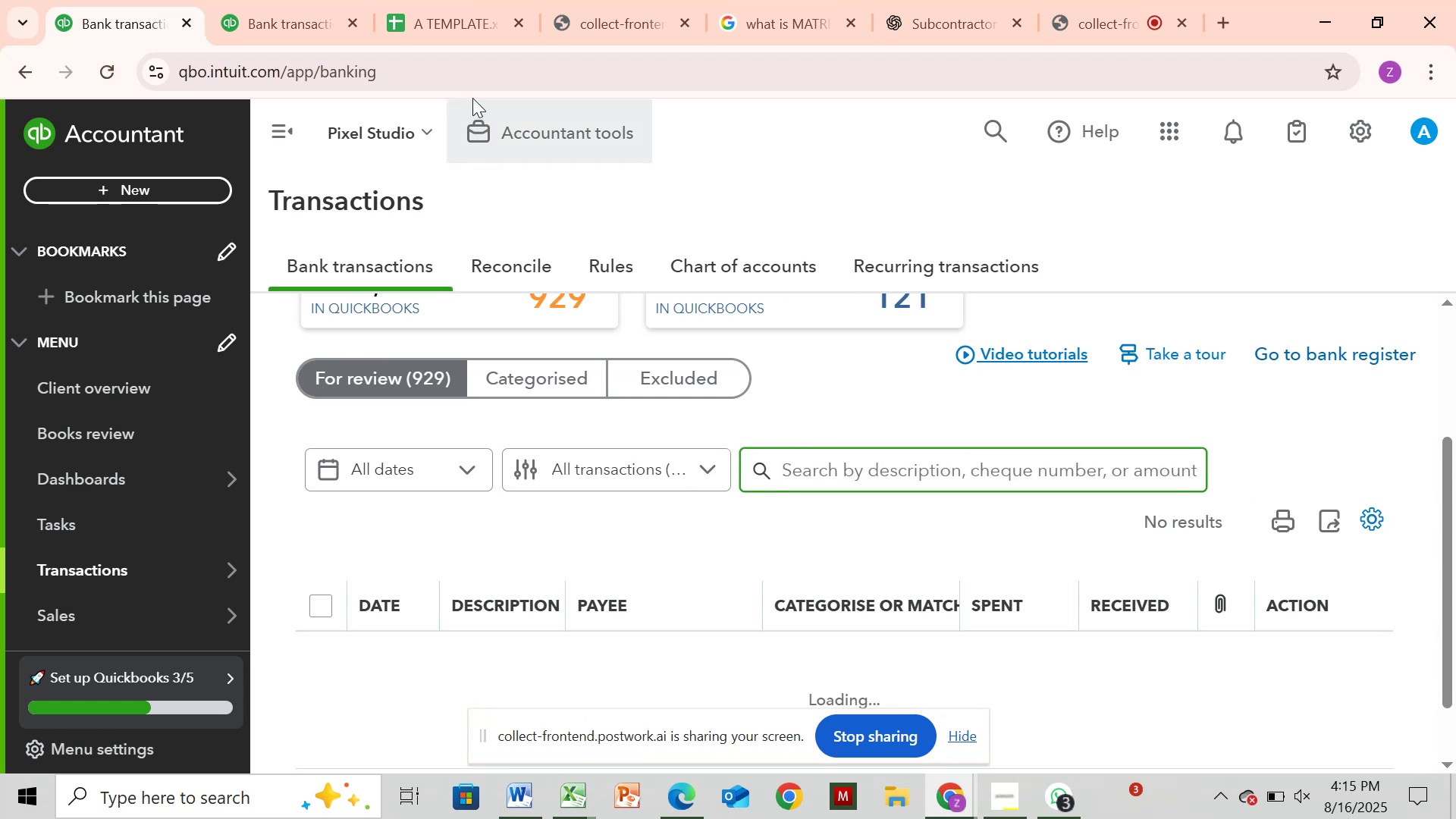 
left_click([300, 4])
 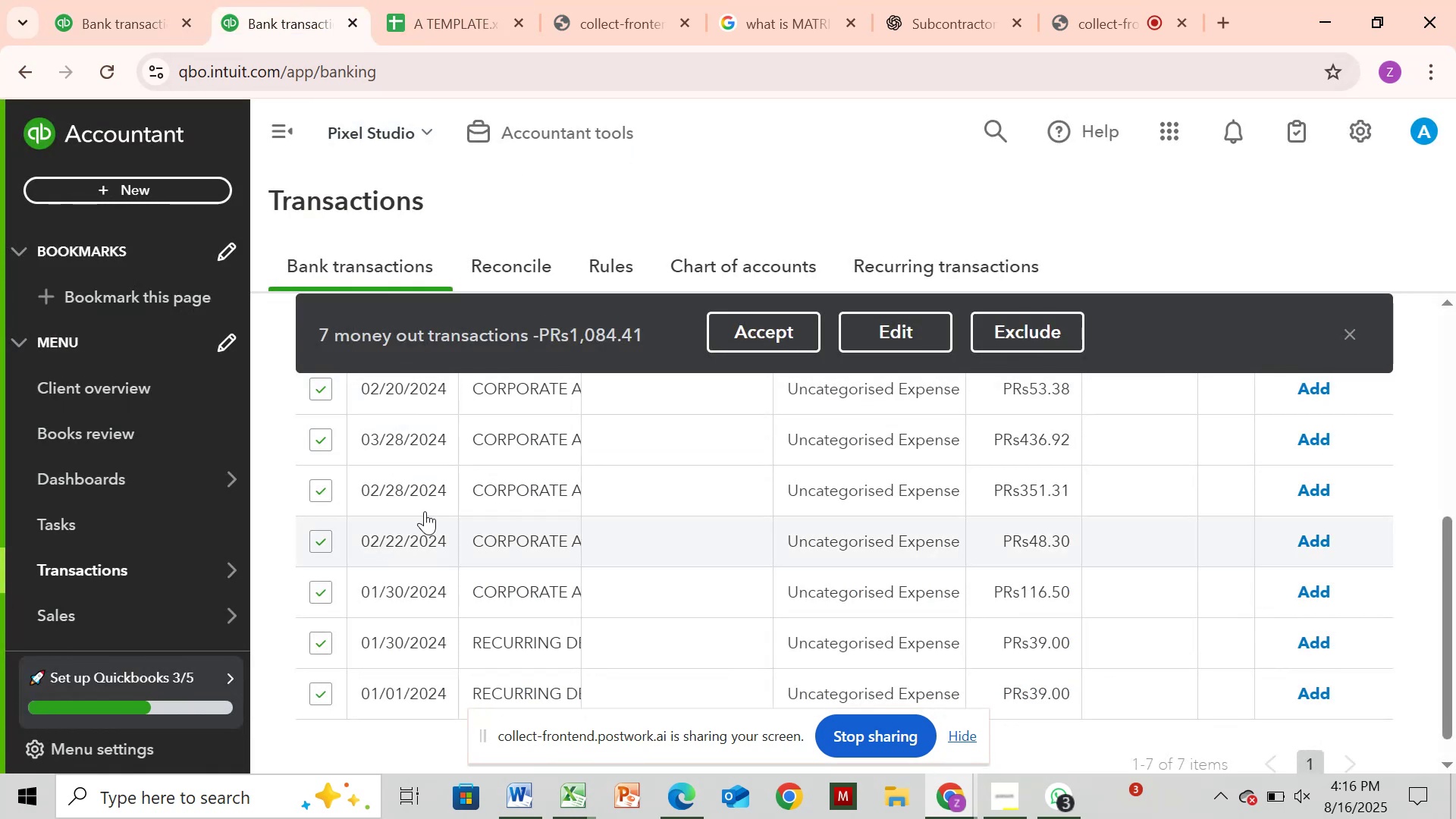 
left_click([457, 485])
 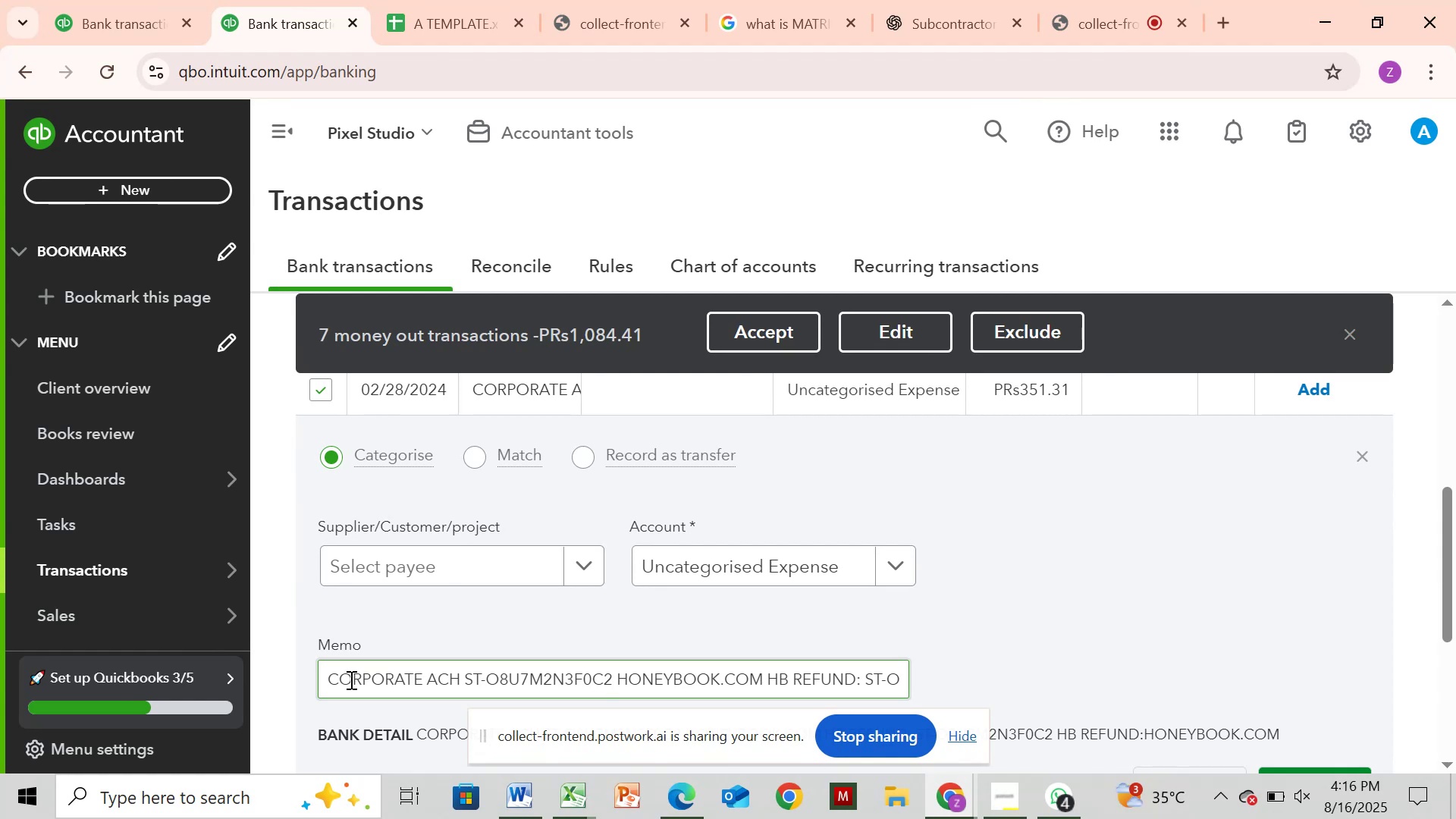 
wait(6.35)
 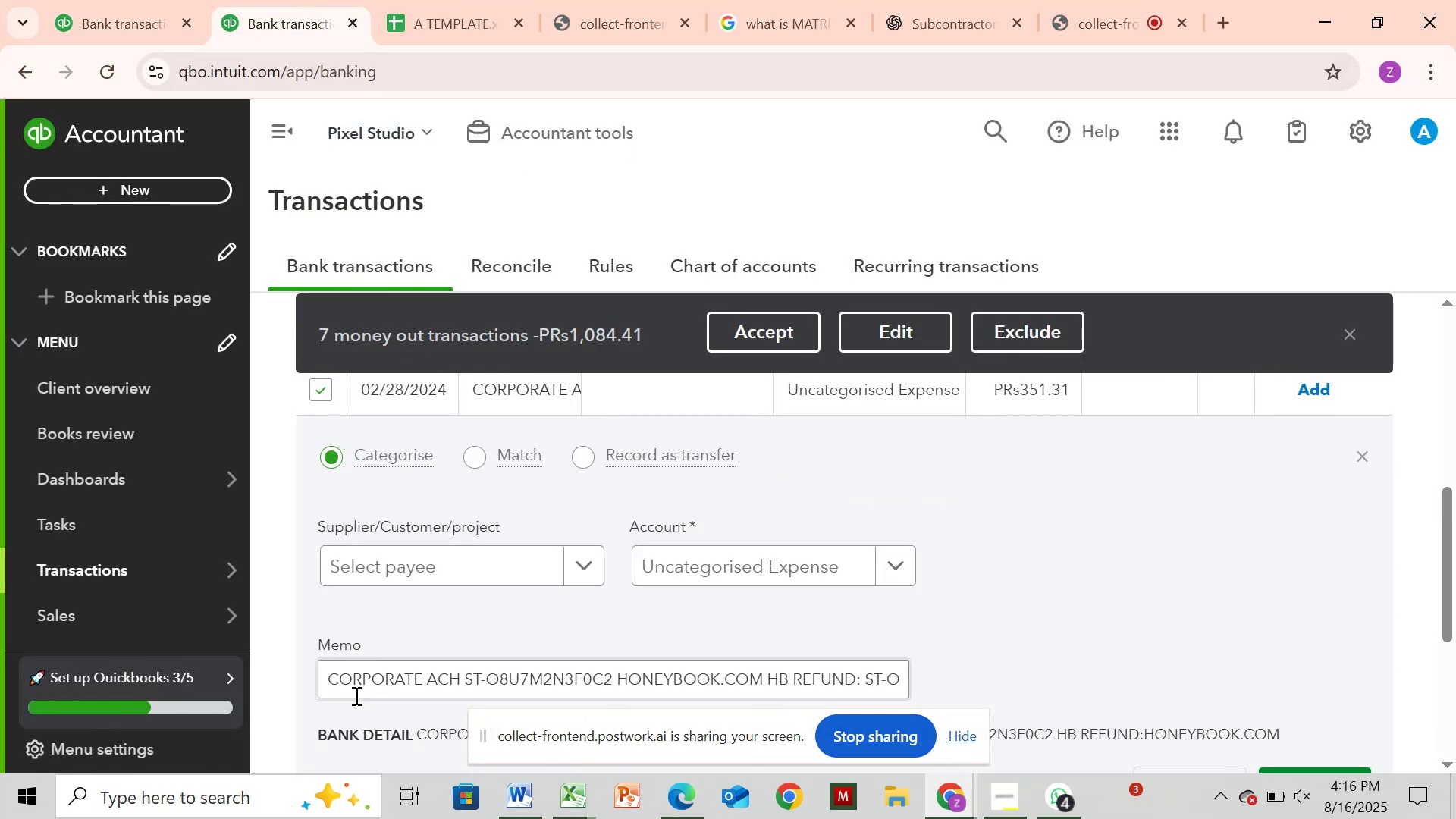 
left_click_drag(start_coordinate=[323, 676], to_coordinate=[1020, 694])
 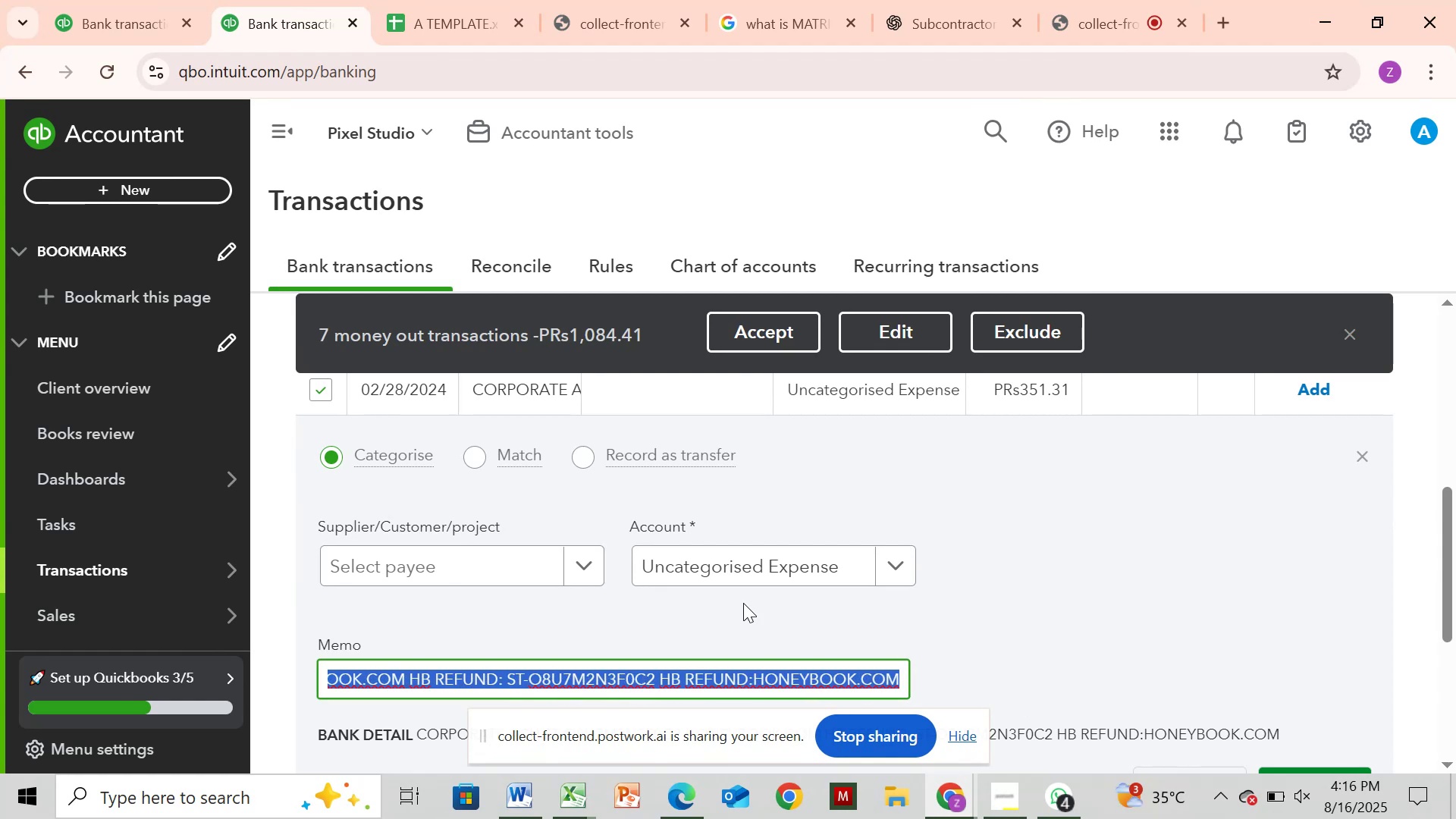 
key(Control+C)
 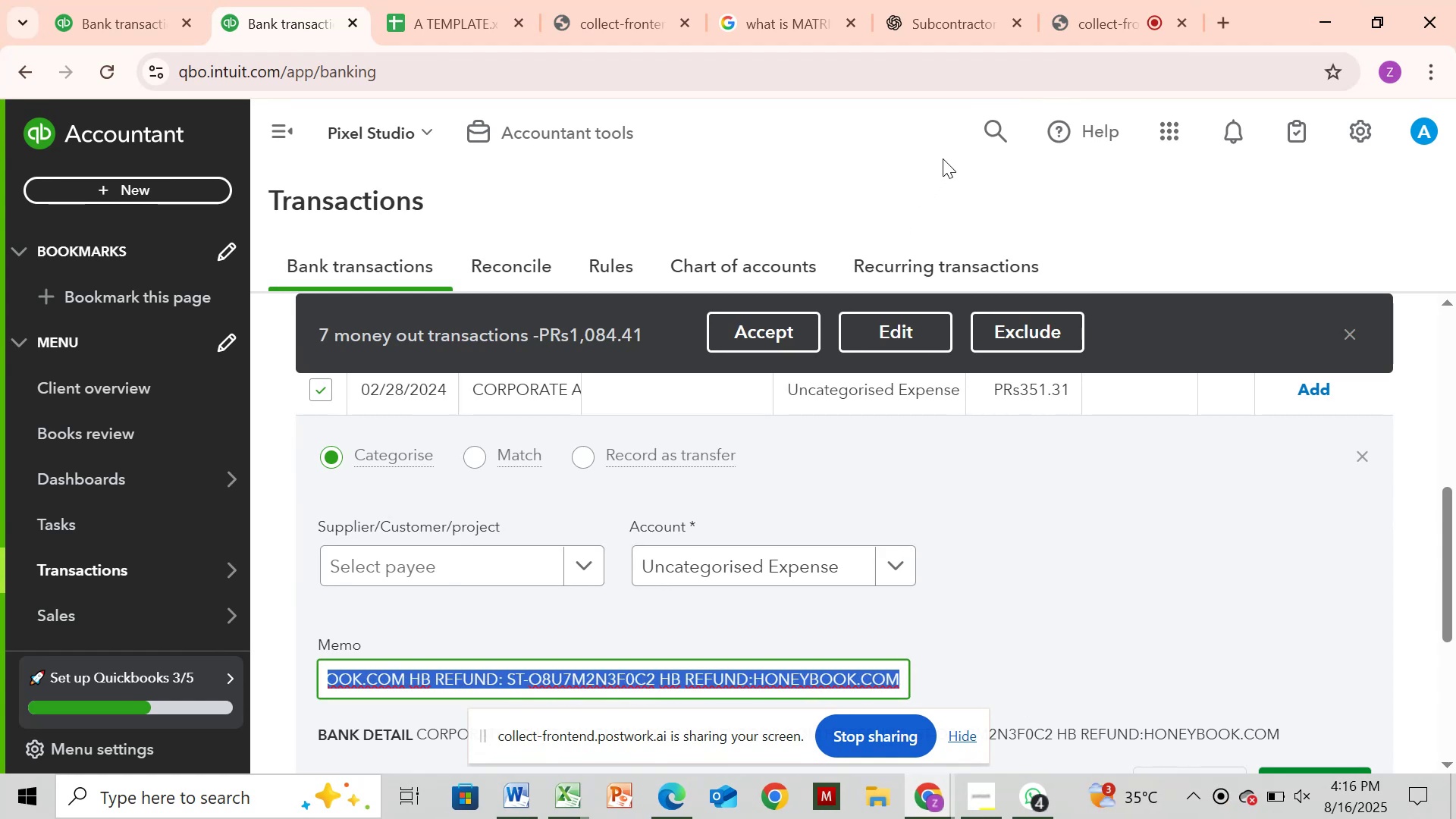 
left_click([918, 27])
 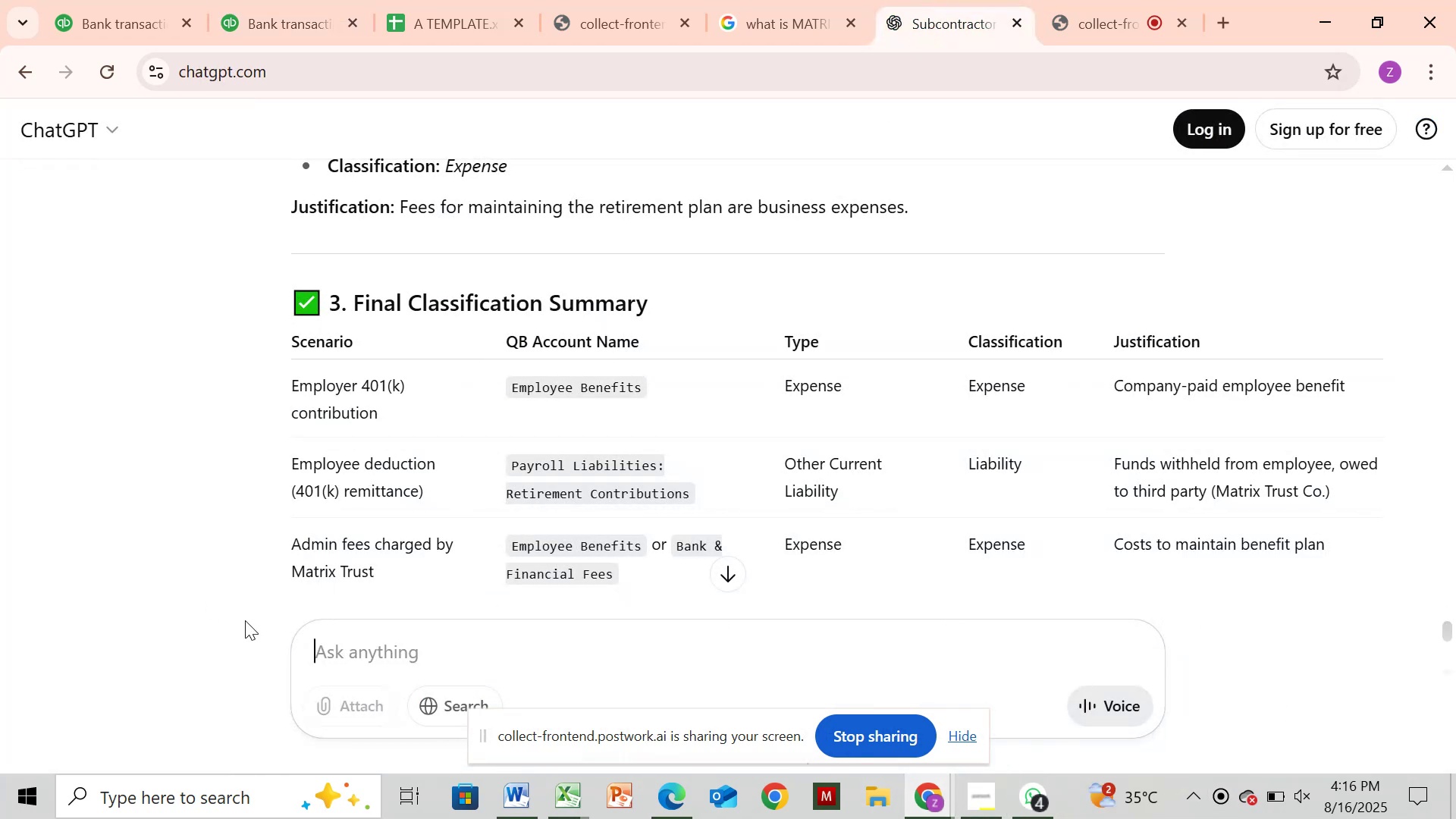 
key(Control+V)
 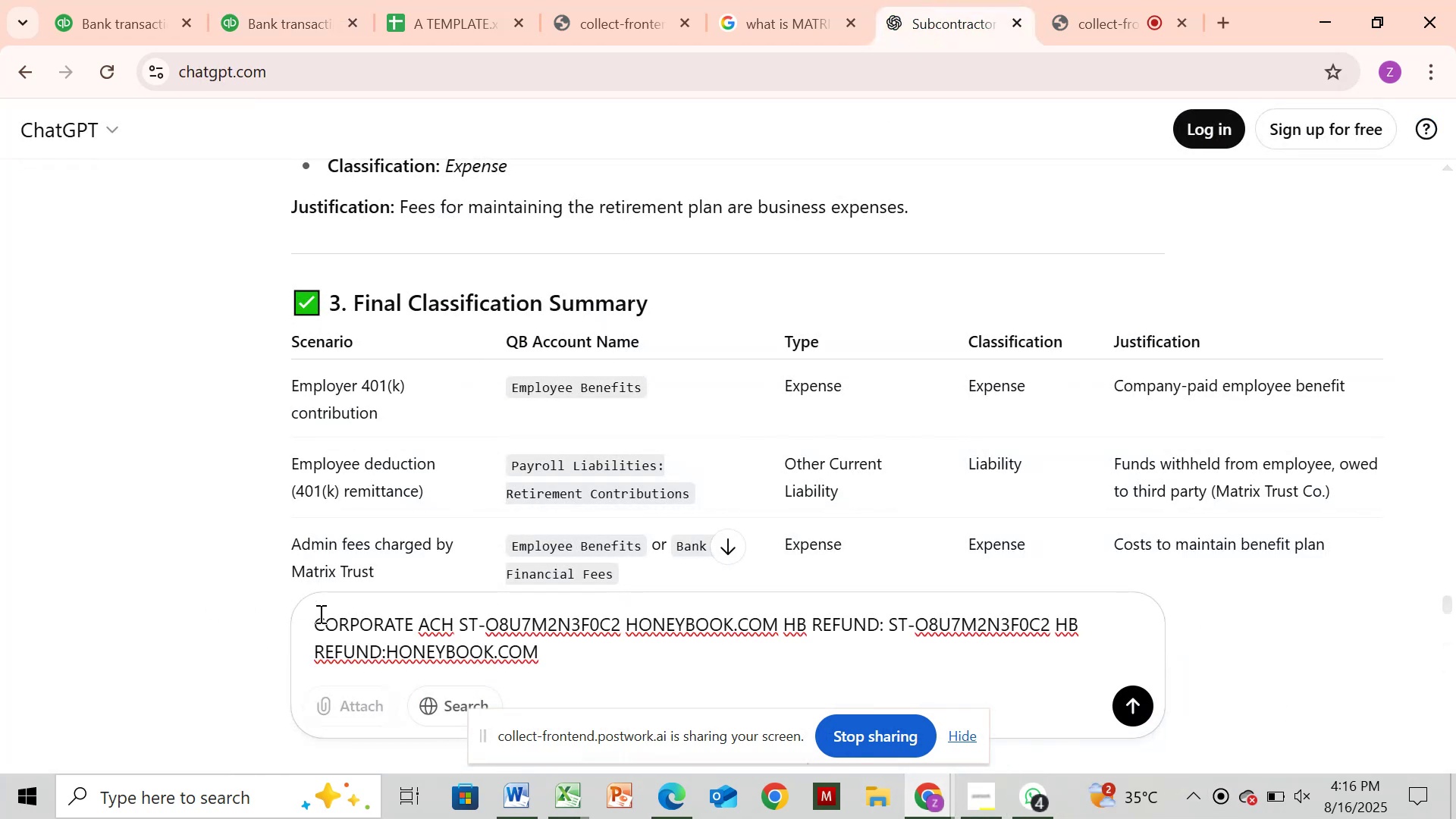 
left_click([312, 617])
 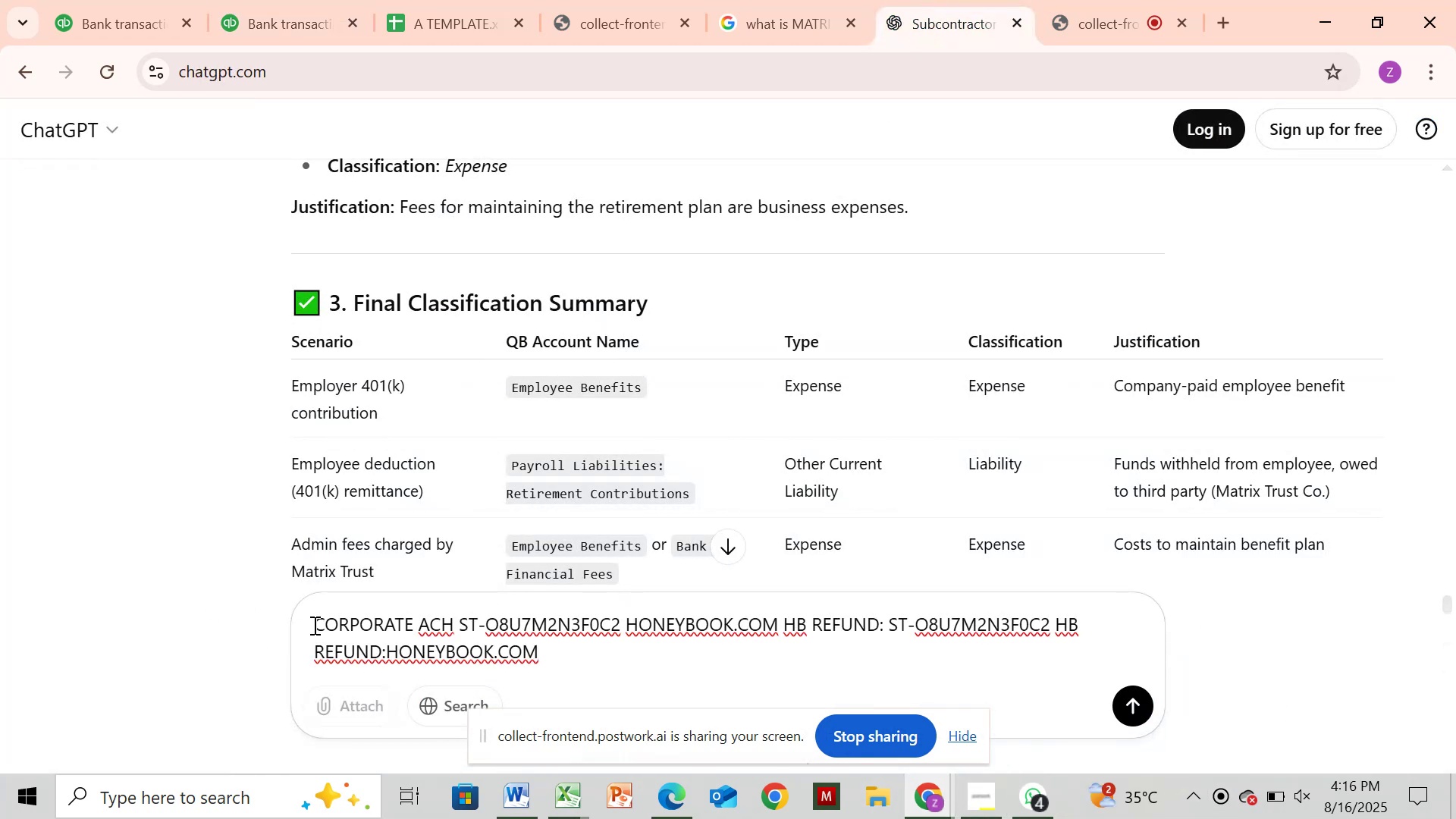 
double_click([313, 625])
 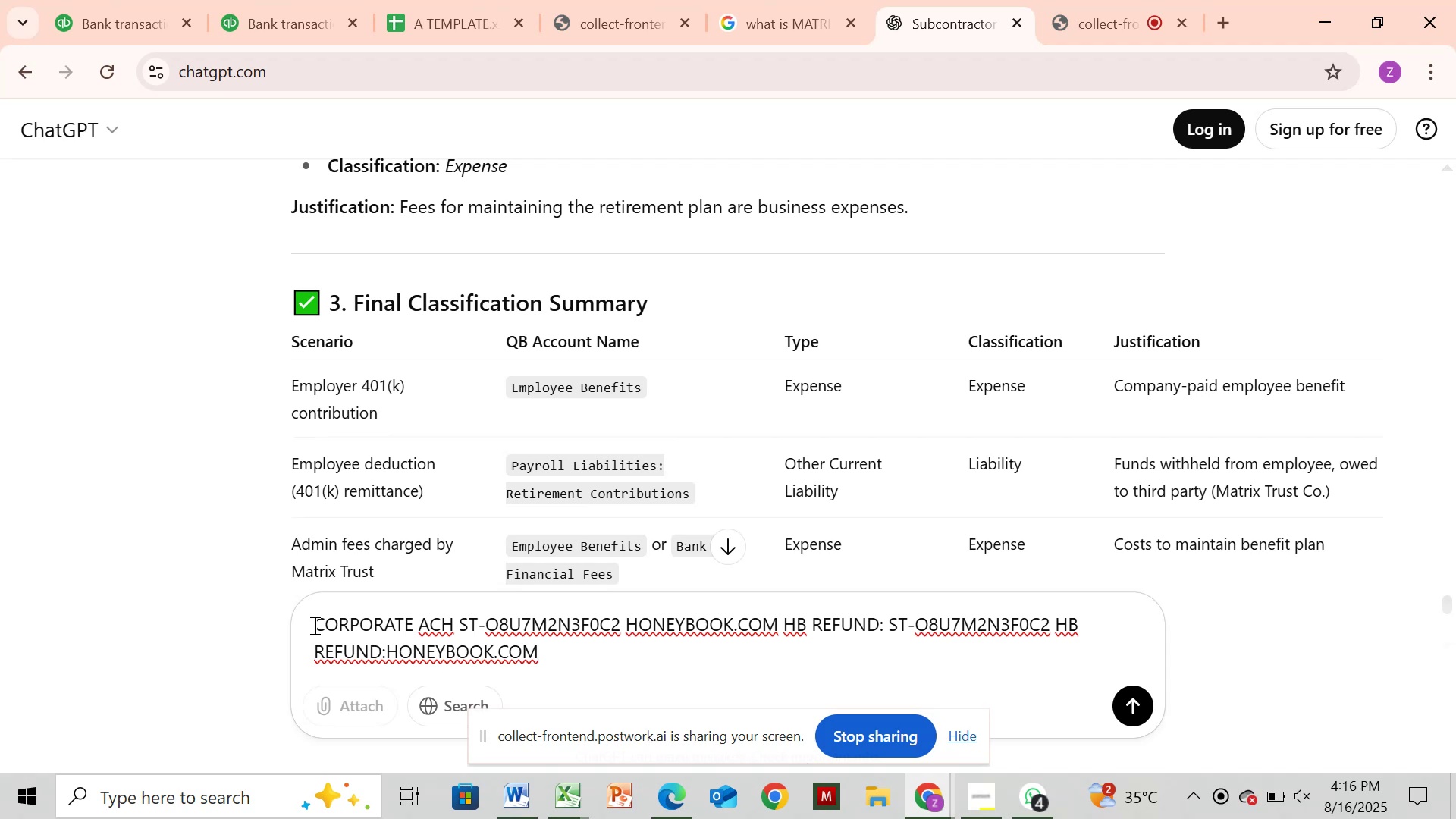 
triple_click([313, 625])
 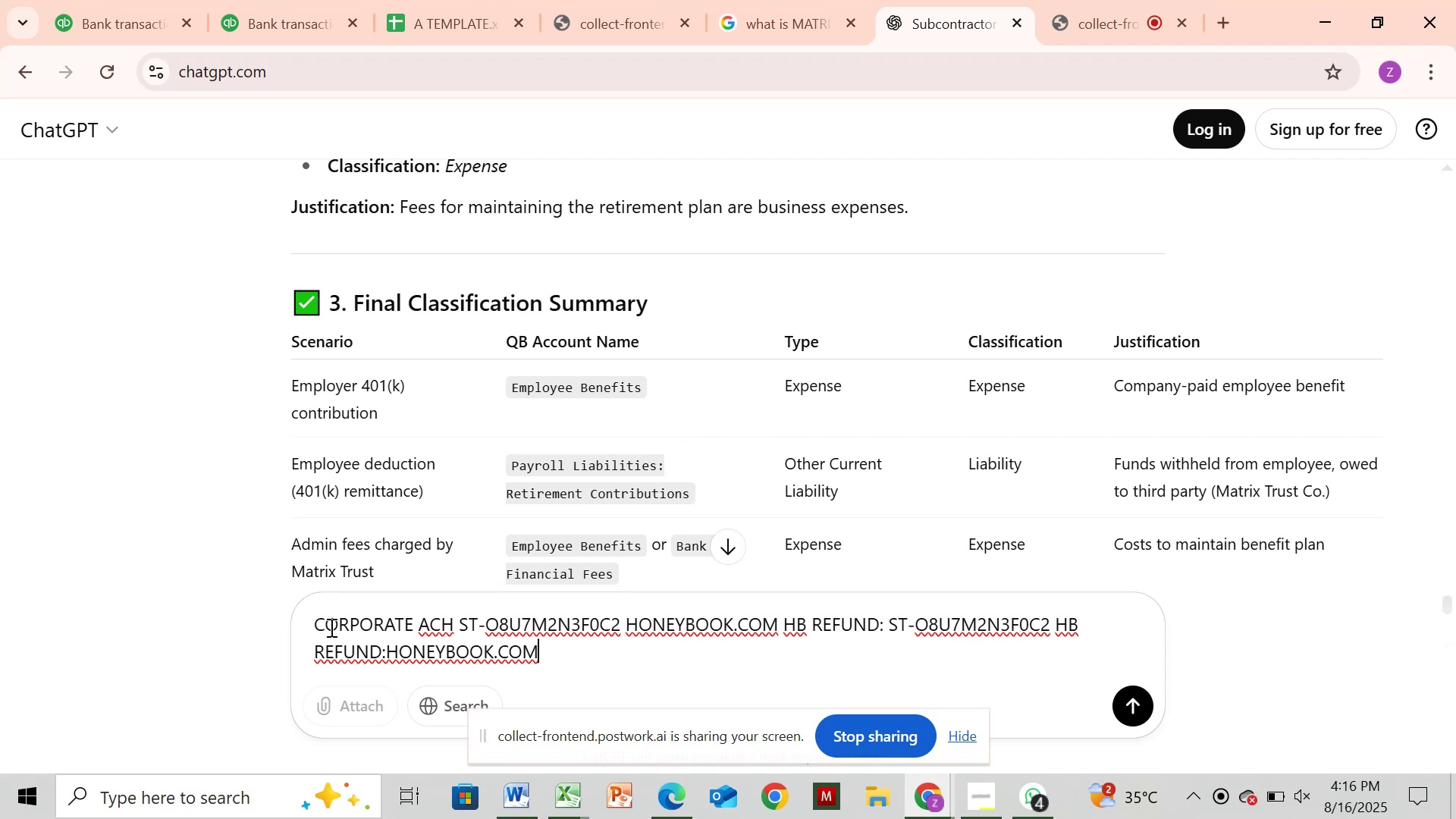 
left_click([330, 627])
 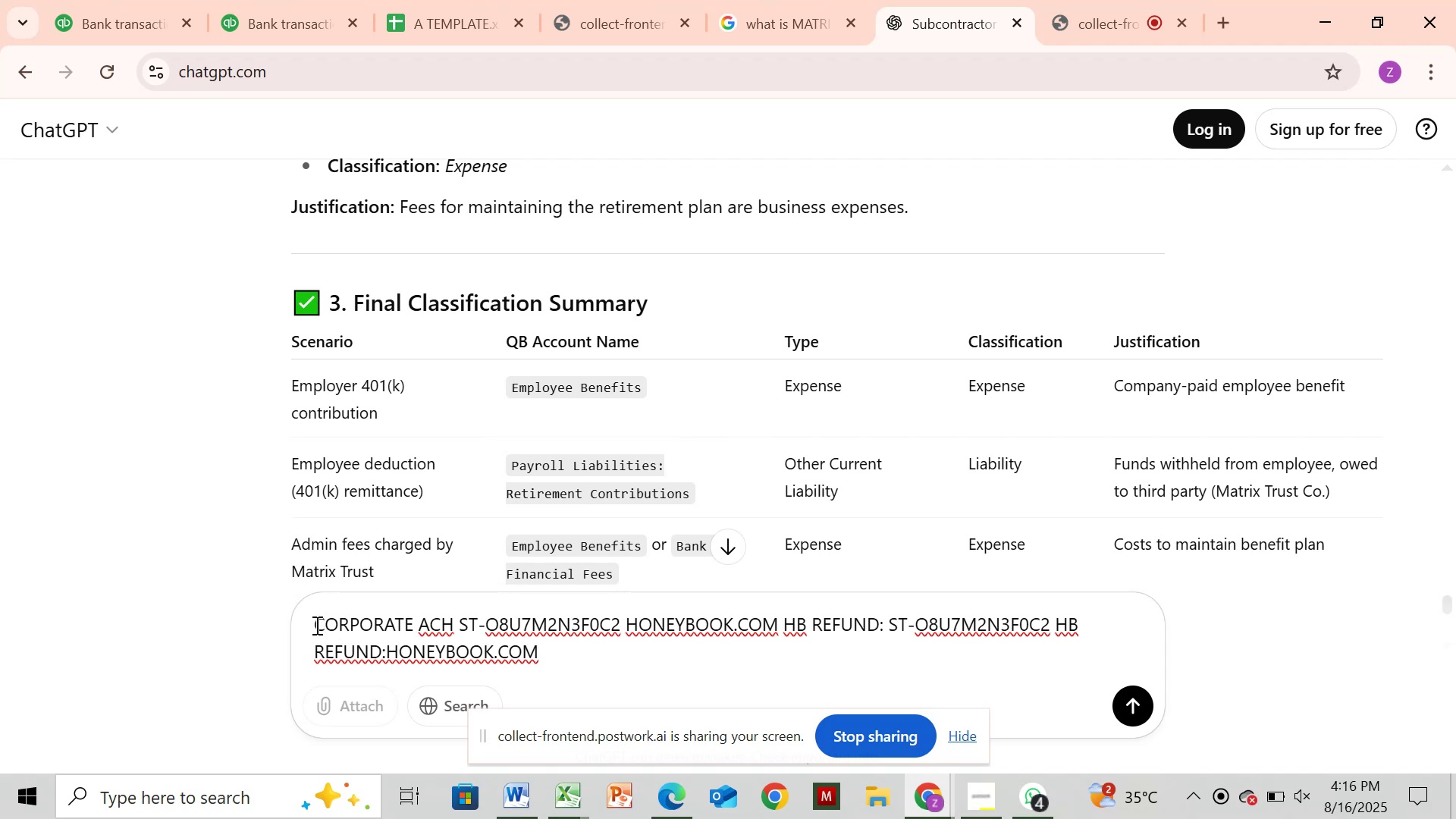 
key(ArrowLeft)
 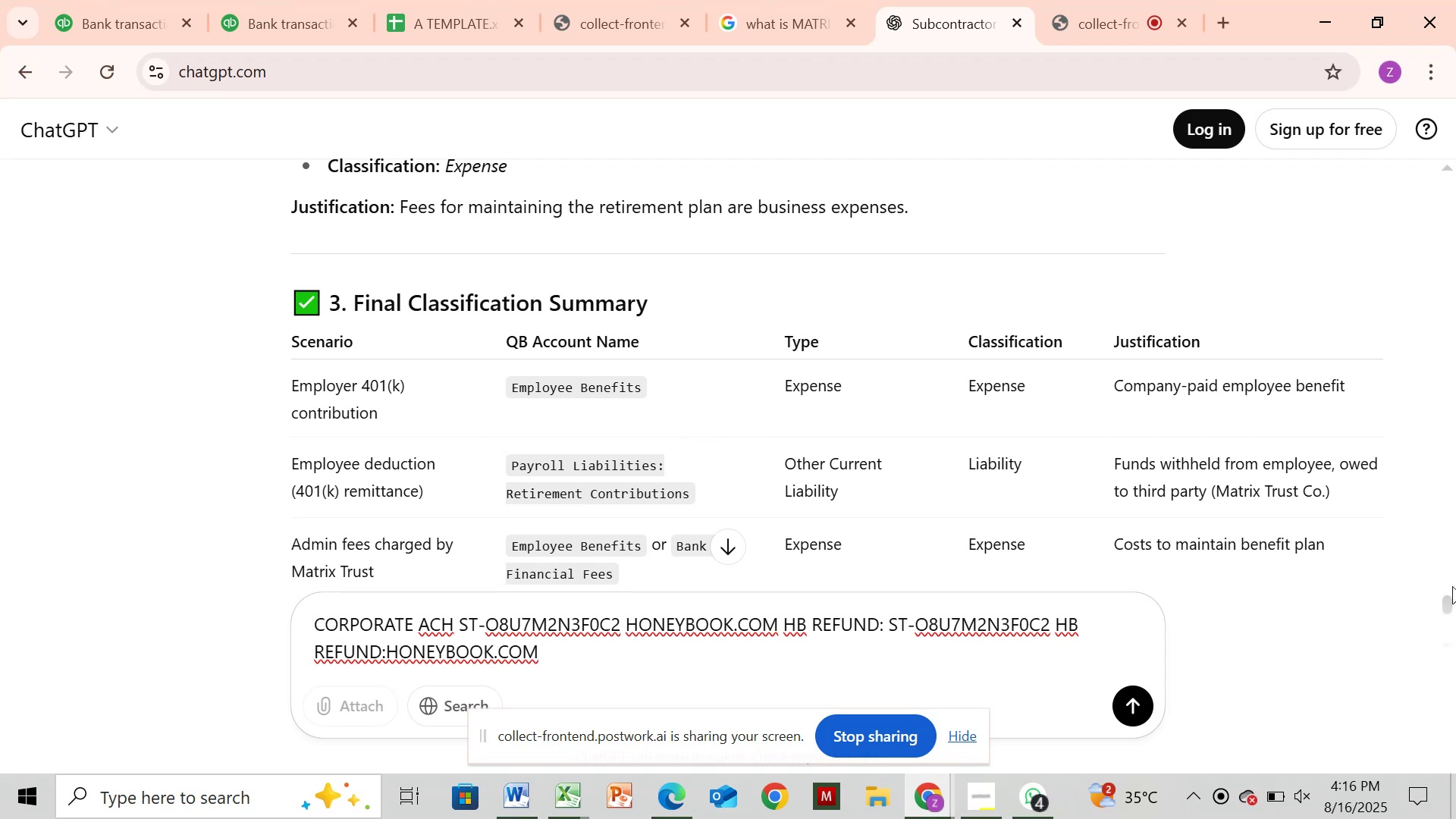 
left_click_drag(start_coordinate=[1448, 603], to_coordinate=[1444, 515])
 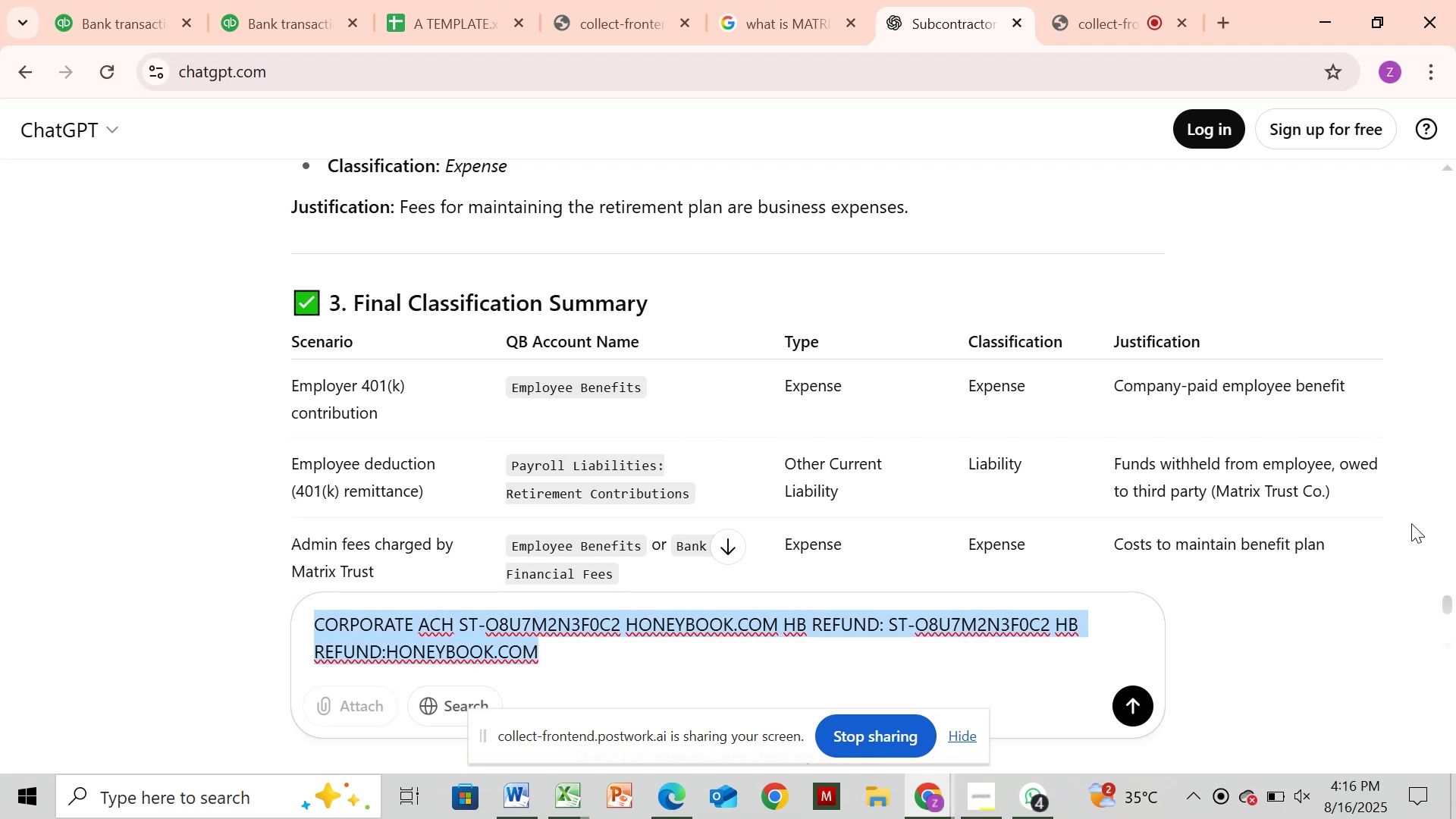 
left_click([1411, 523])
 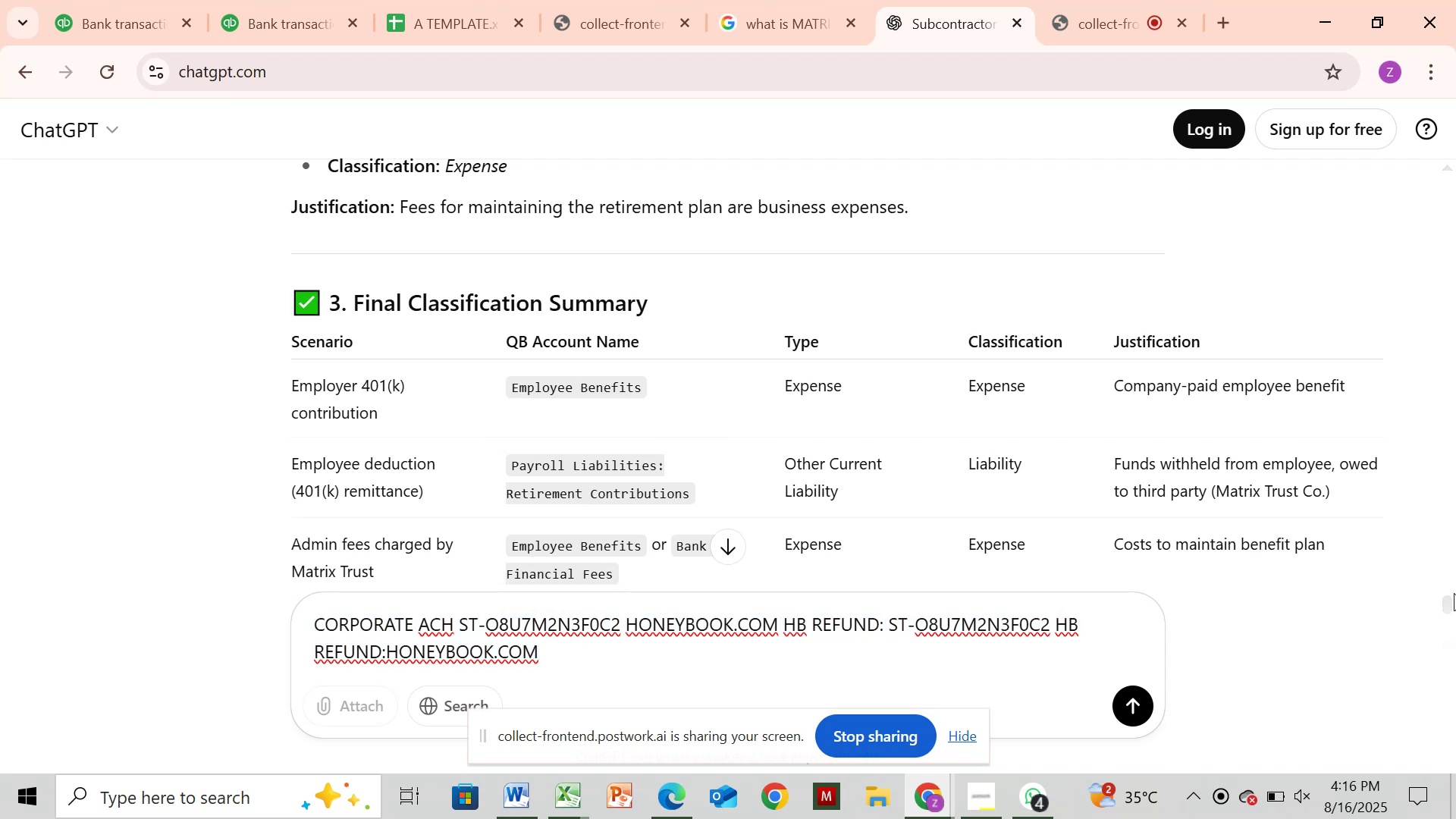 
left_click_drag(start_coordinate=[1452, 596], to_coordinate=[1448, 547])
 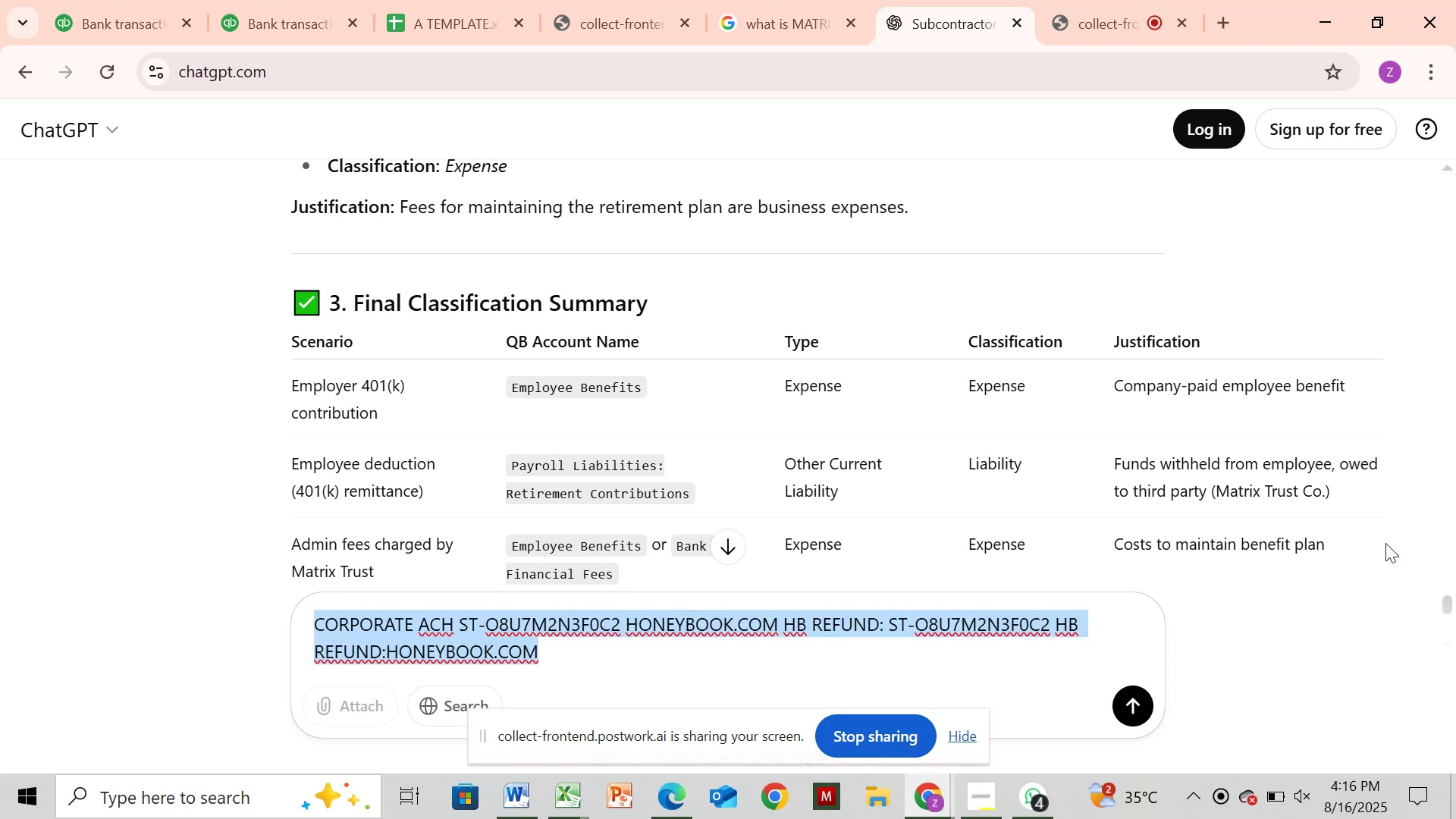 
left_click_drag(start_coordinate=[1385, 542], to_coordinate=[1406, 414])
 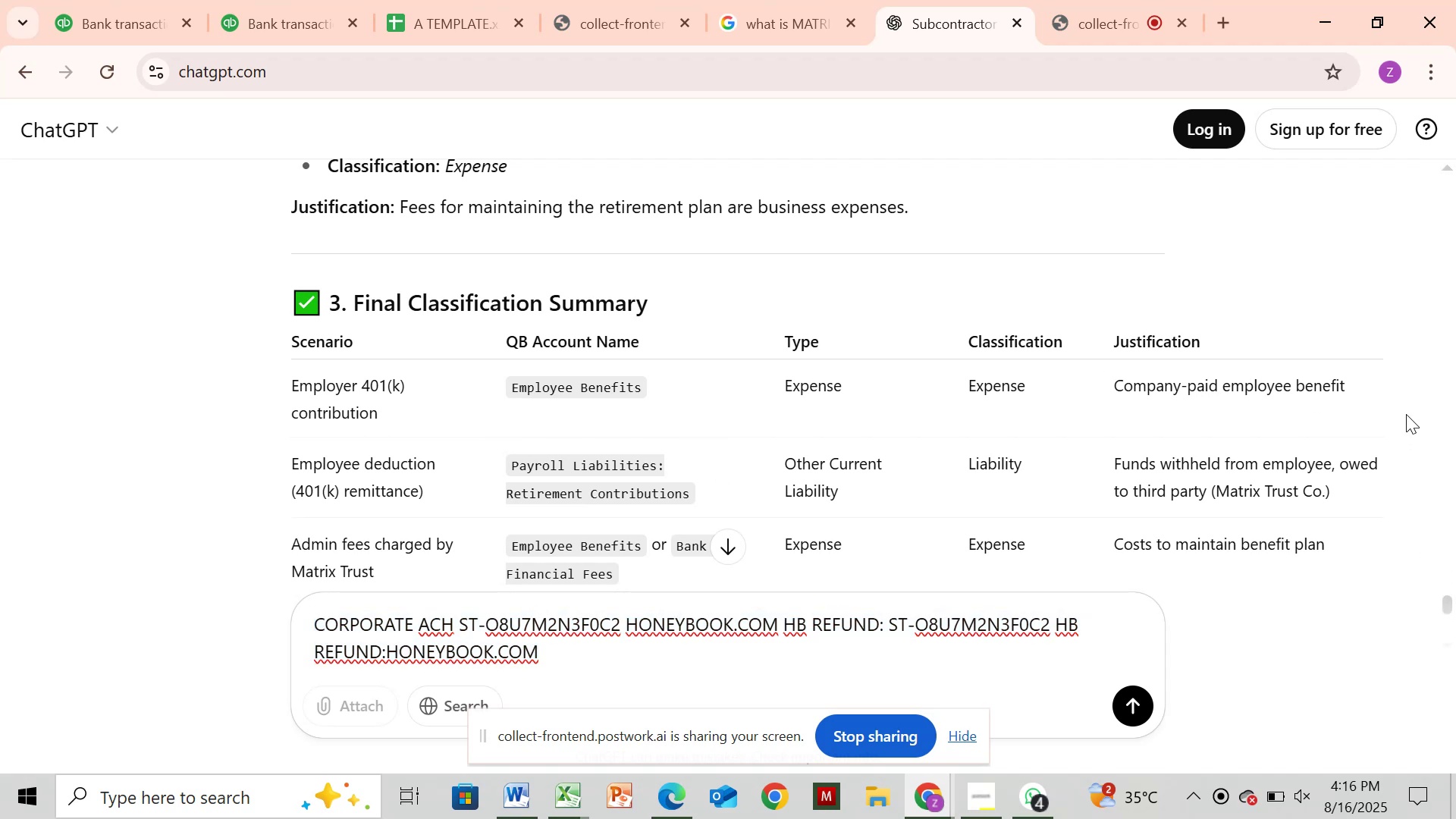 
scroll: coordinate [1436, 492], scroll_direction: down, amount: 3.0
 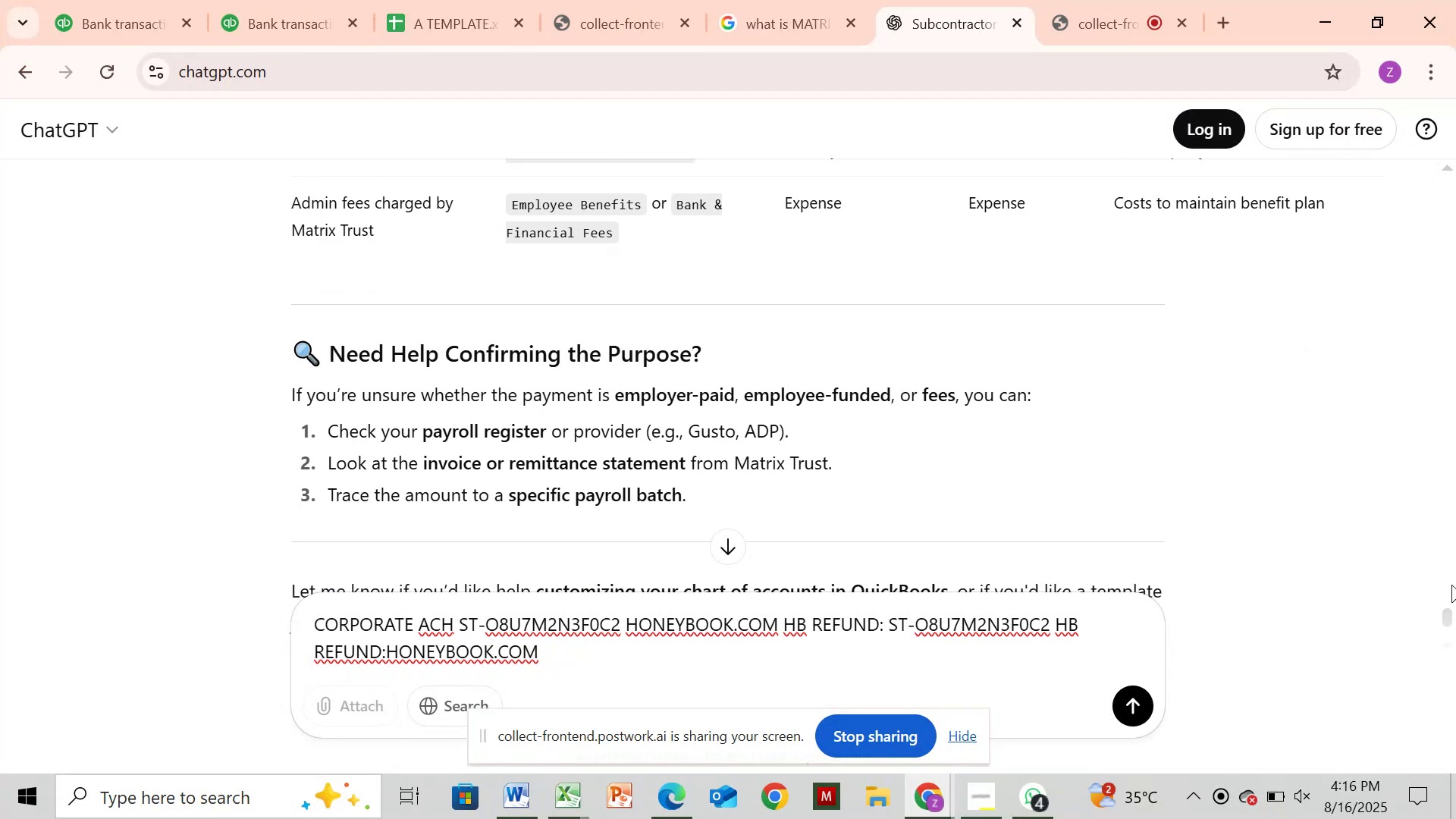 
left_click_drag(start_coordinate=[1449, 607], to_coordinate=[1451, 413])
 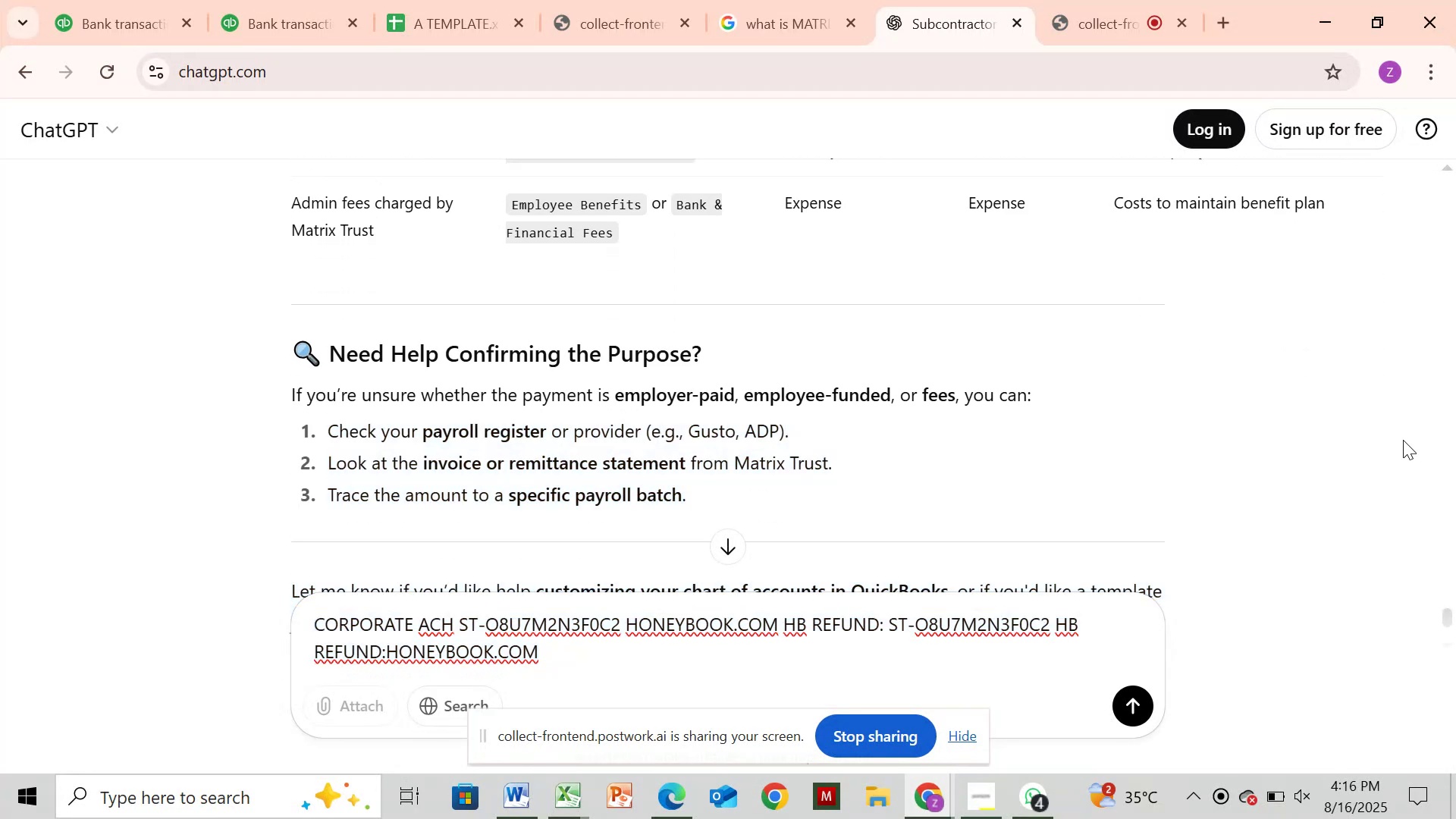 
left_click([1403, 440])
 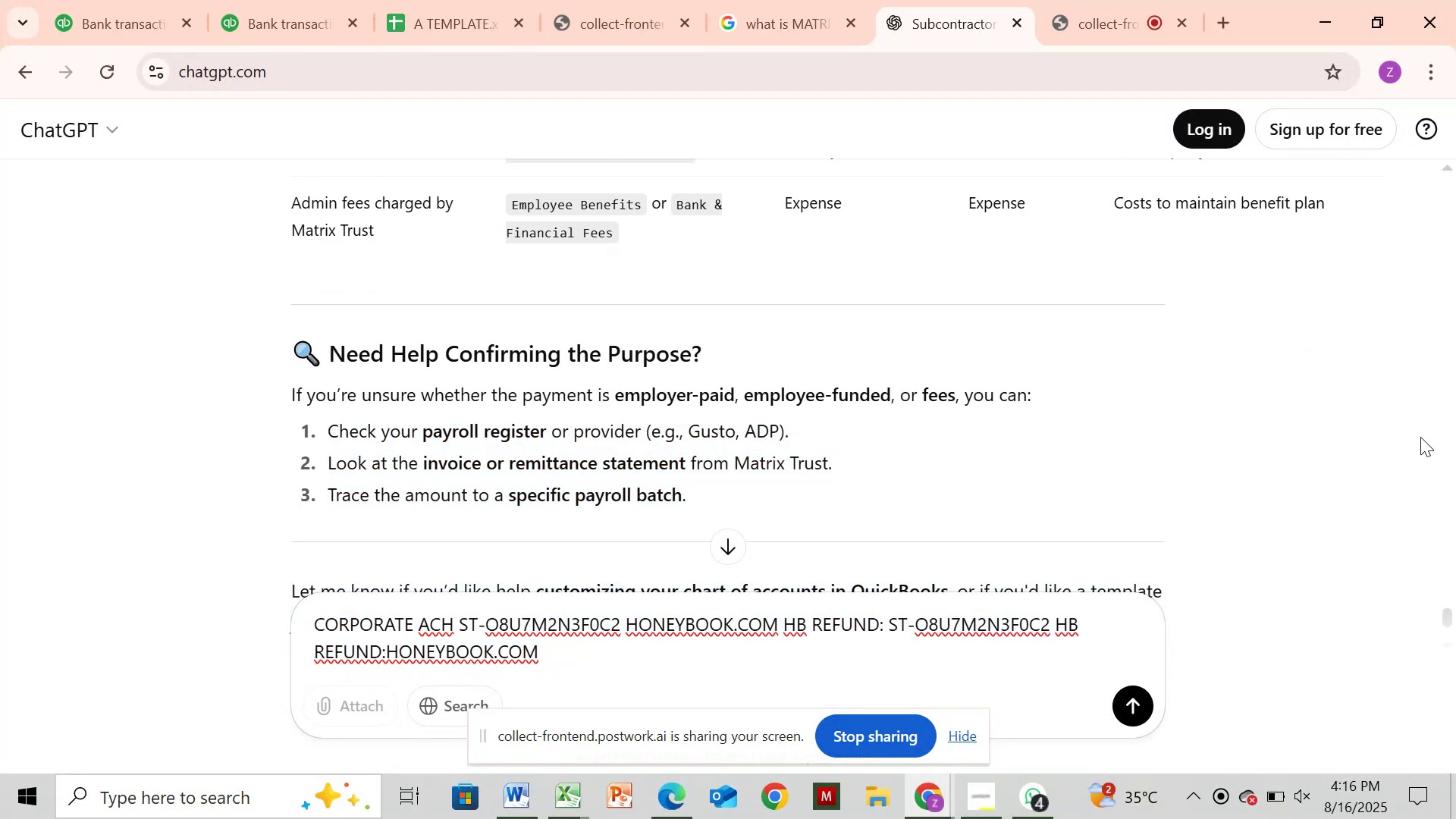 
left_click_drag(start_coordinate=[1420, 437], to_coordinate=[1435, 363])
 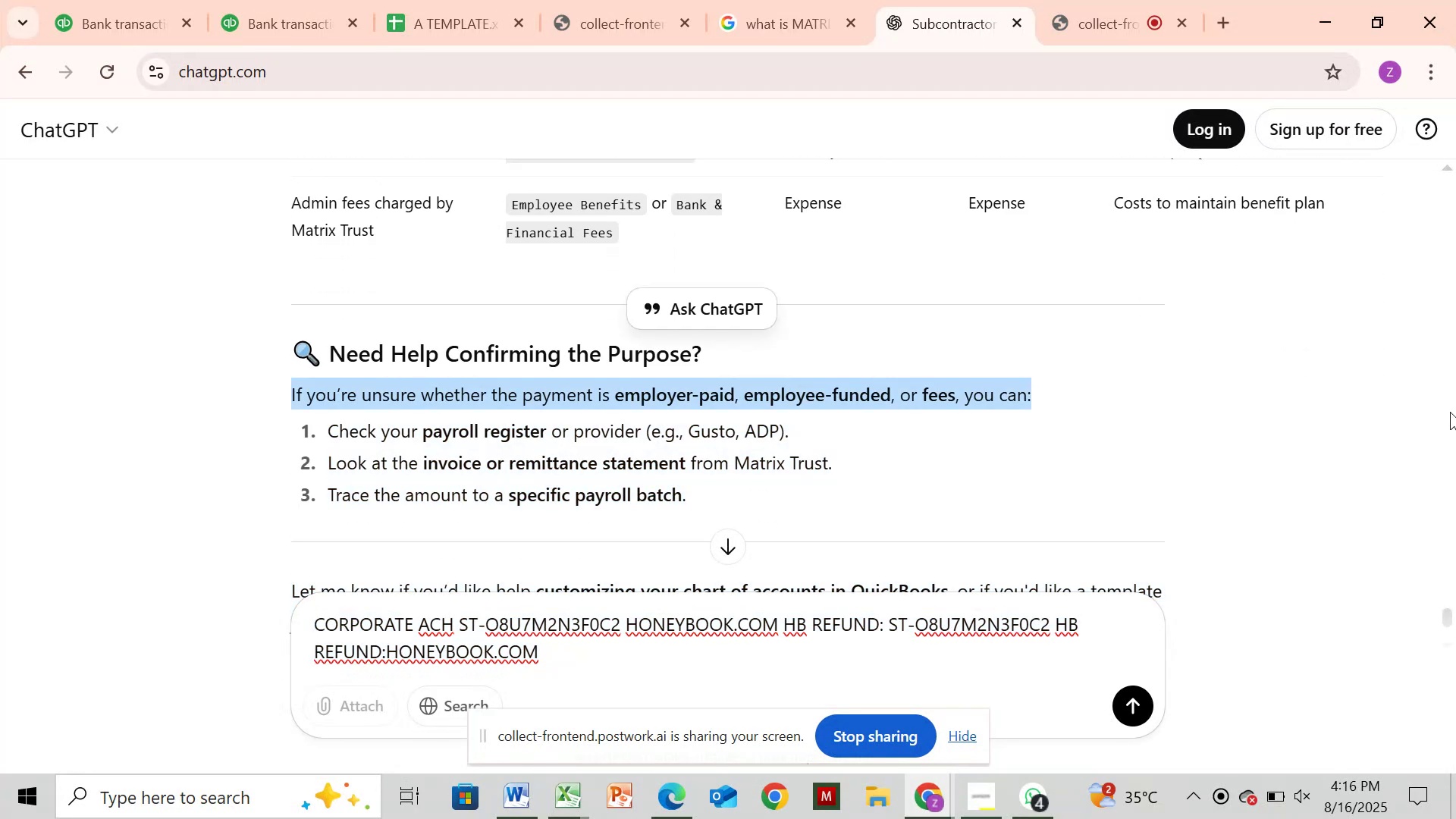 
left_click_drag(start_coordinate=[1453, 416], to_coordinate=[1455, 467])
 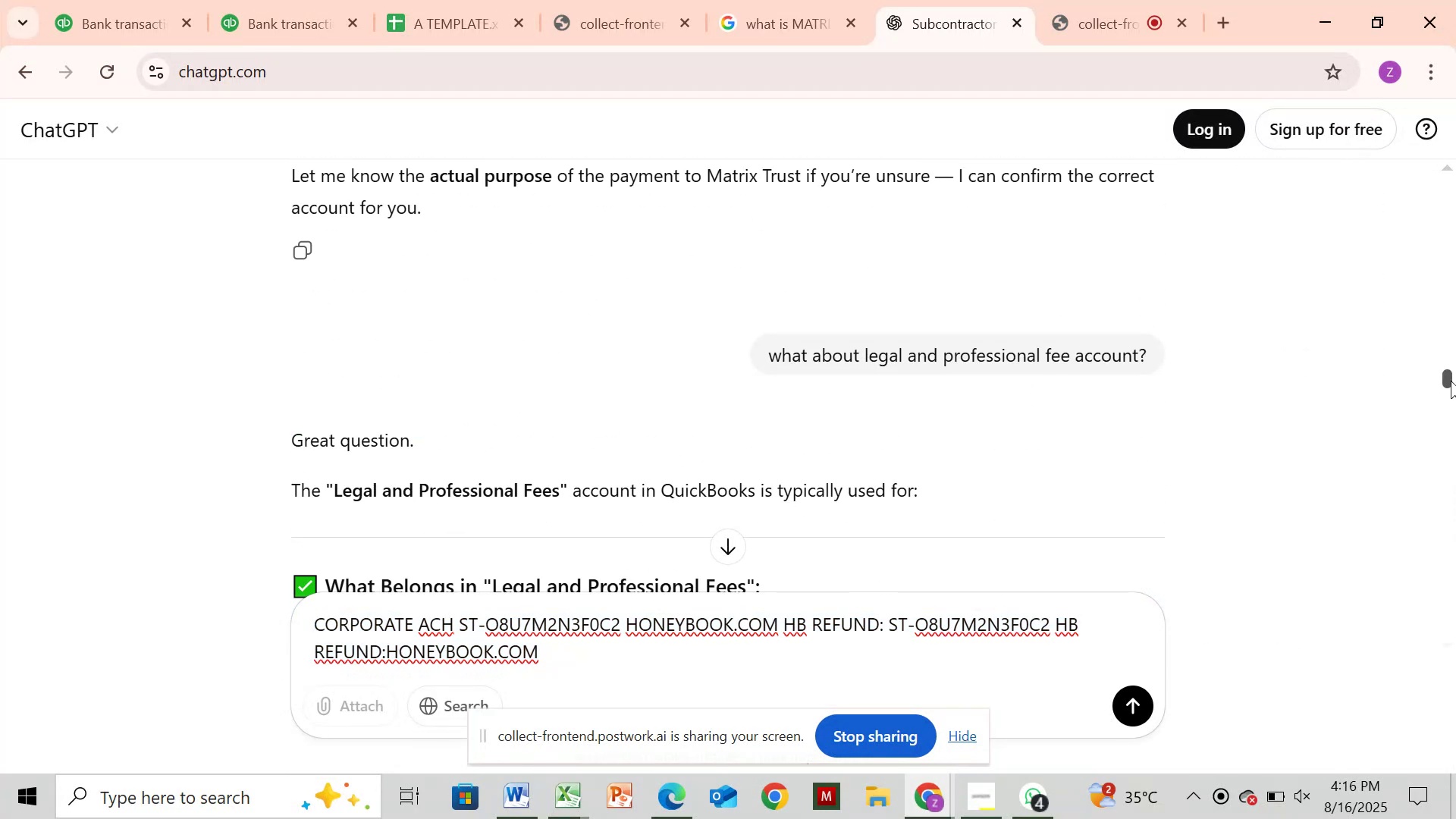 
left_click_drag(start_coordinate=[1450, 381], to_coordinate=[1453, 546])
 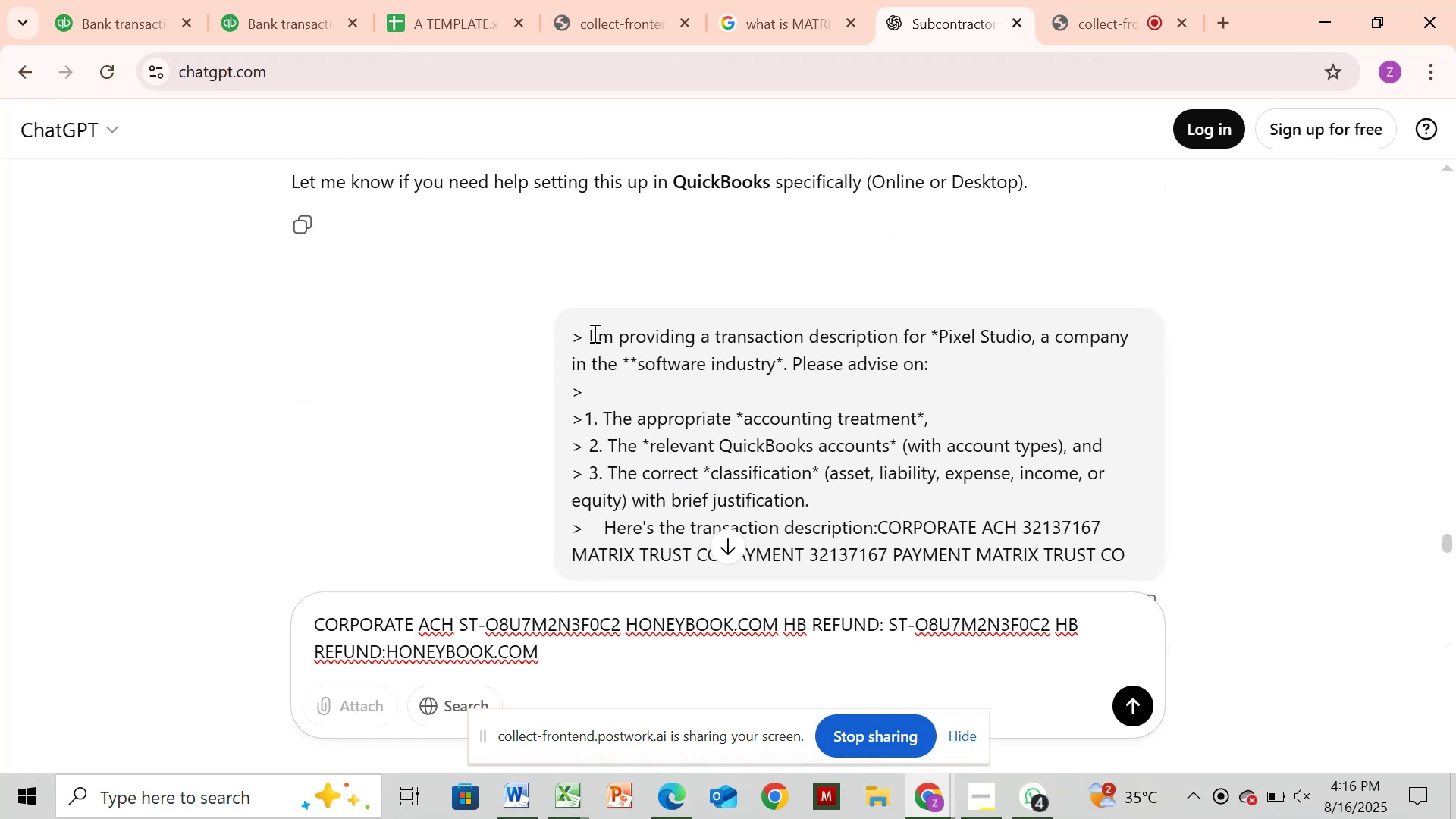 
left_click_drag(start_coordinate=[589, 334], to_coordinate=[891, 514])
 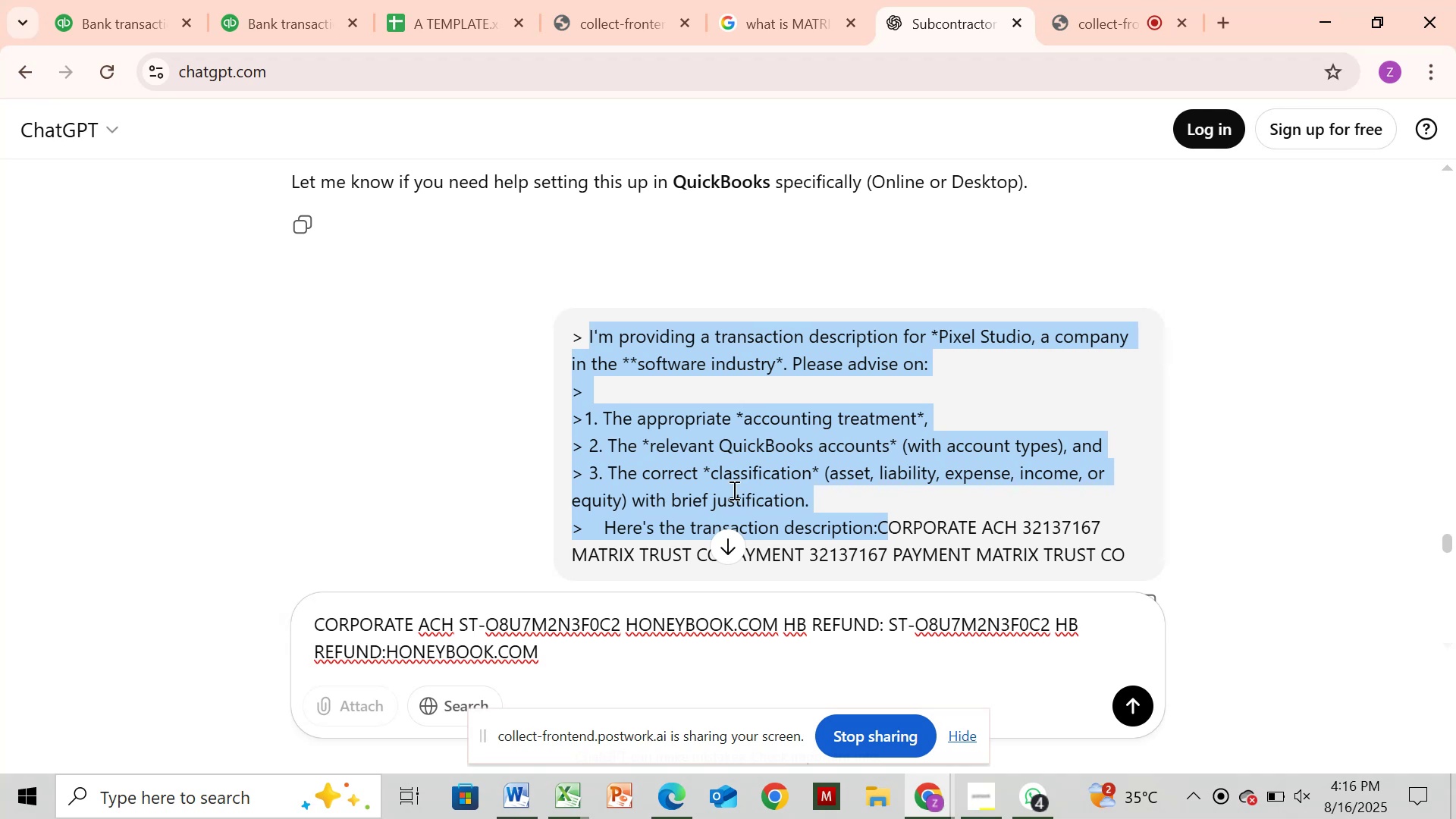 
key(Shift+ArrowLeft)
 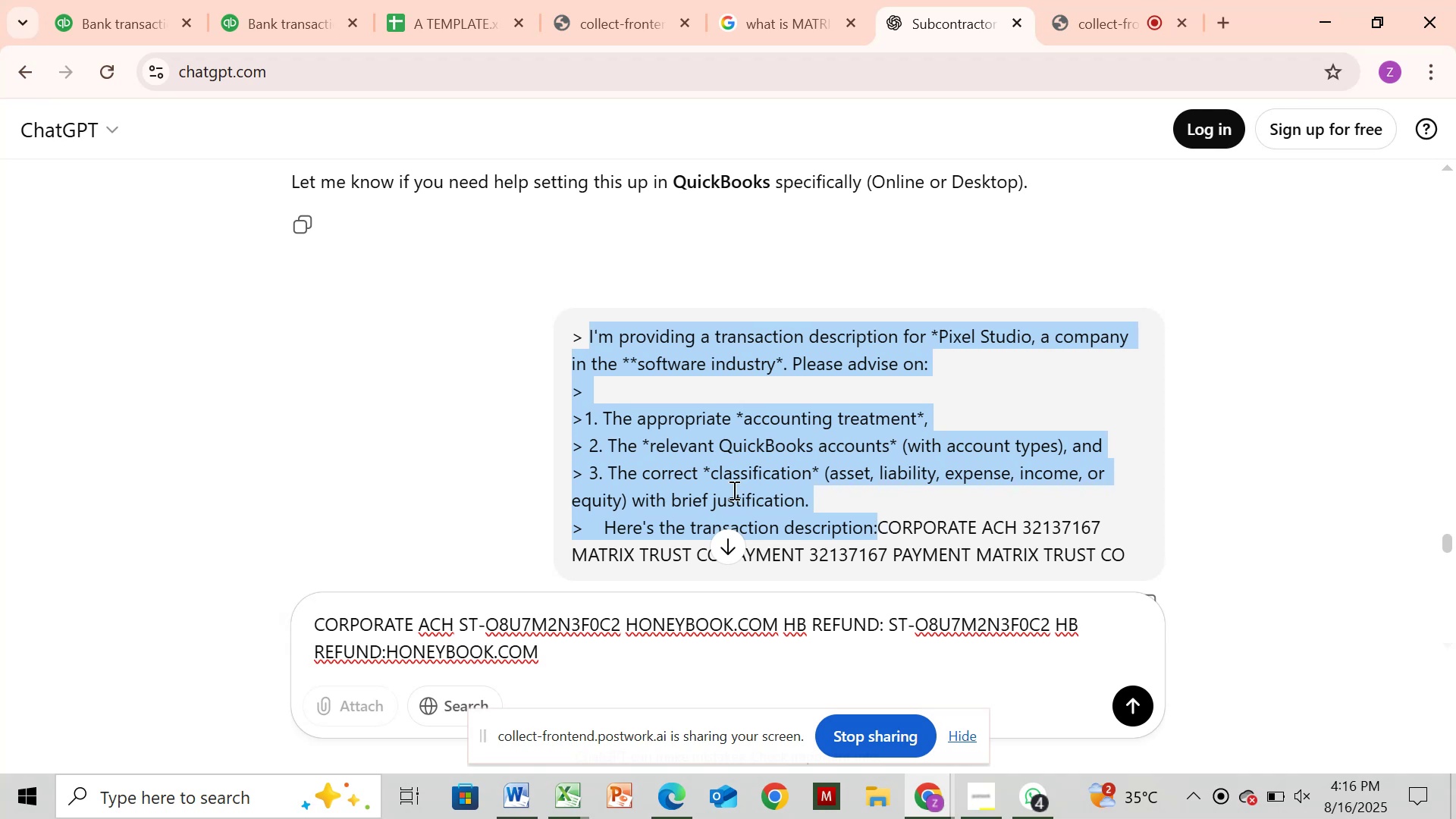 
key(Control+C)
 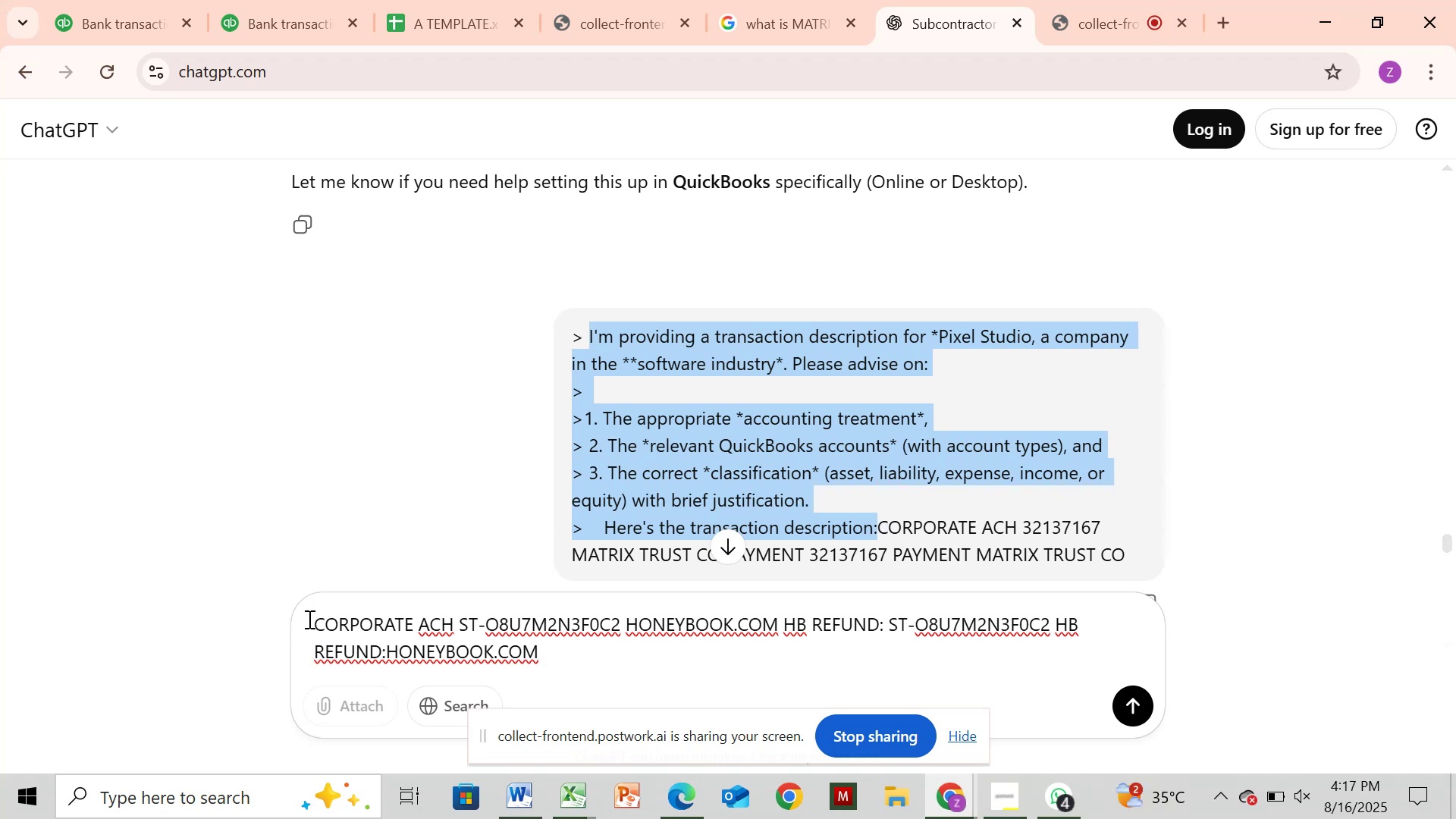 
left_click([320, 622])
 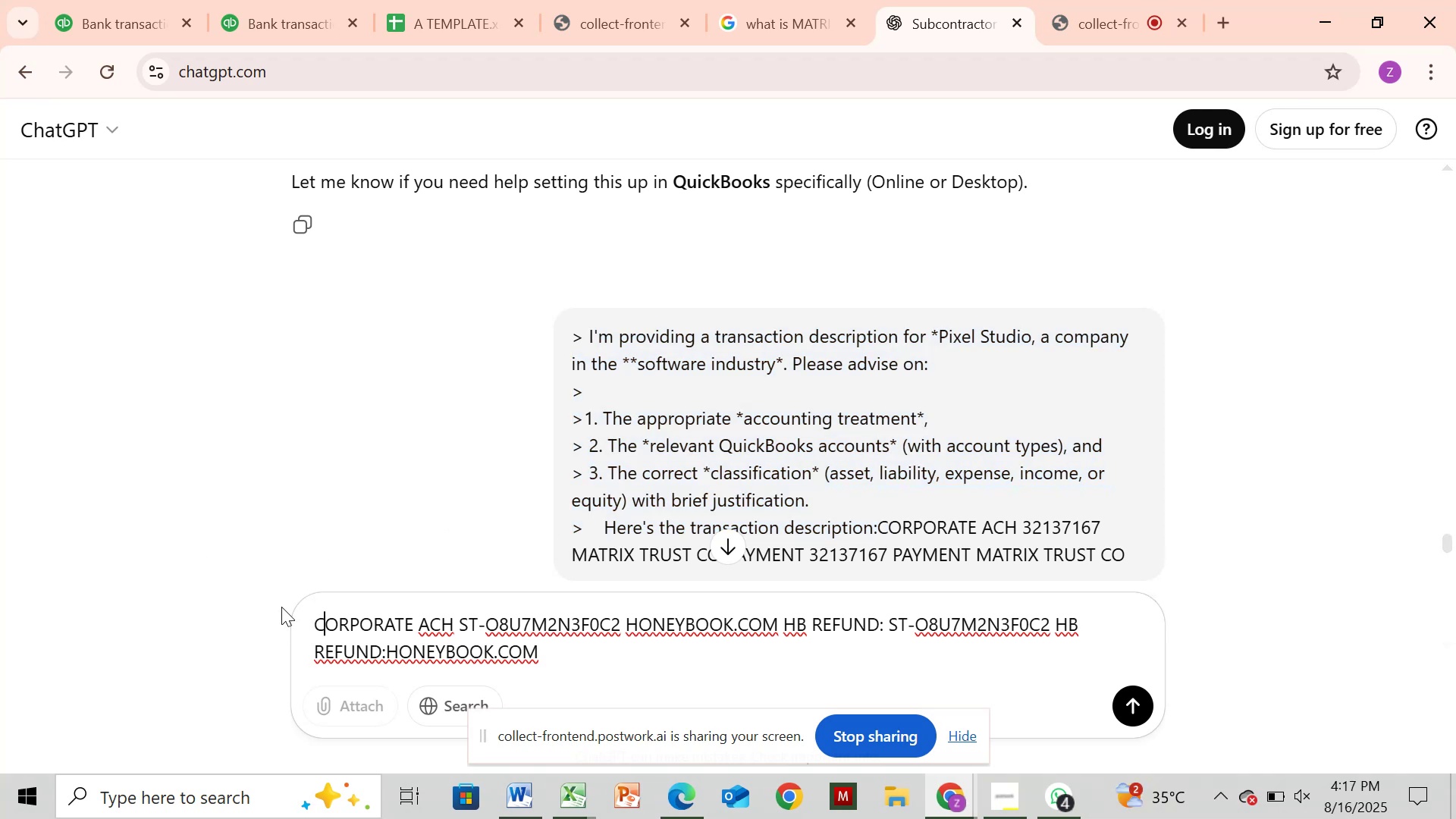 
key(ArrowLeft)
 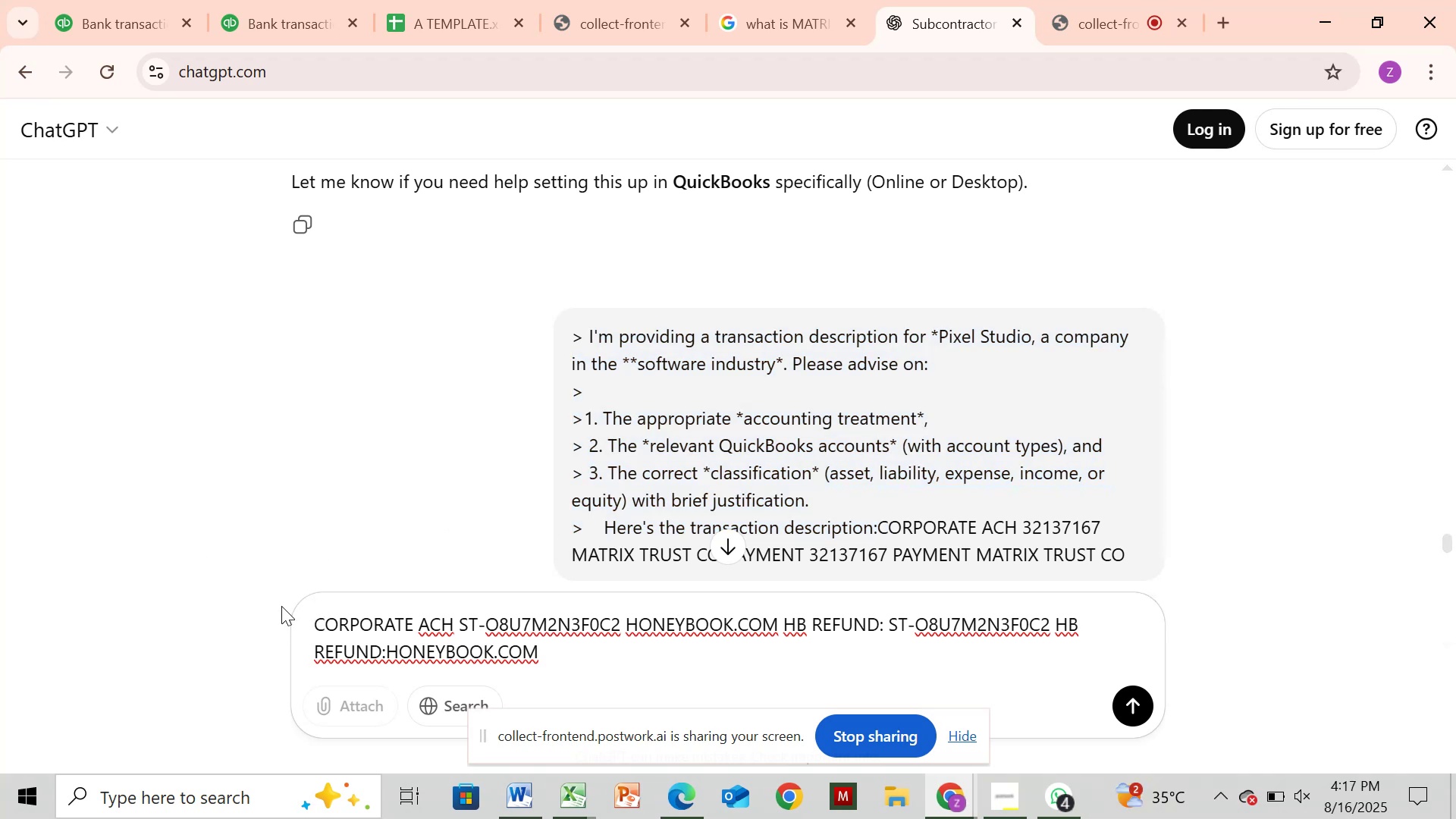 
key(Control+V)
 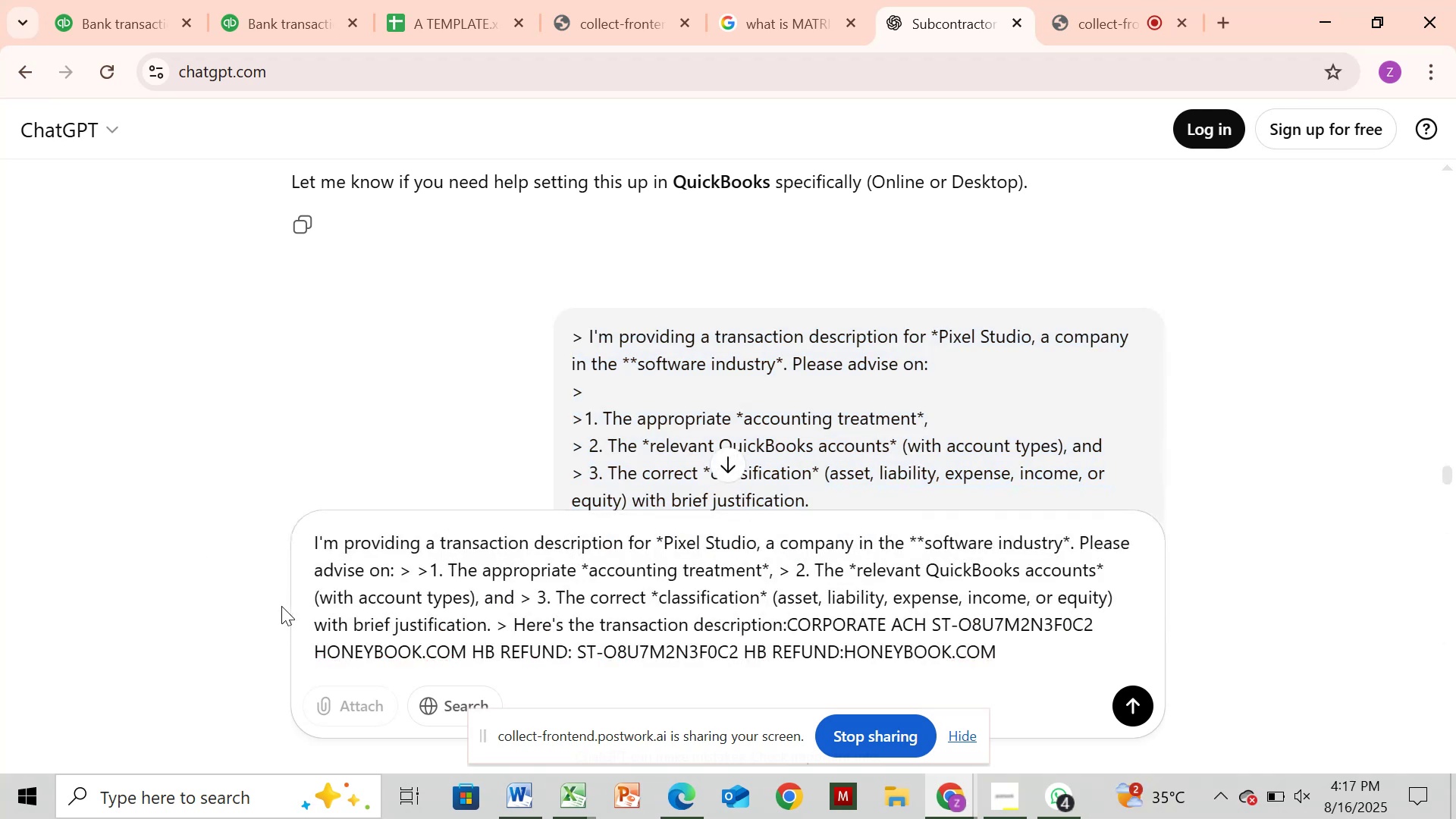 
key(Space)
 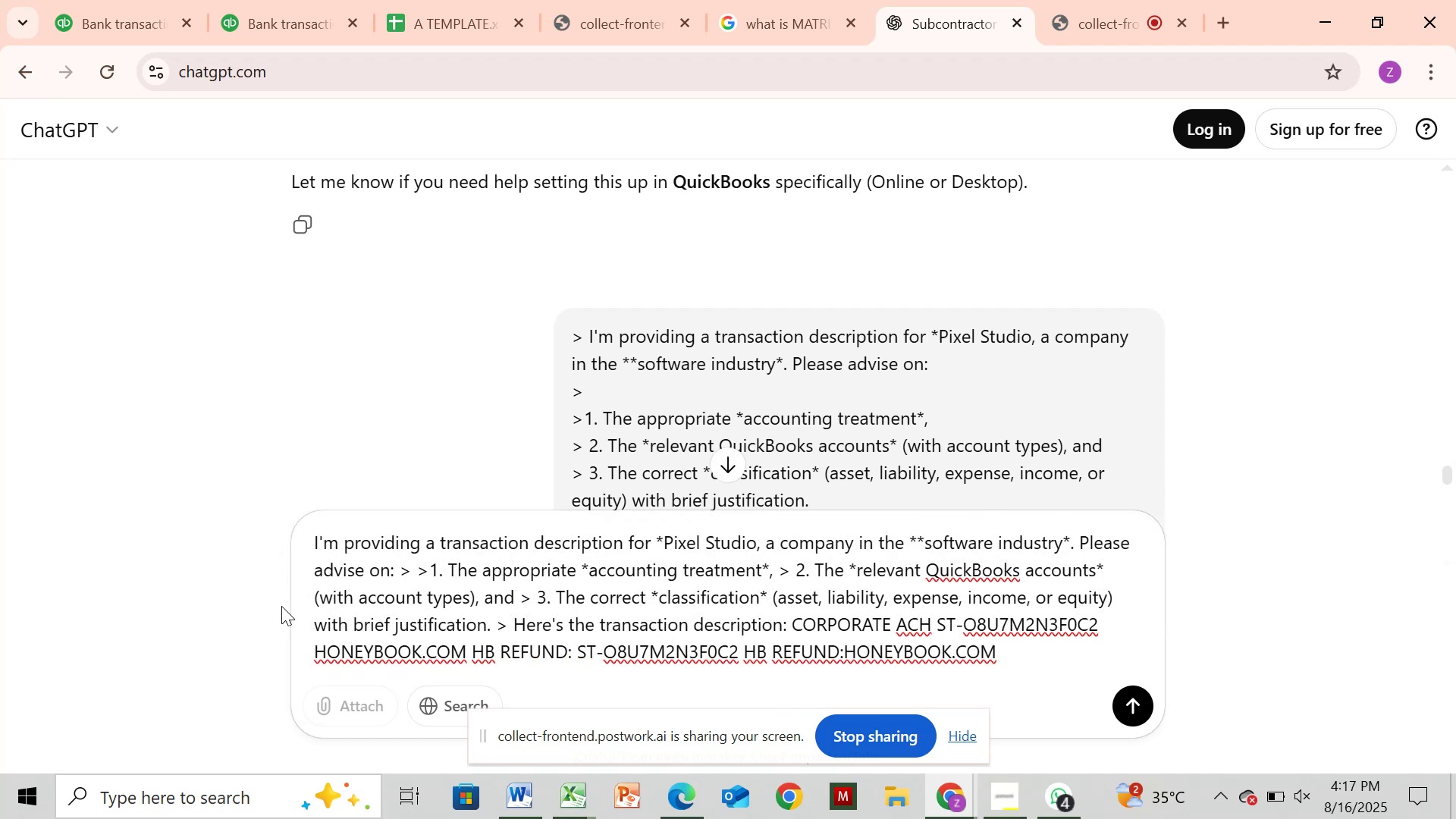 
key(Enter)
 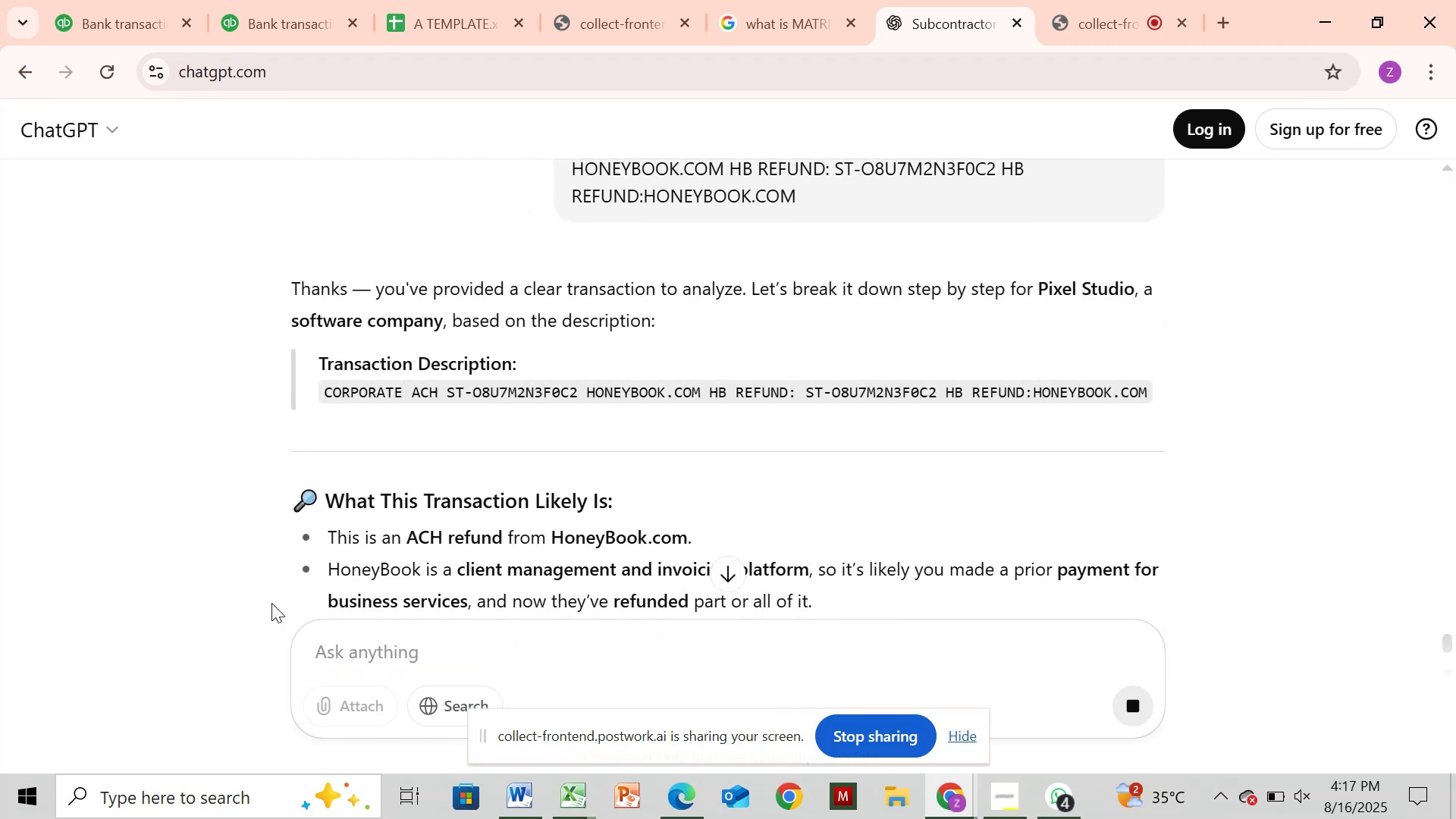 
wait(12.22)
 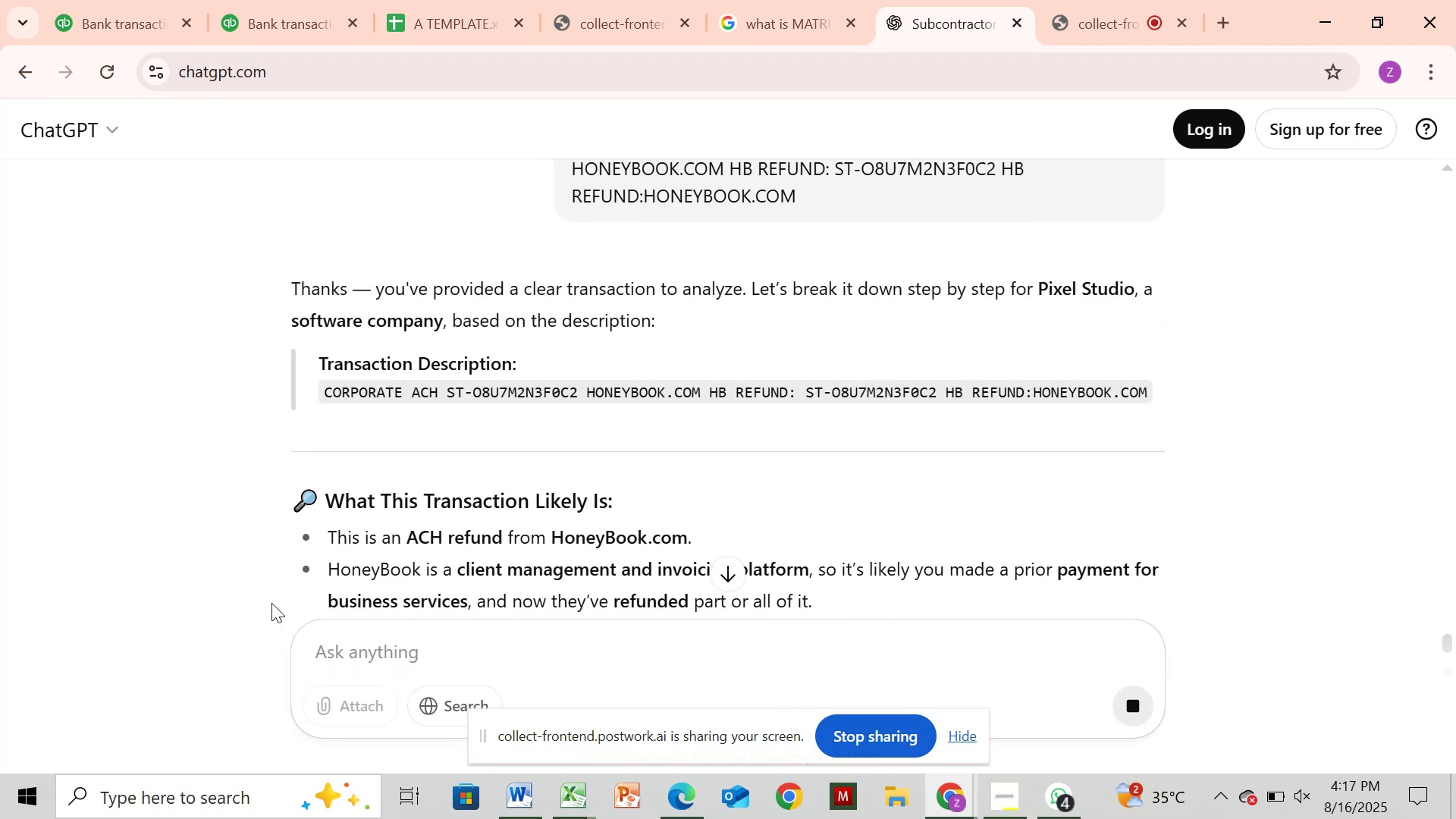 
scroll: coordinate [422, 458], scroll_direction: down, amount: 2.0
 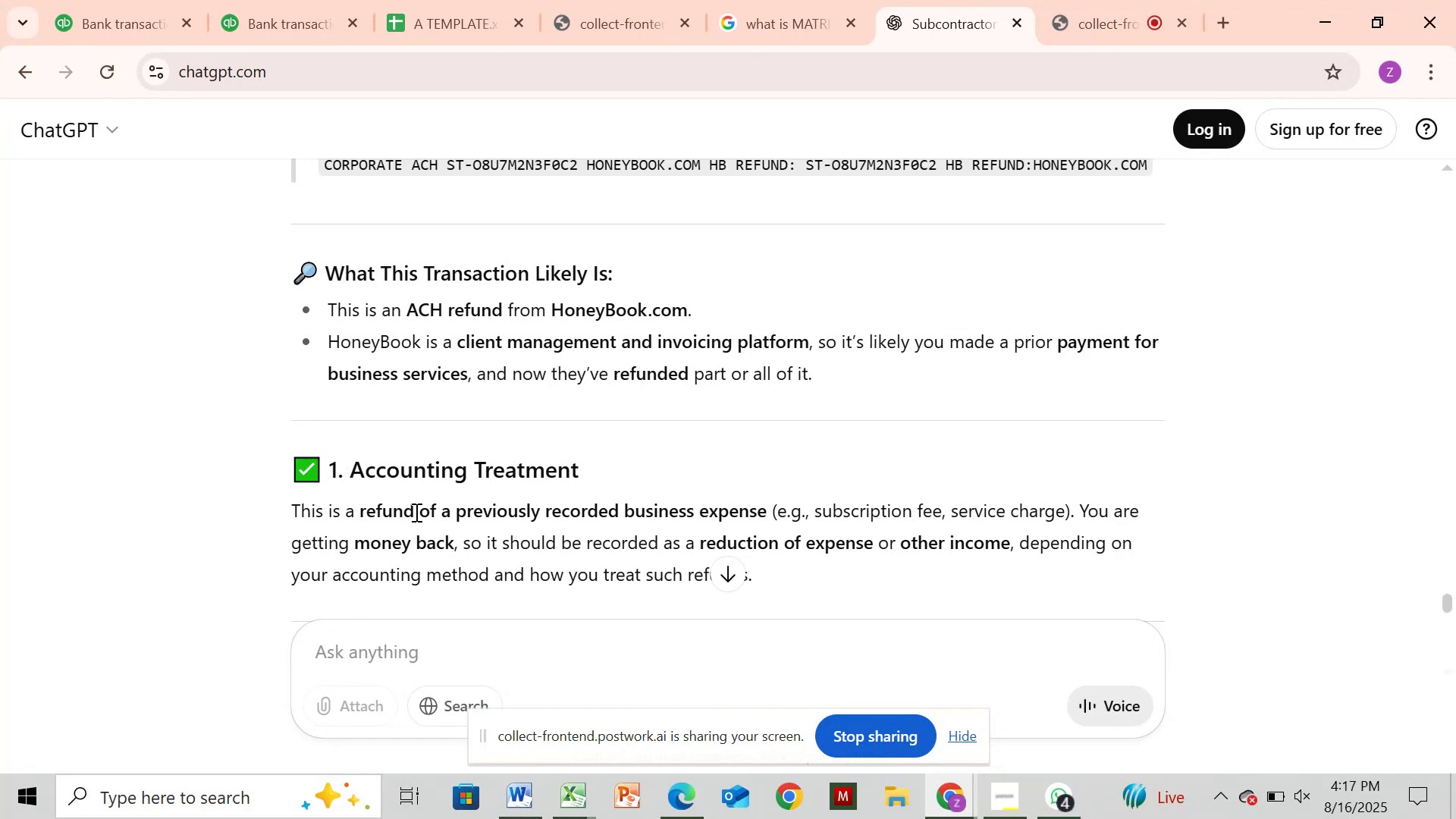 
wait(18.9)
 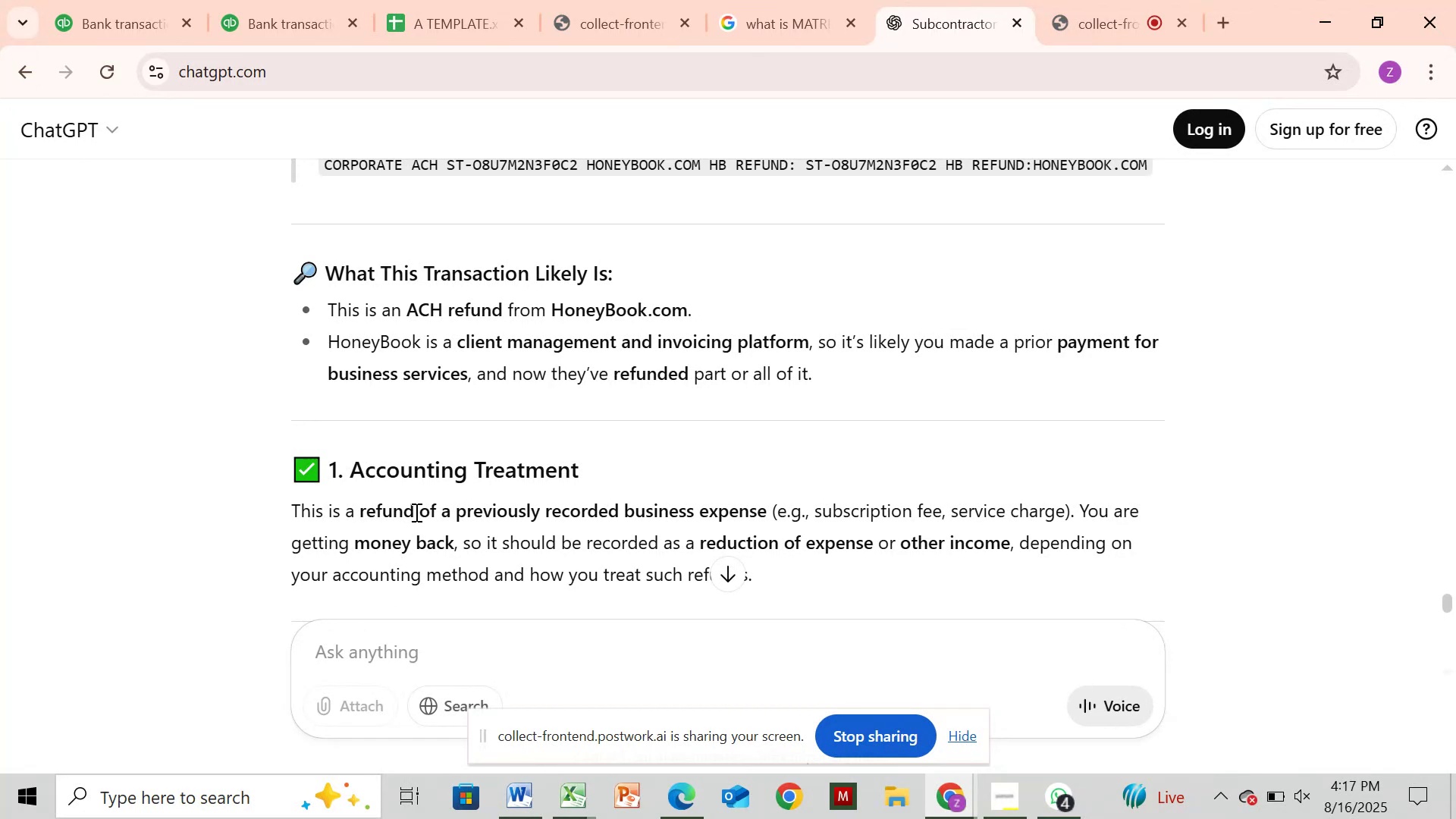 
scroll: coordinate [449, 451], scroll_direction: up, amount: 1.0
 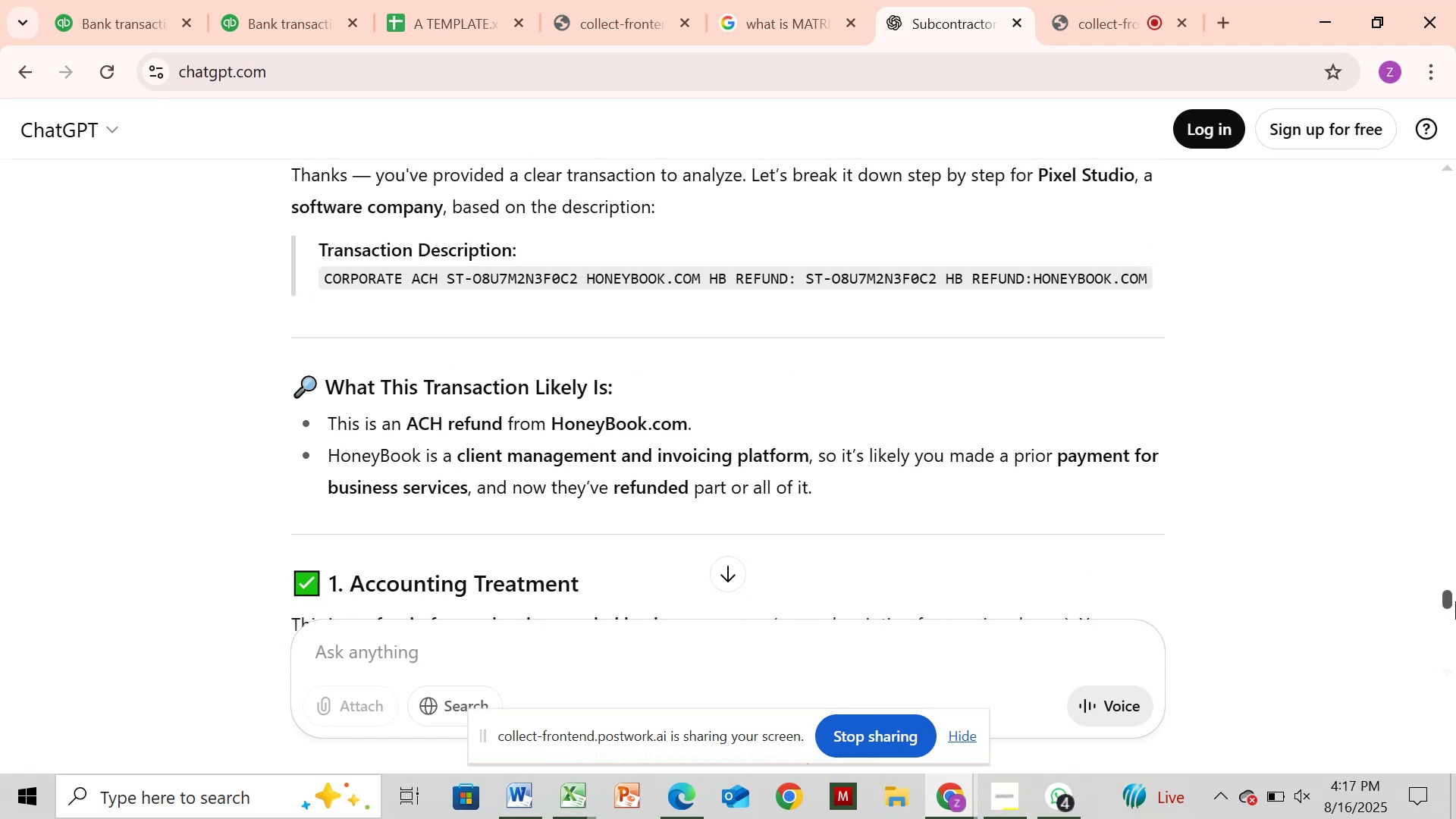 
wait(5.09)
 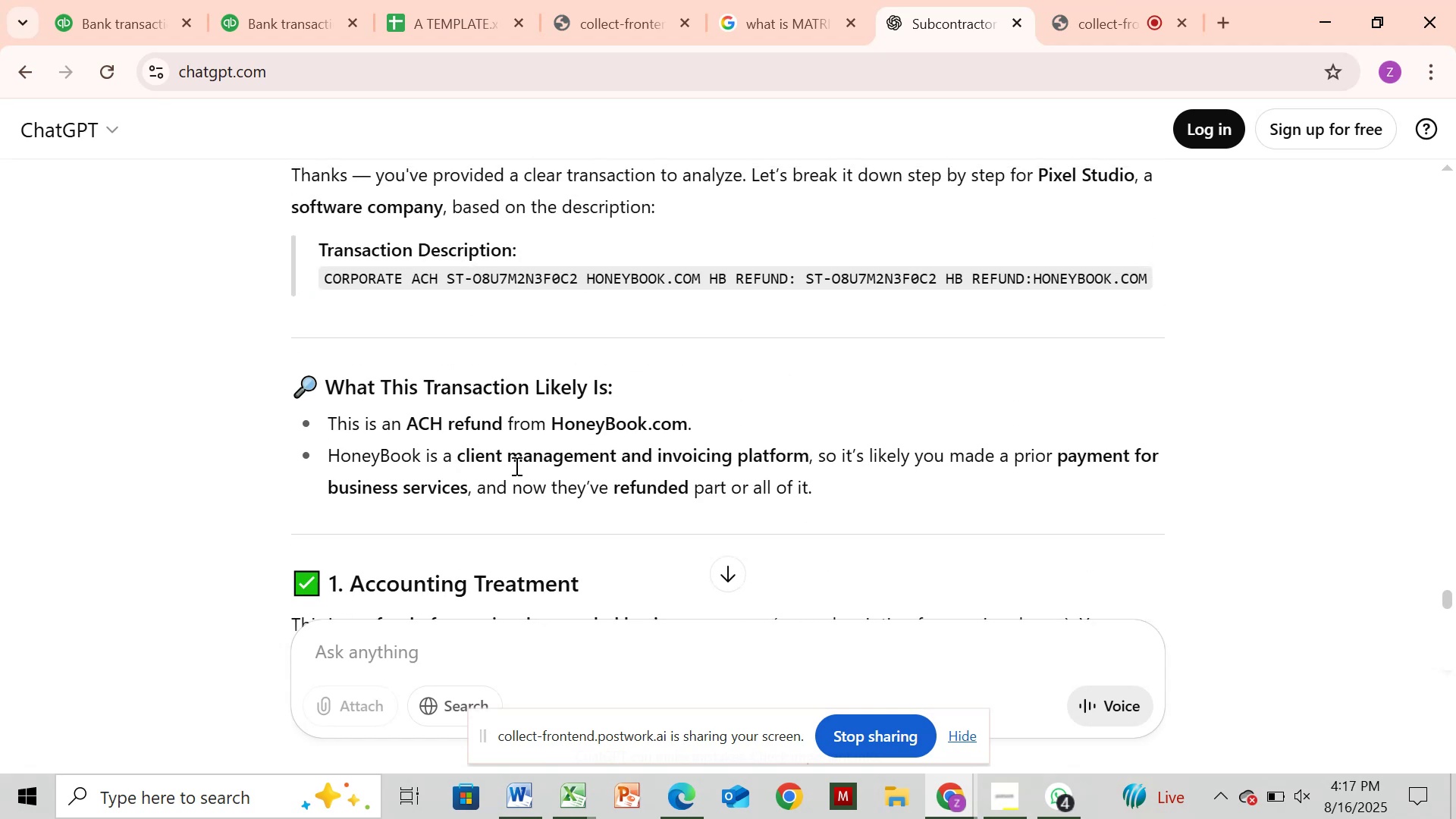 
left_click_drag(start_coordinate=[1454, 601], to_coordinate=[1454, 638])
 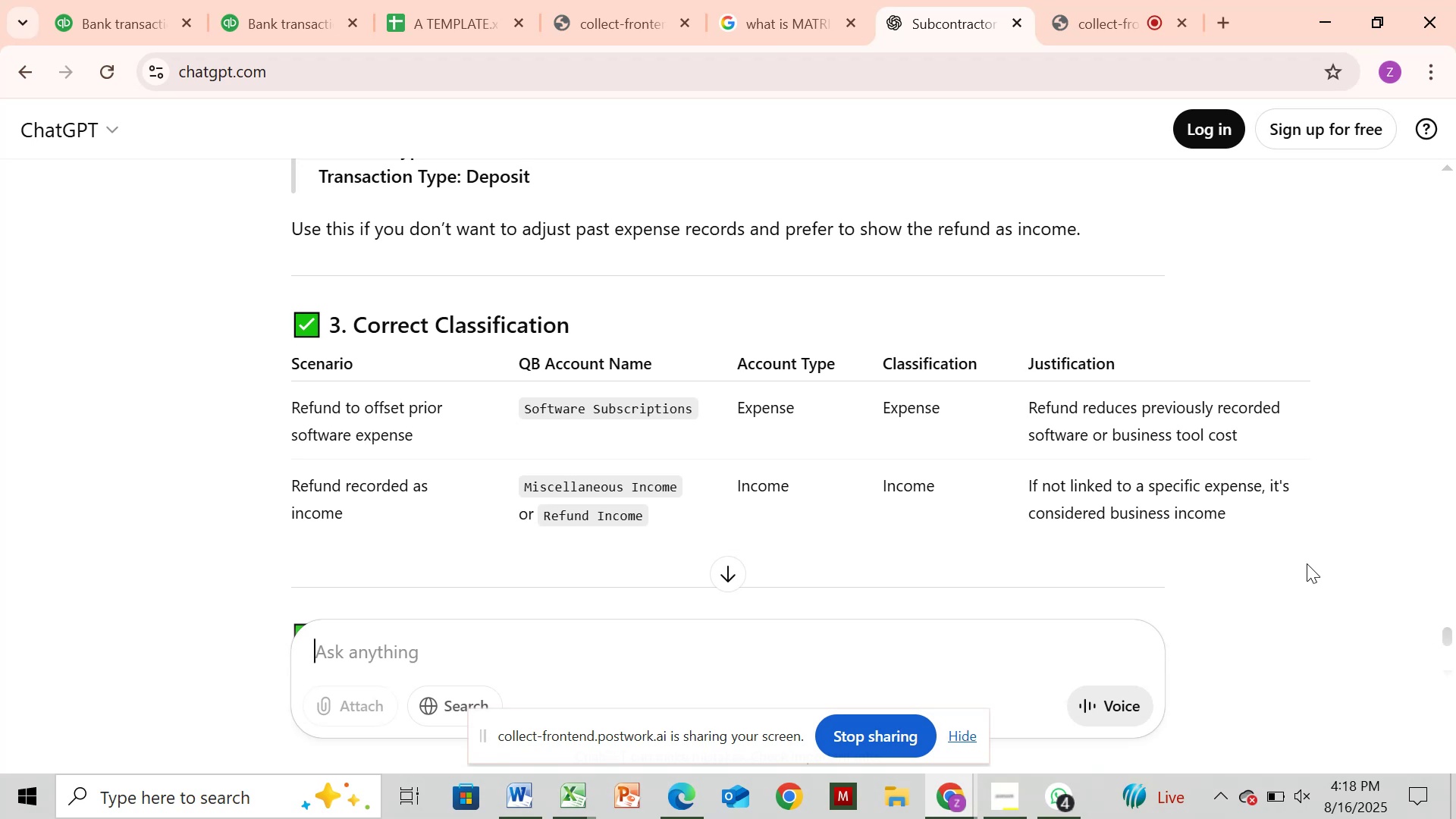 
wait(23.25)
 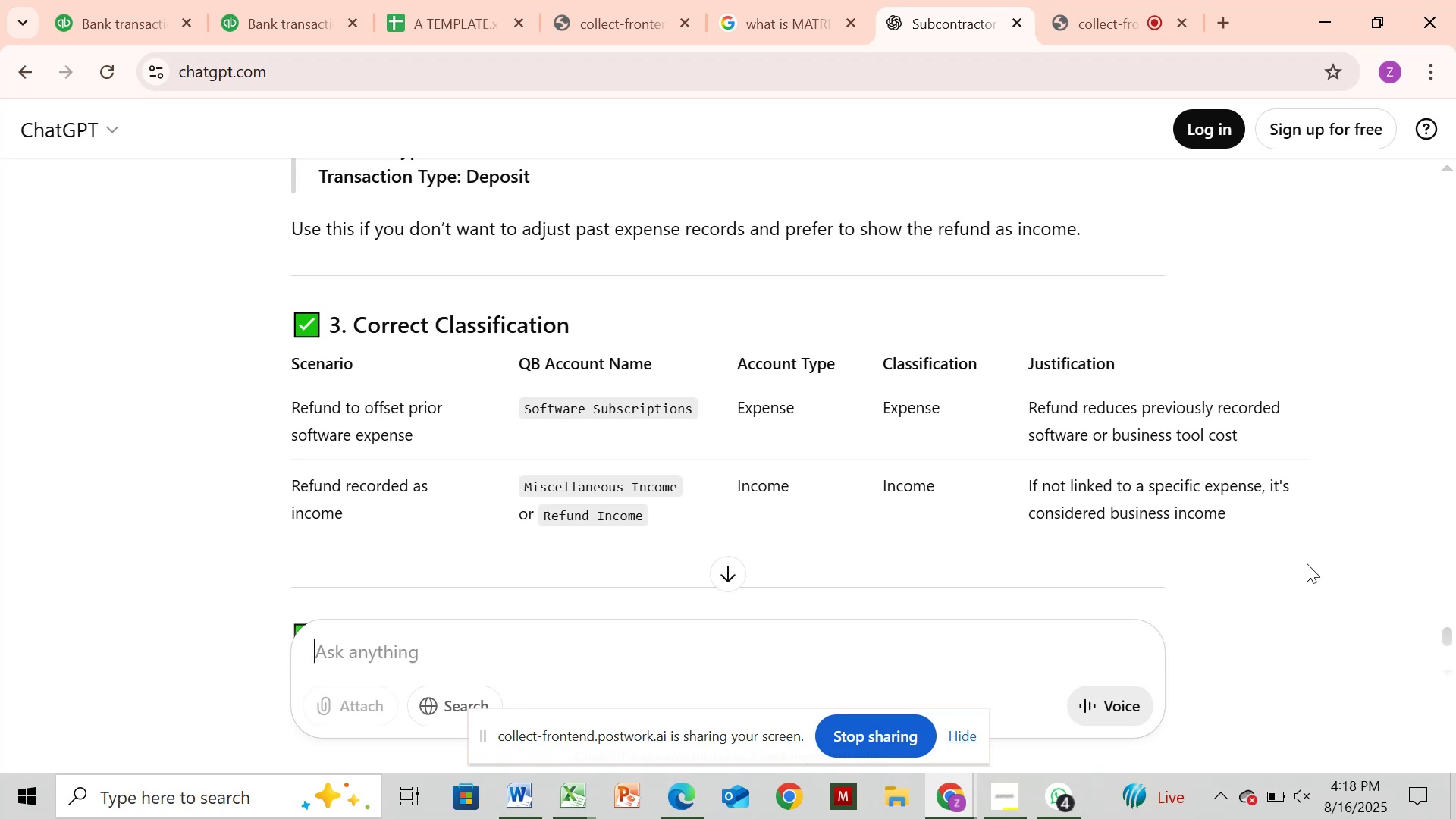 
left_click([313, 15])
 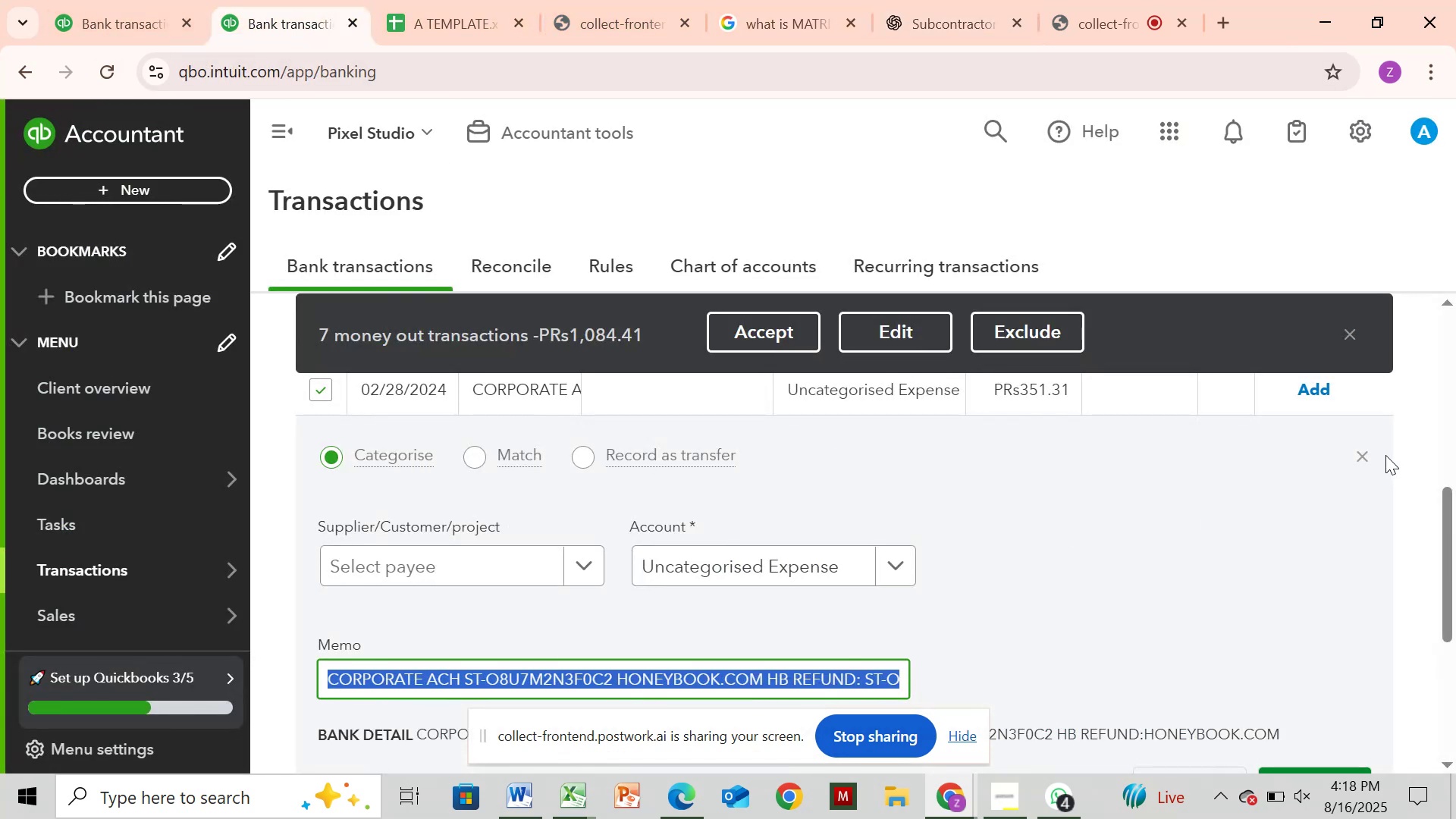 
wait(7.14)
 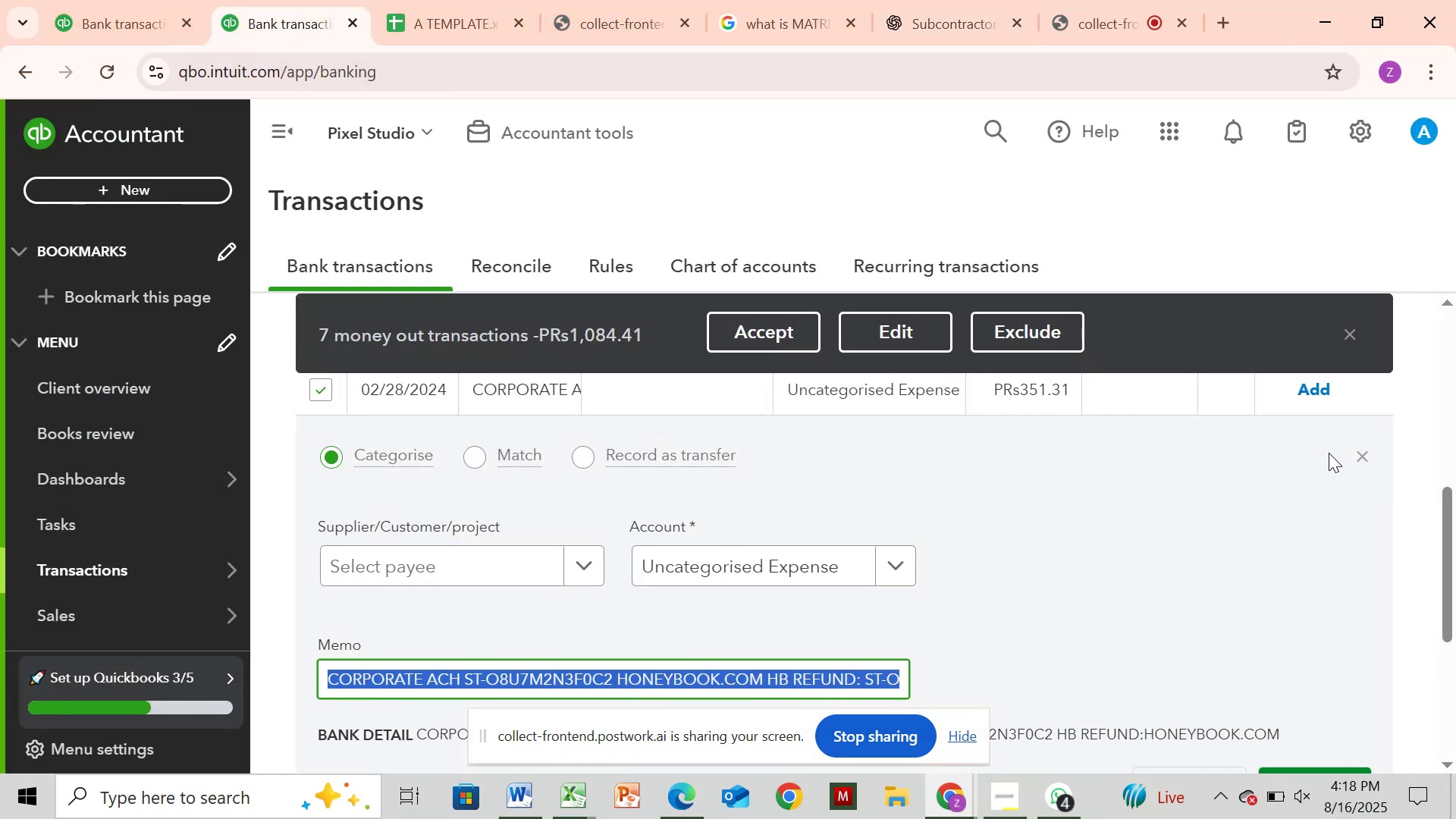 
left_click([975, 34])
 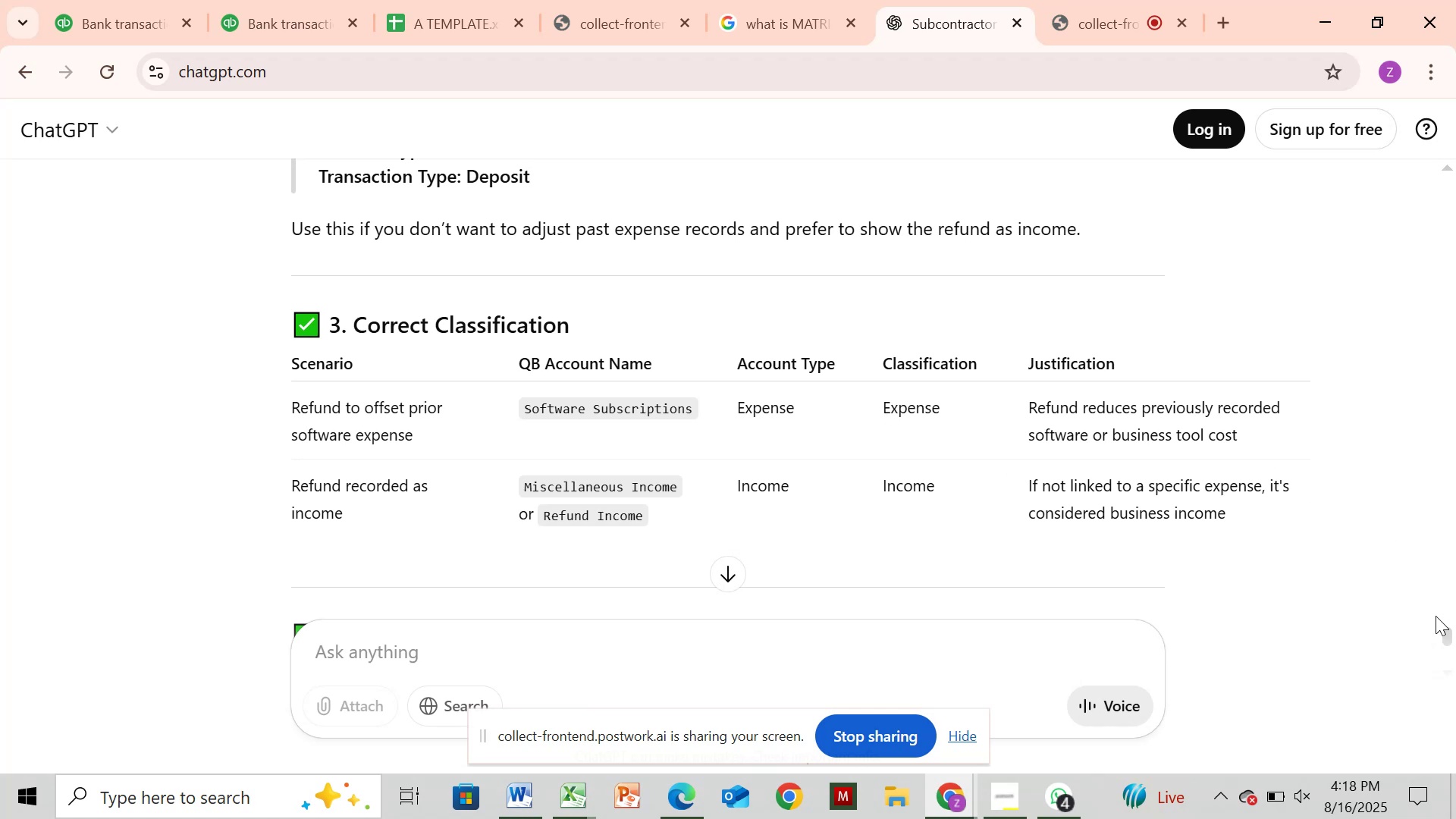 
left_click_drag(start_coordinate=[1448, 635], to_coordinate=[1454, 615])
 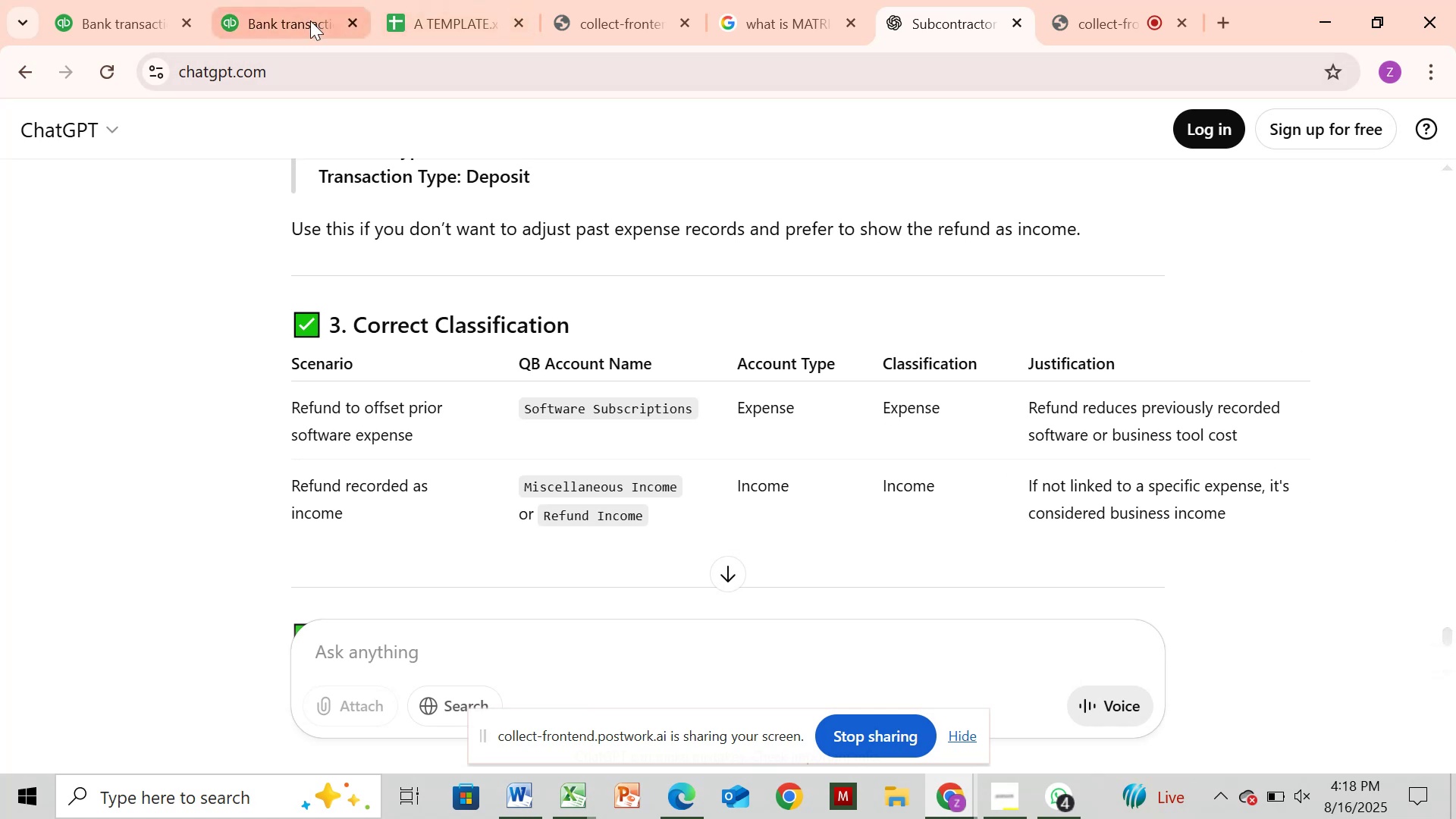 
left_click([311, 20])
 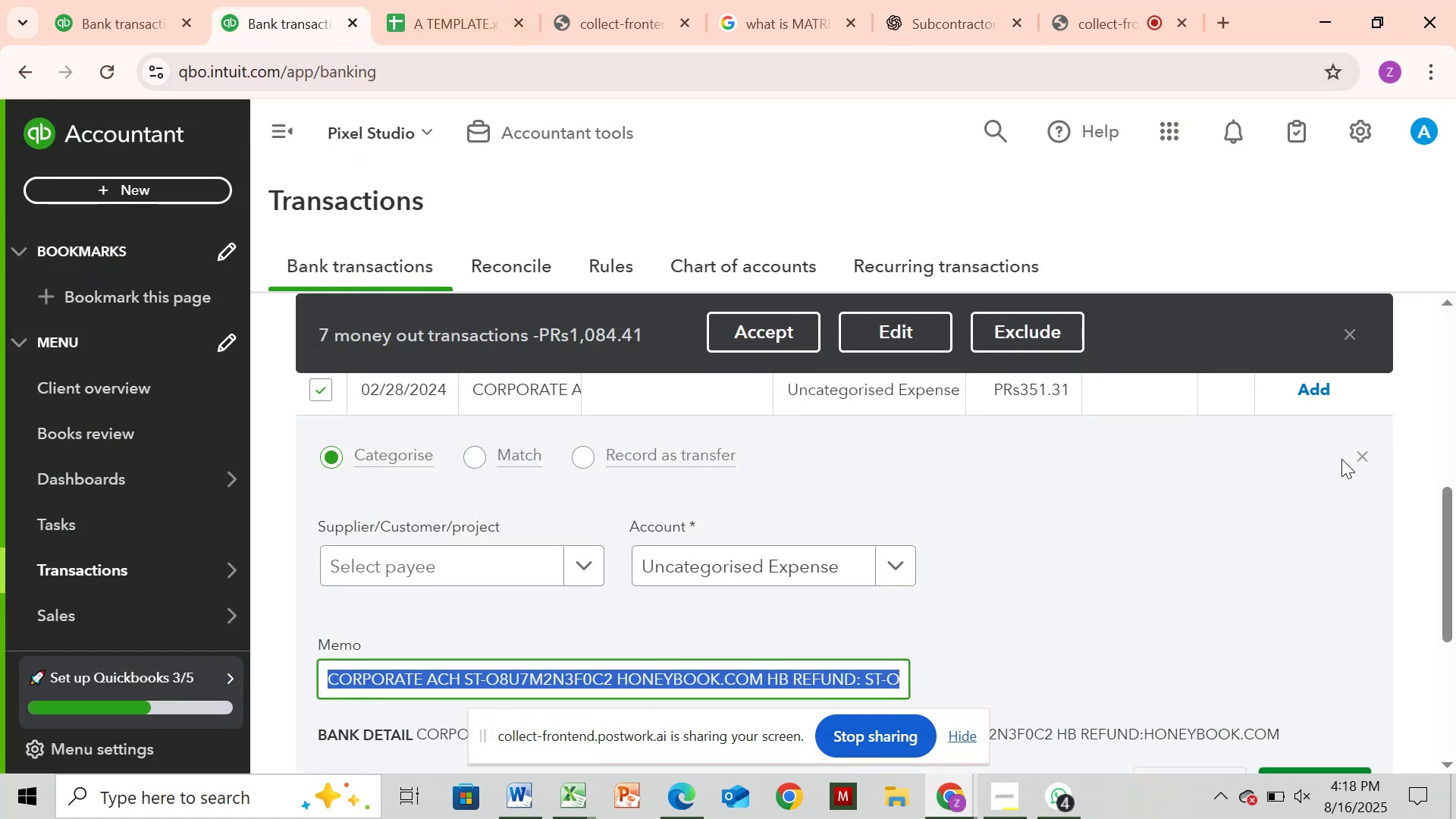 
left_click([1361, 463])
 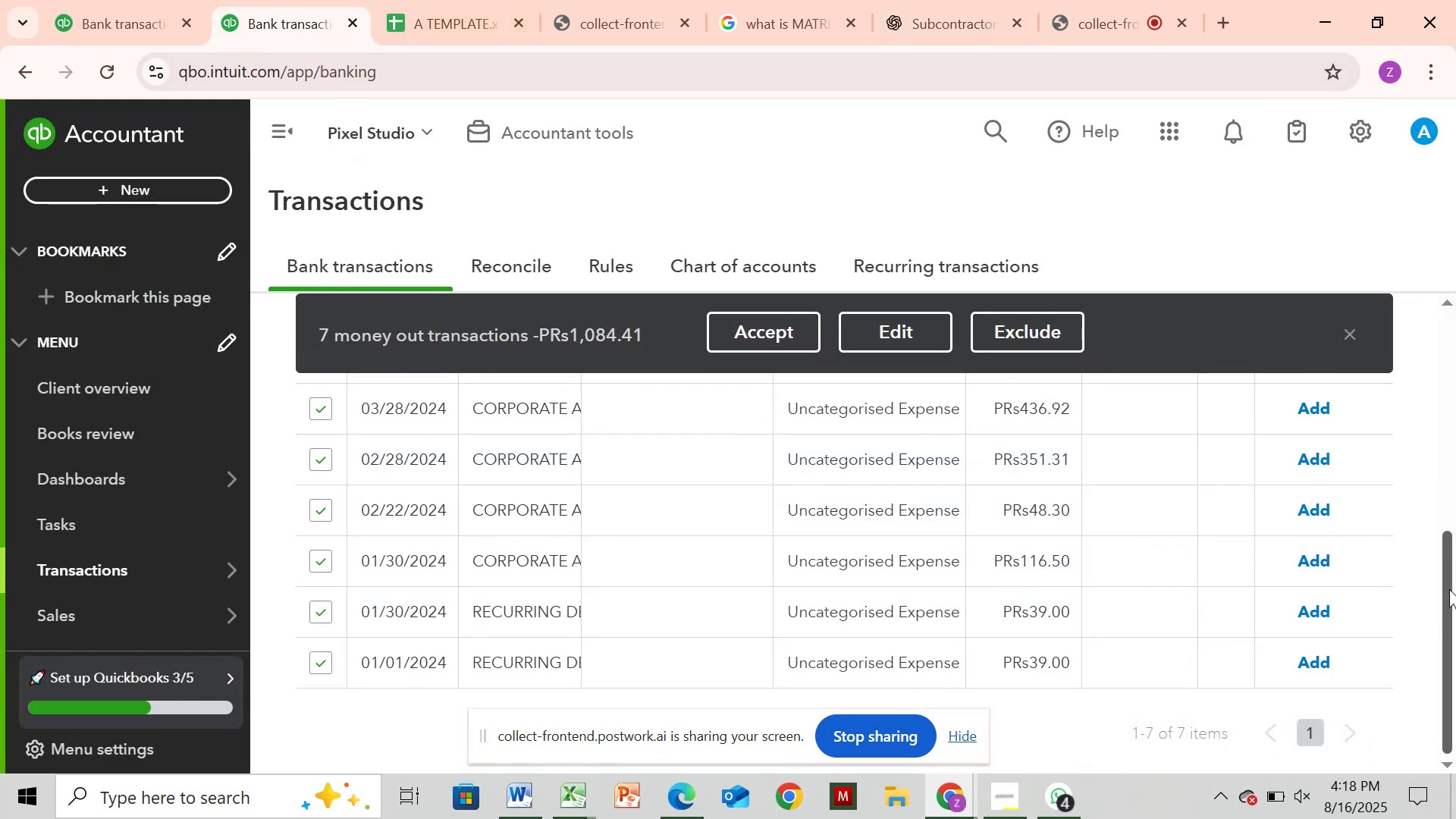 
left_click_drag(start_coordinate=[1449, 589], to_coordinate=[1454, 538])
 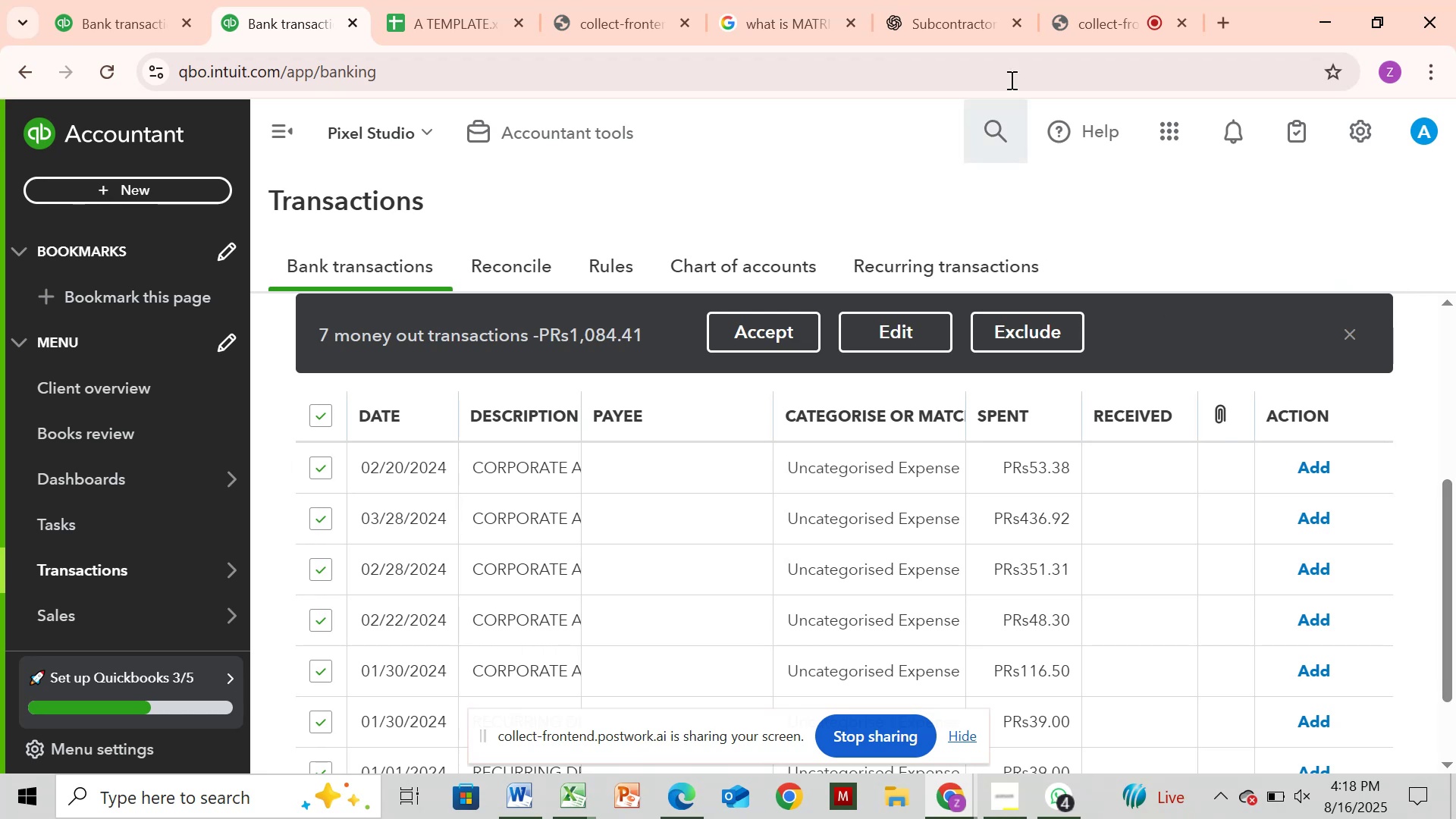 
left_click([971, 32])
 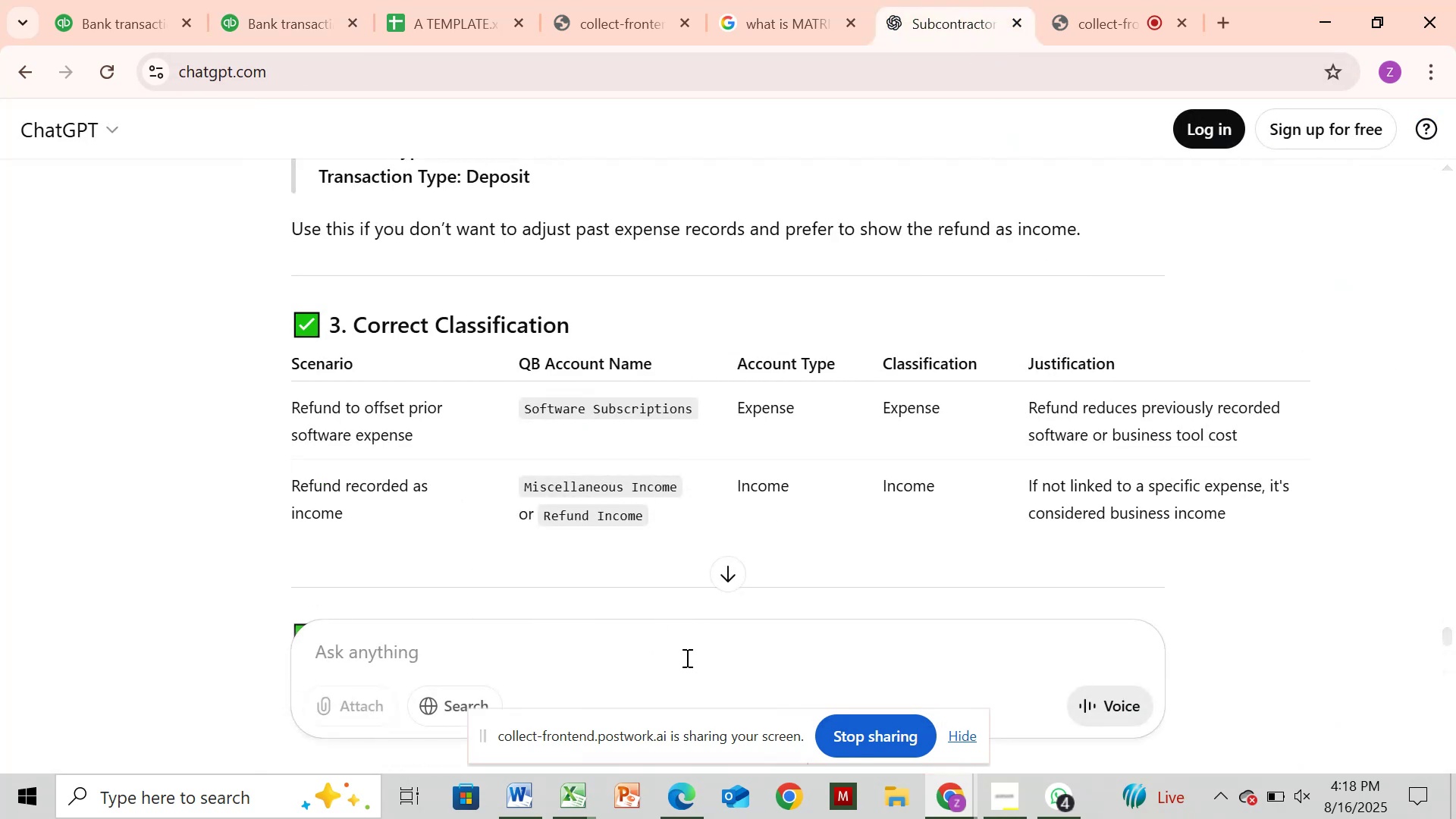 
type(ITS AN EXPENSE)
 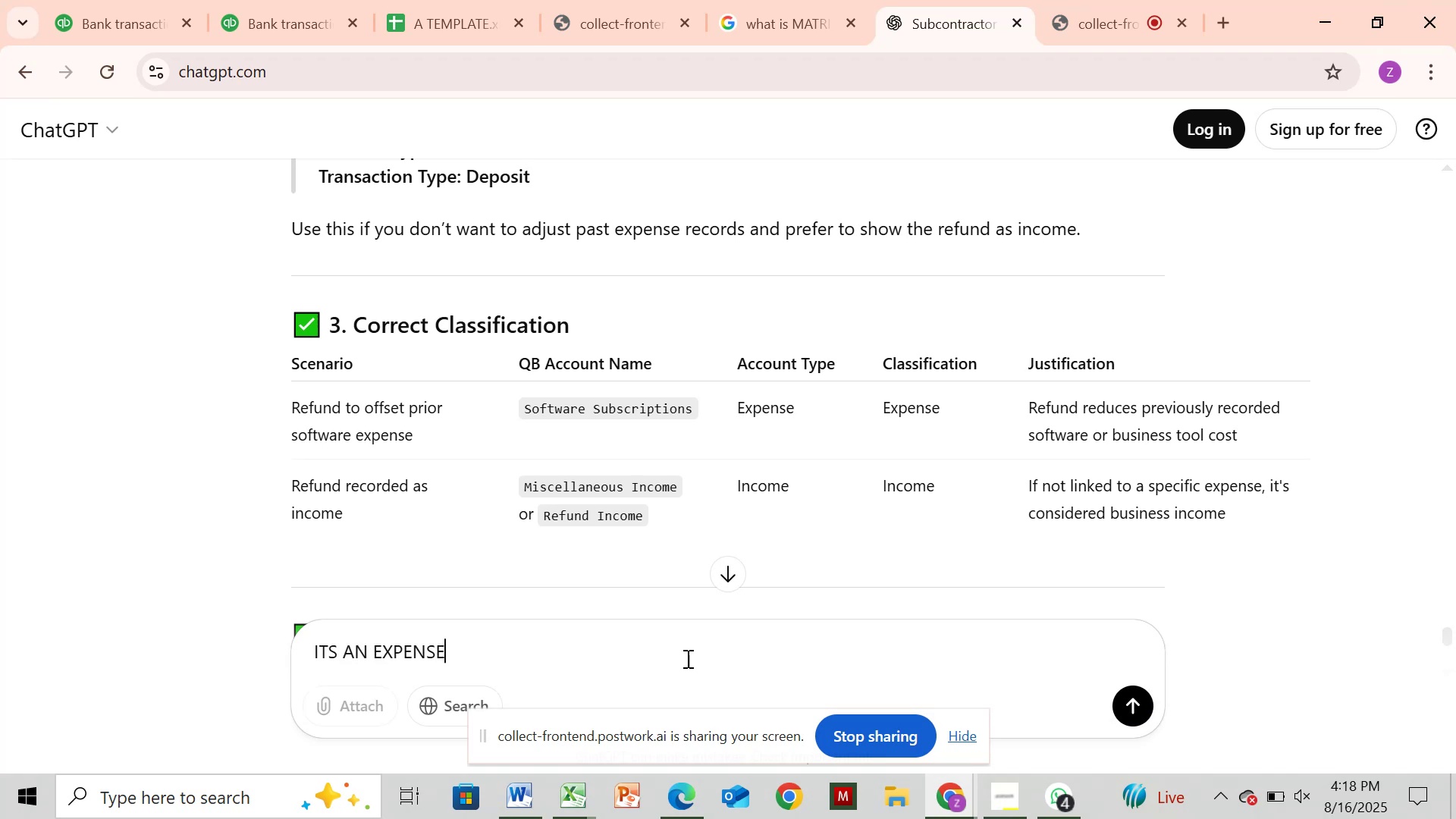 
key(Enter)
 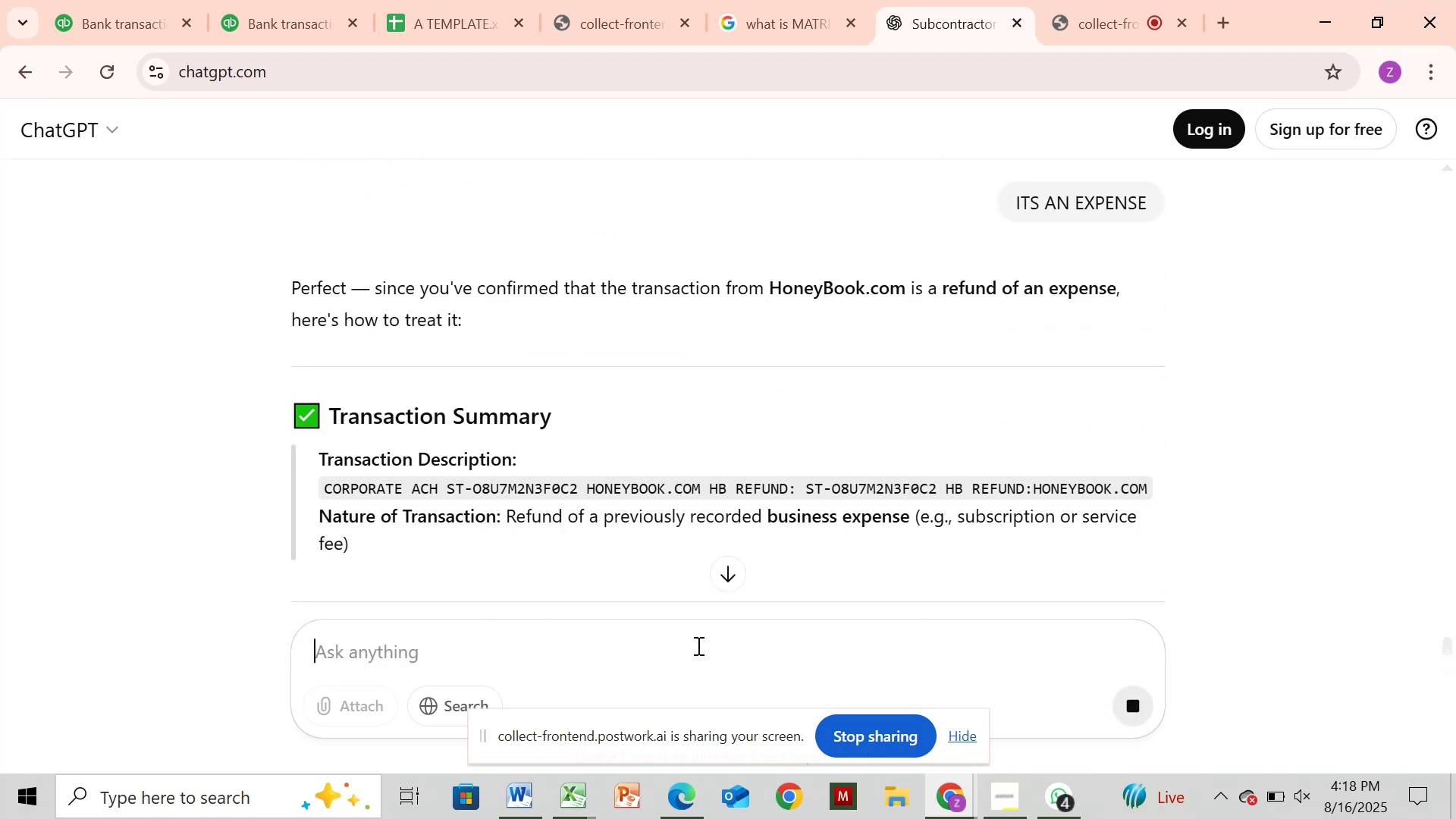 
wait(7.39)
 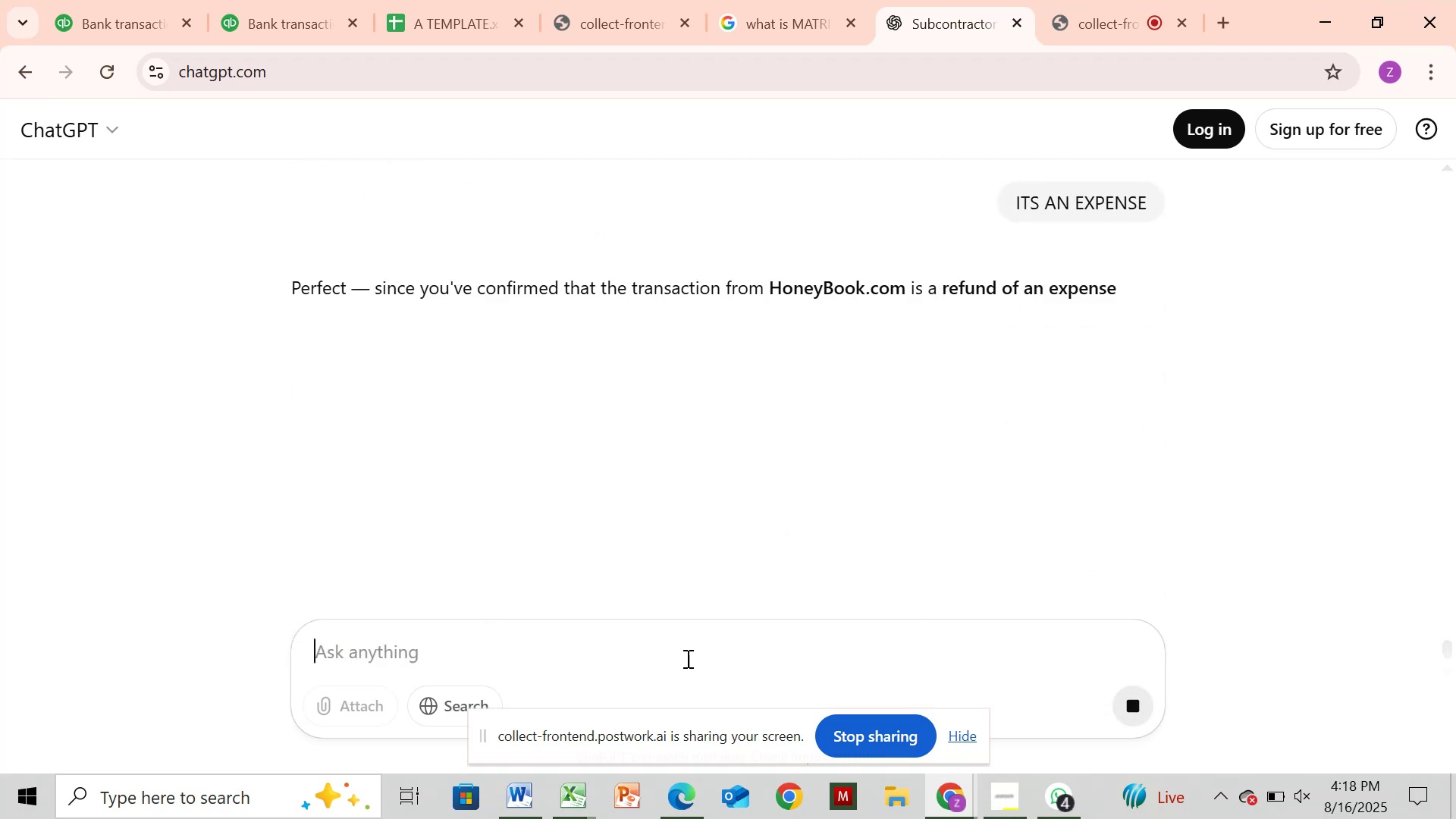 
scroll: coordinate [762, 484], scroll_direction: none, amount: 0.0
 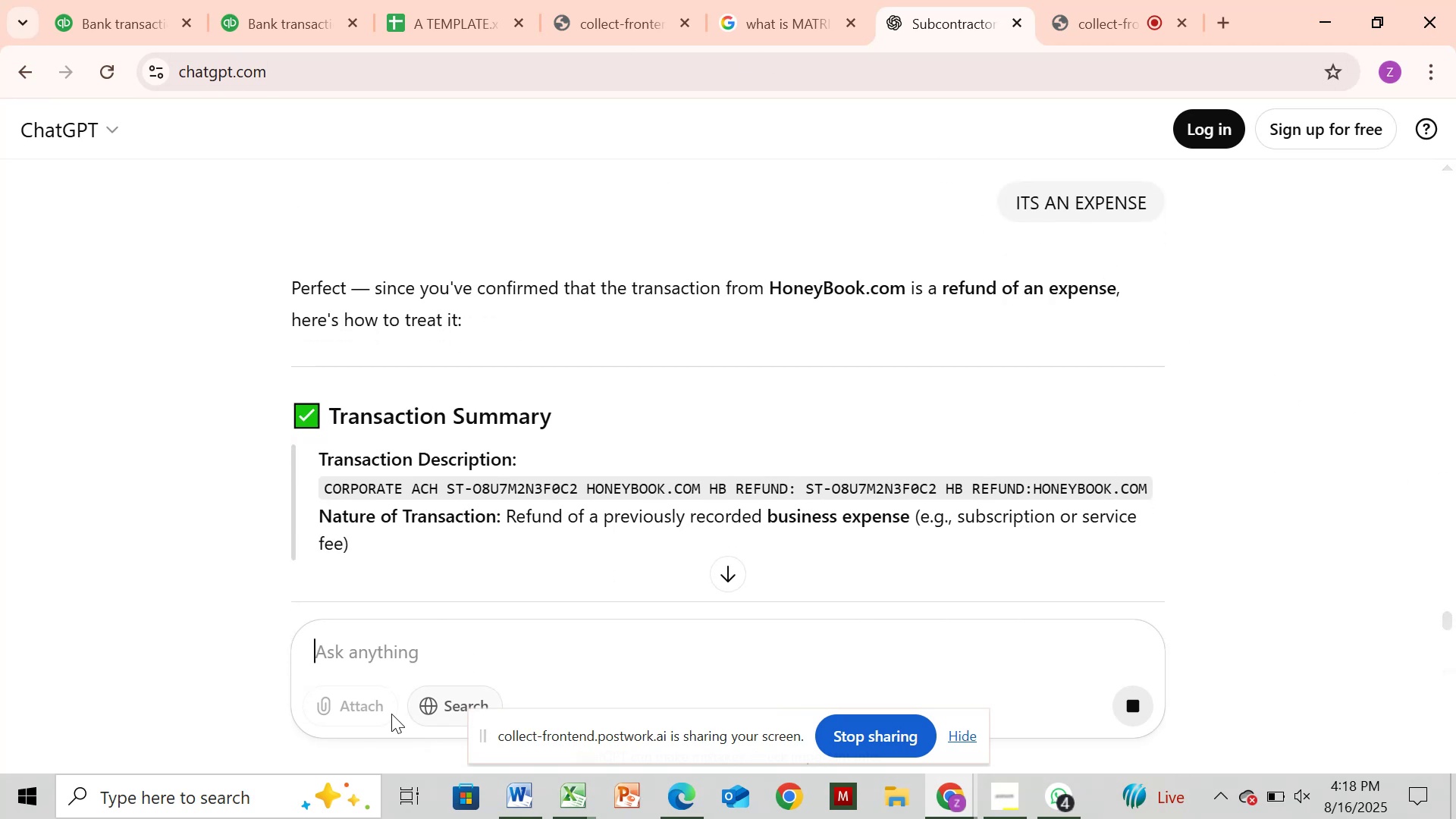 
wait(7.46)
 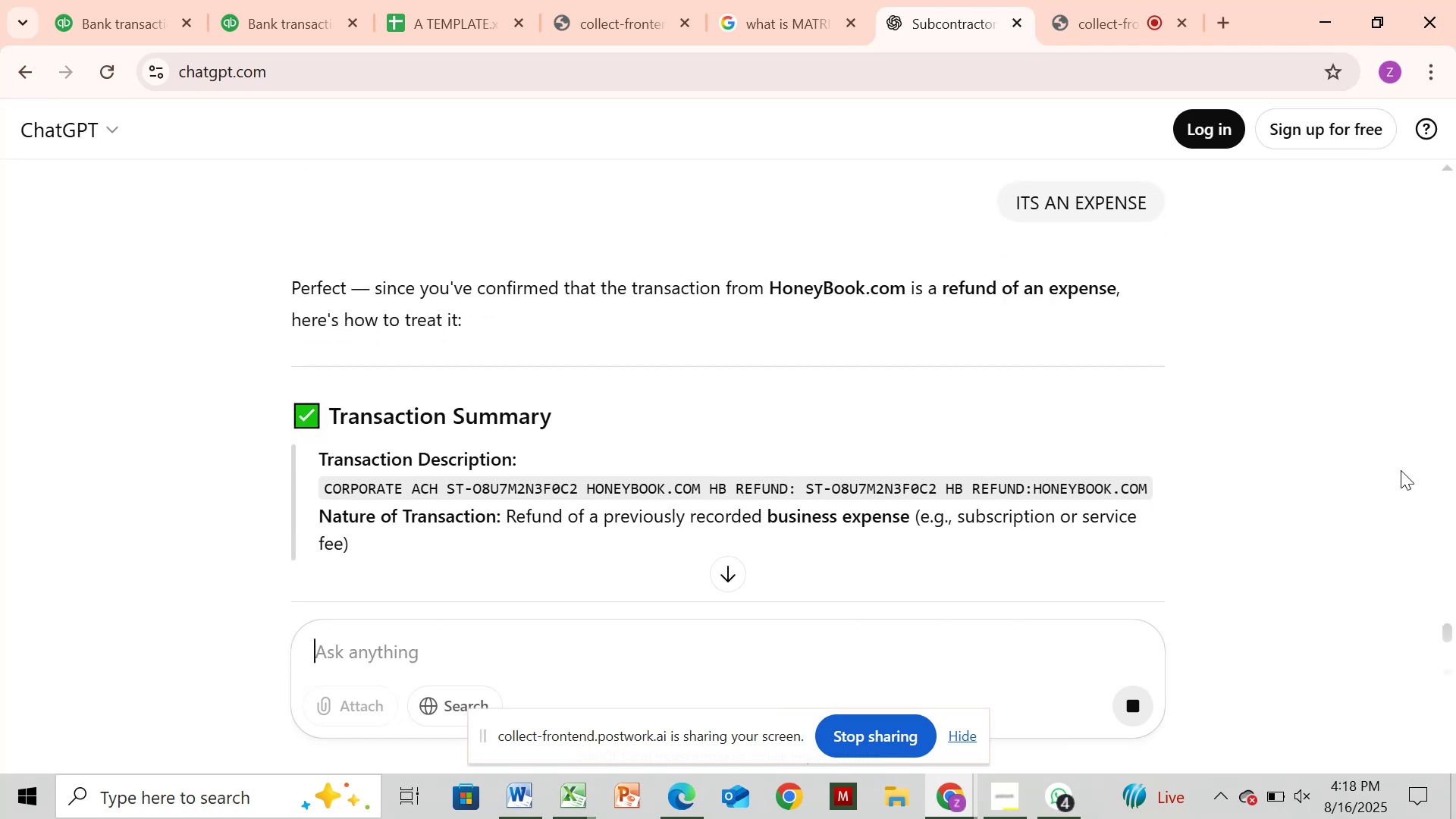 
left_click_drag(start_coordinate=[1449, 607], to_coordinate=[1423, 661])
 